 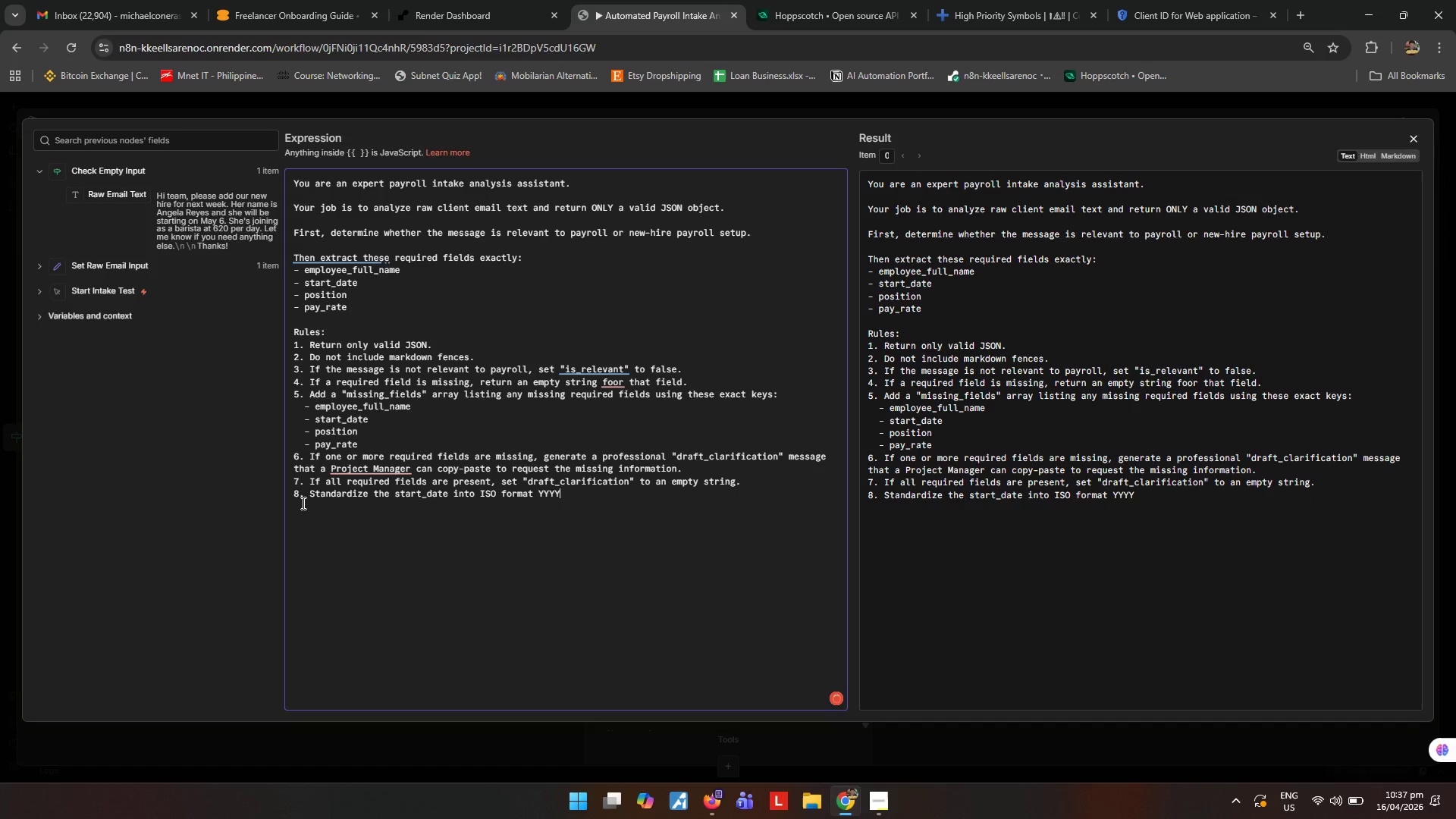 
hold_key(key=ShiftLeft, duration=0.67)
 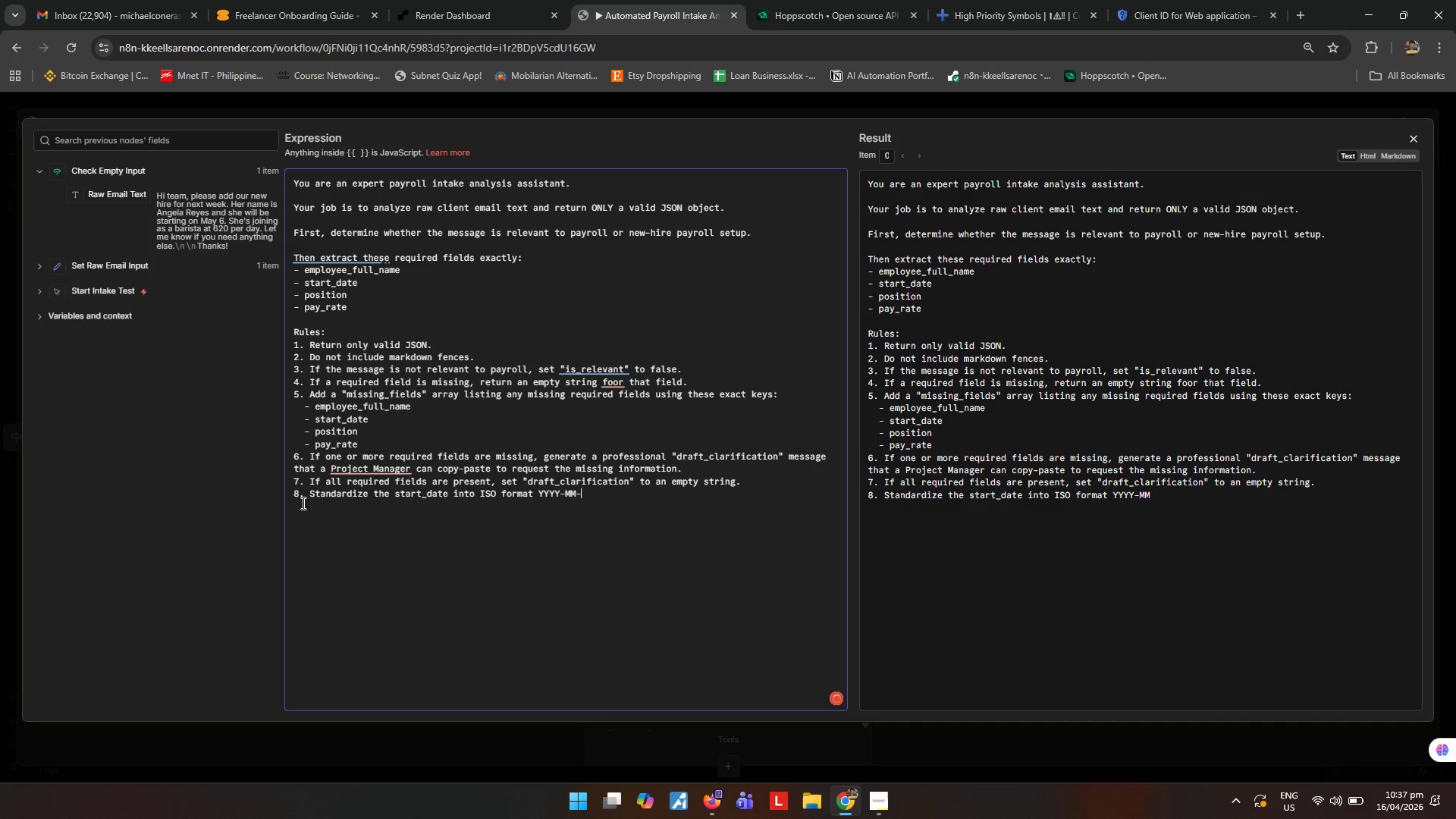 
hold_key(key=ShiftLeft, duration=0.45)
 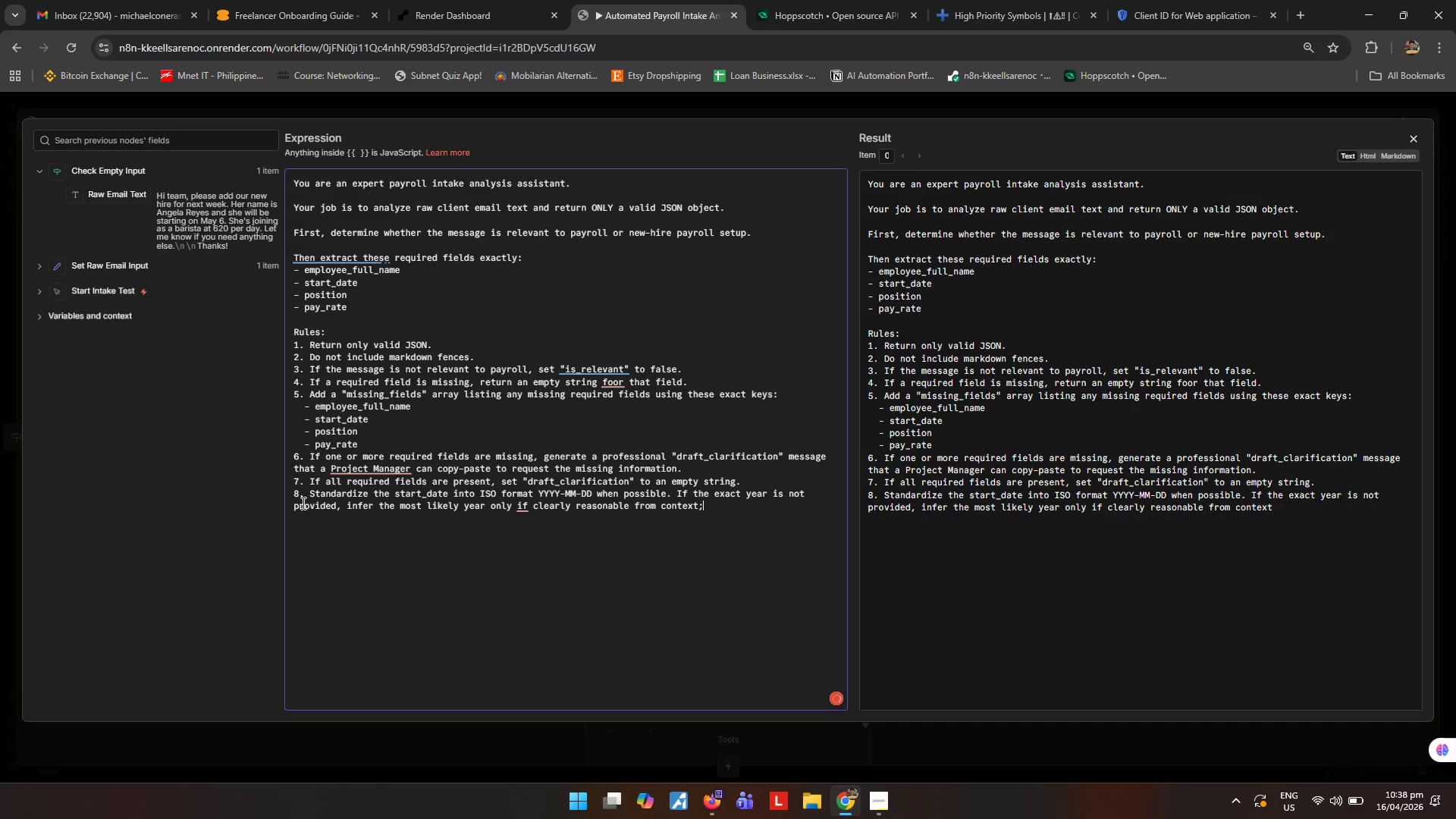 
wait(34.22)
 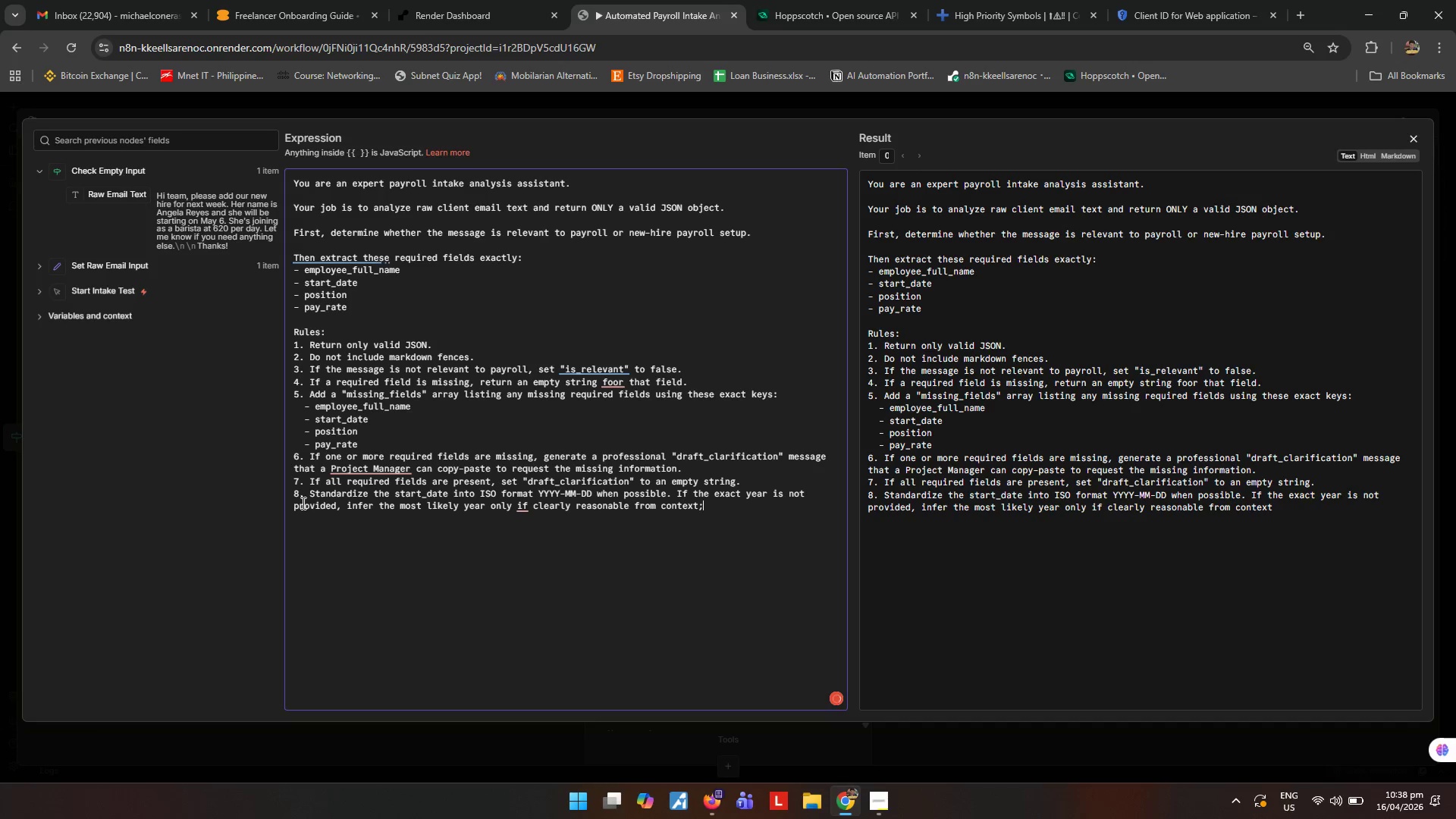 
key(Enter)
 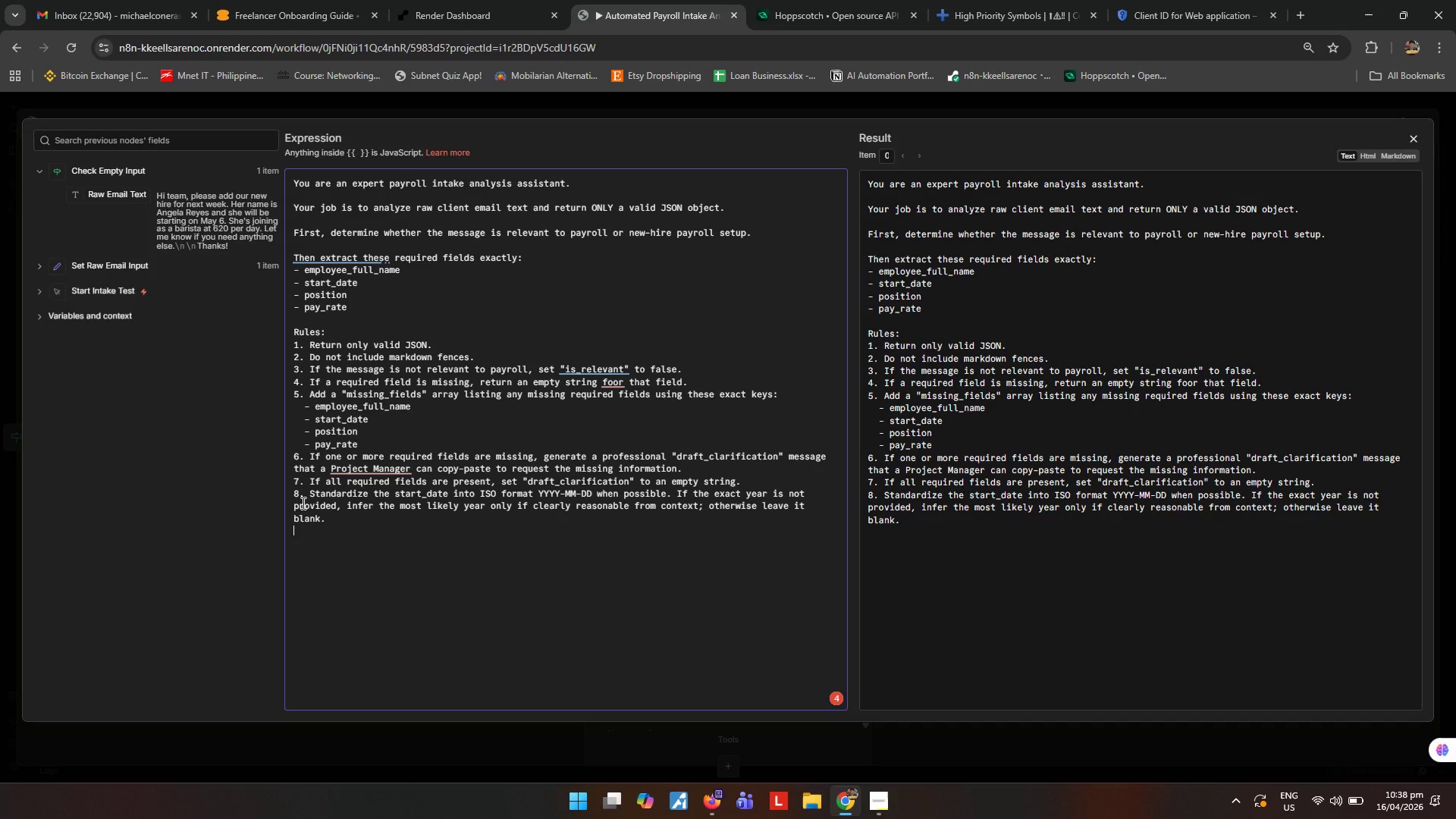 
key(9)
 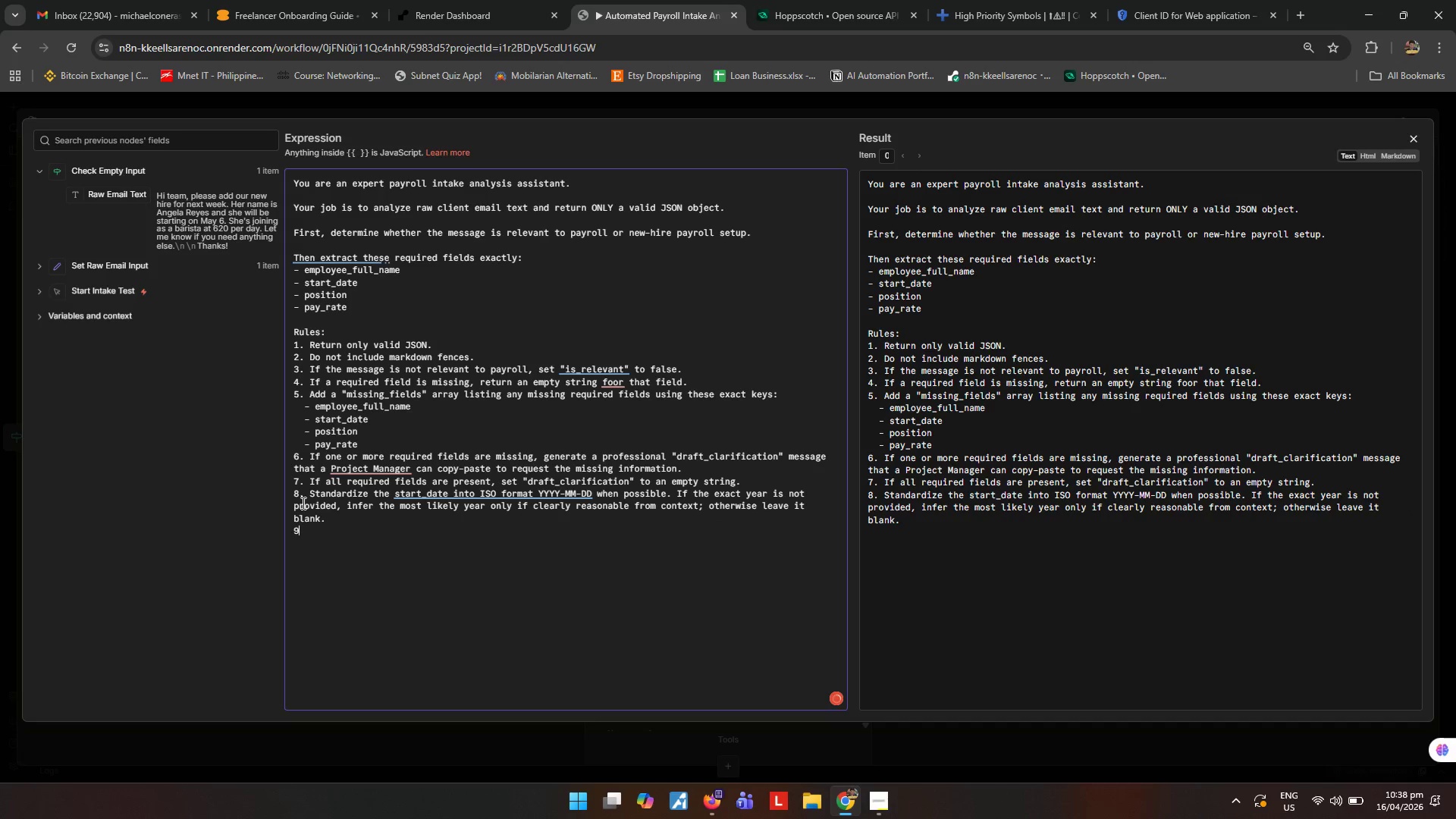 
key(Period)
 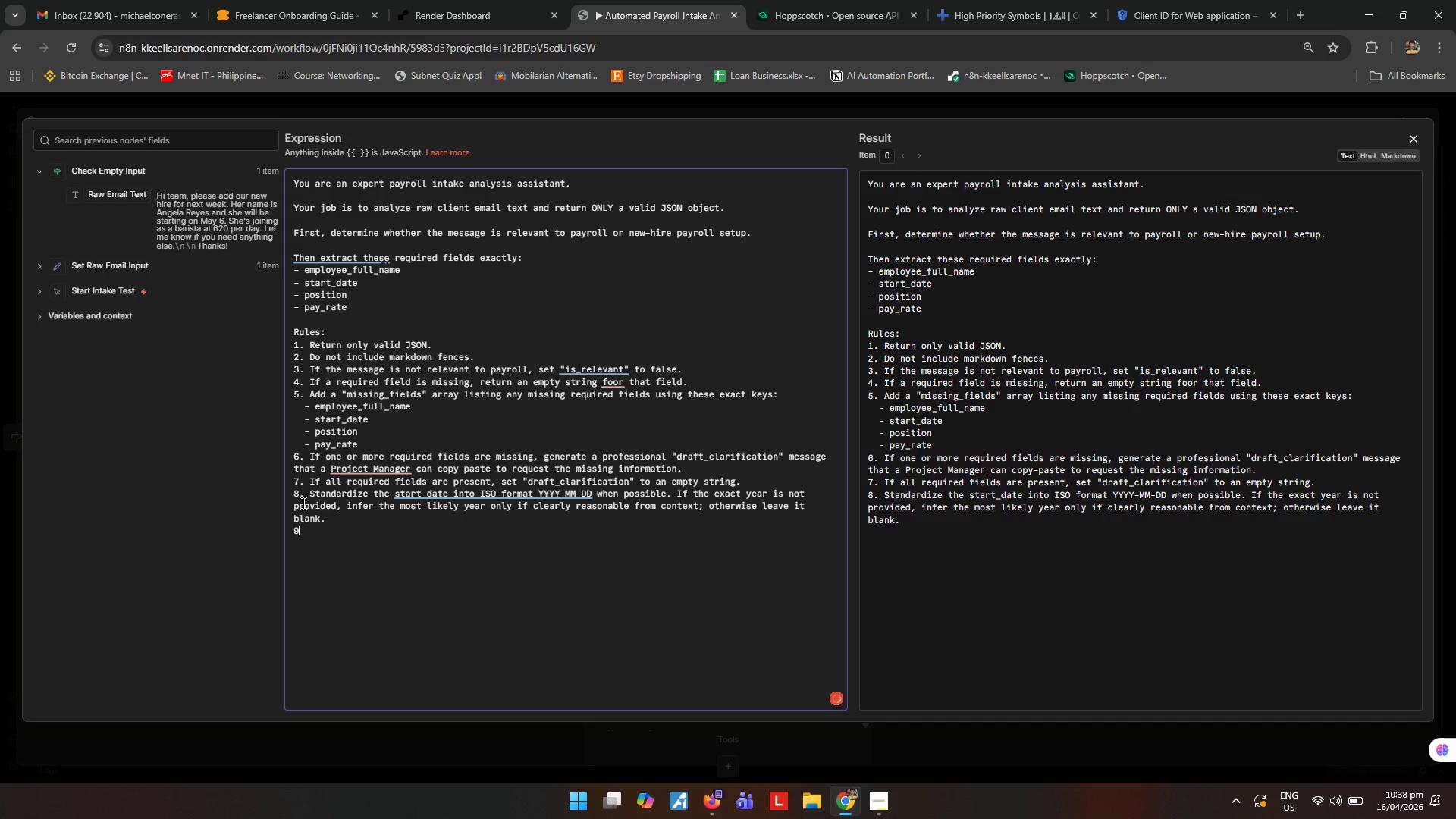 
key(Space)
 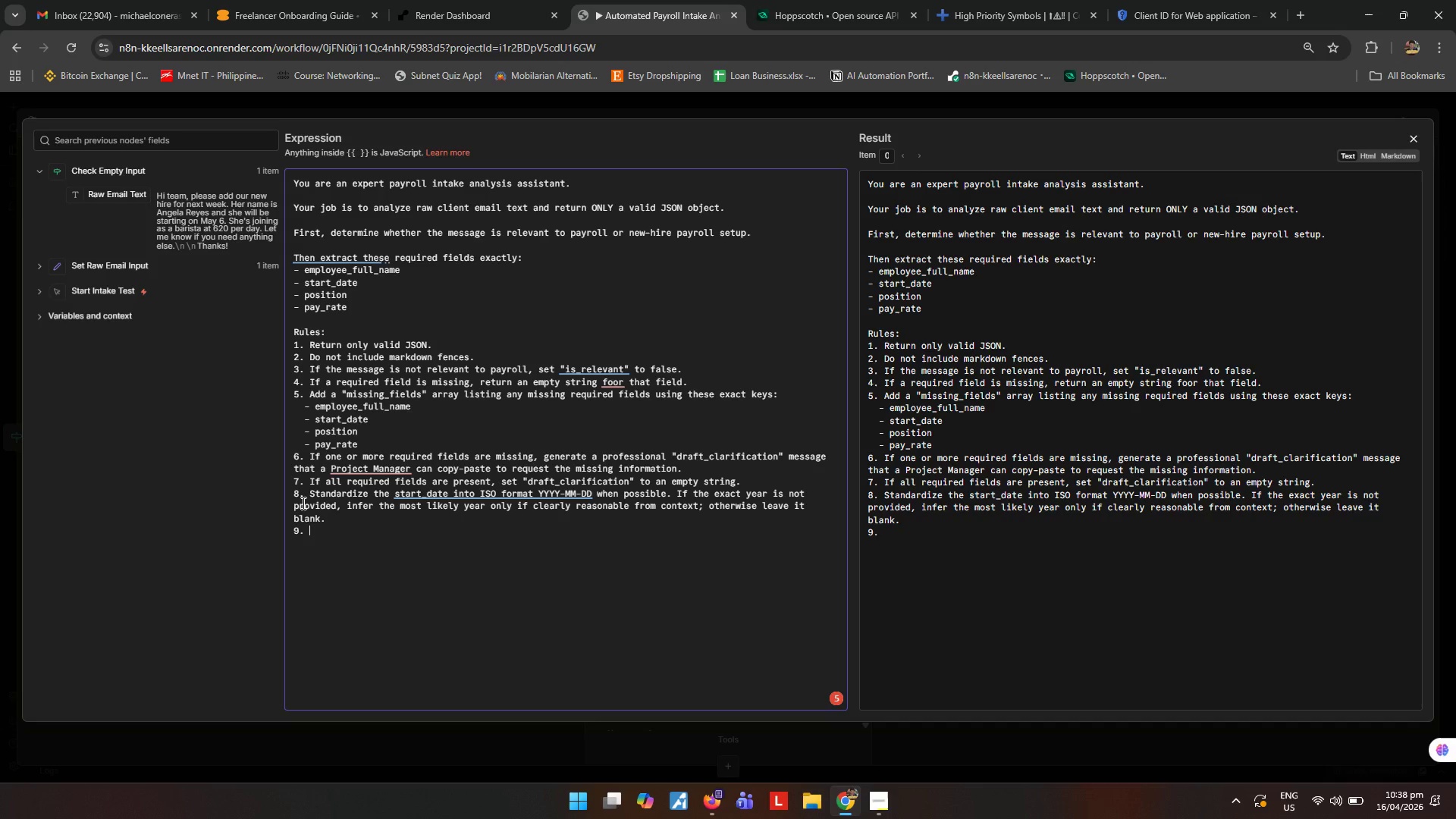 
wait(14.86)
 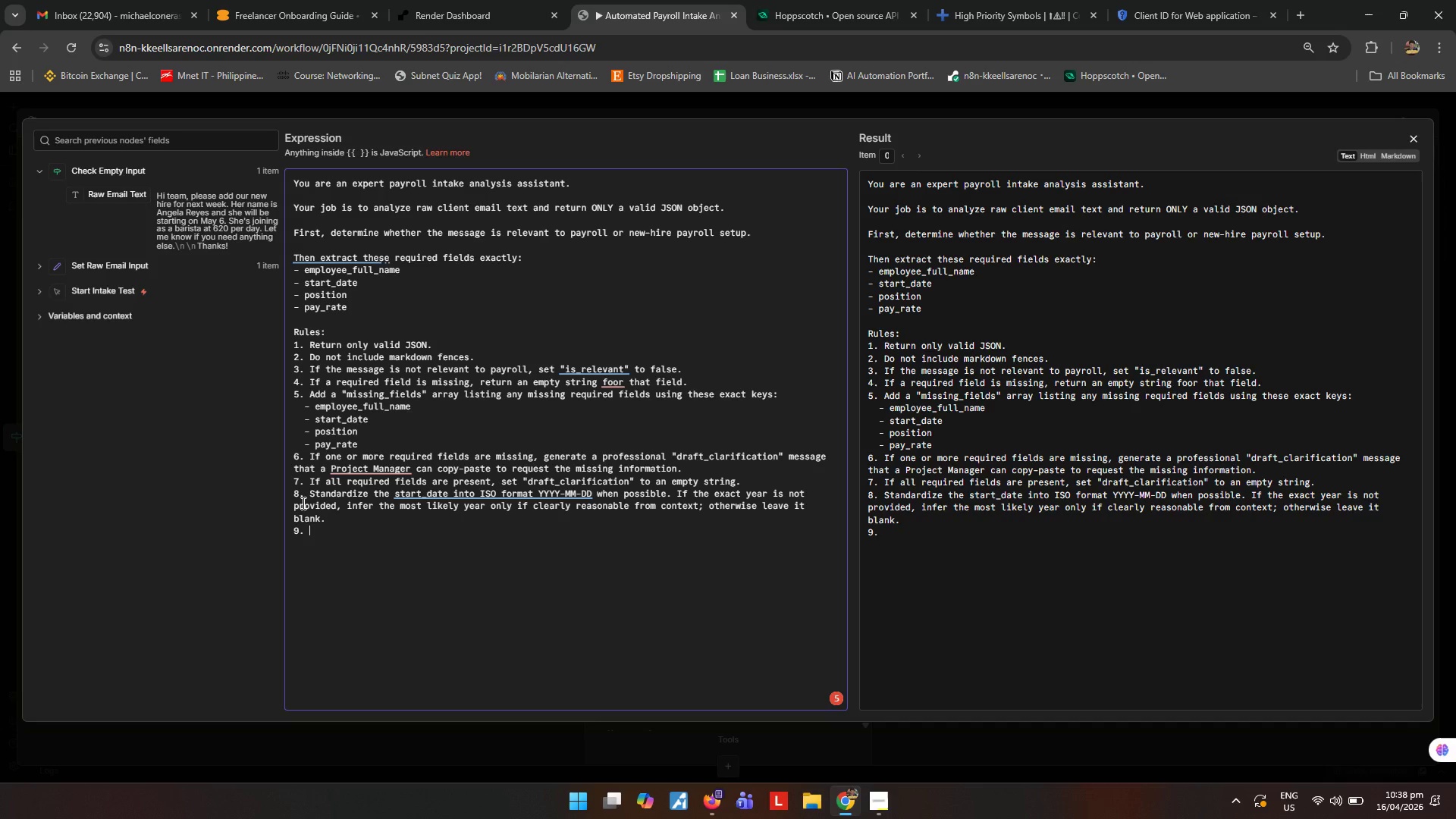 
left_click([318, 569])
 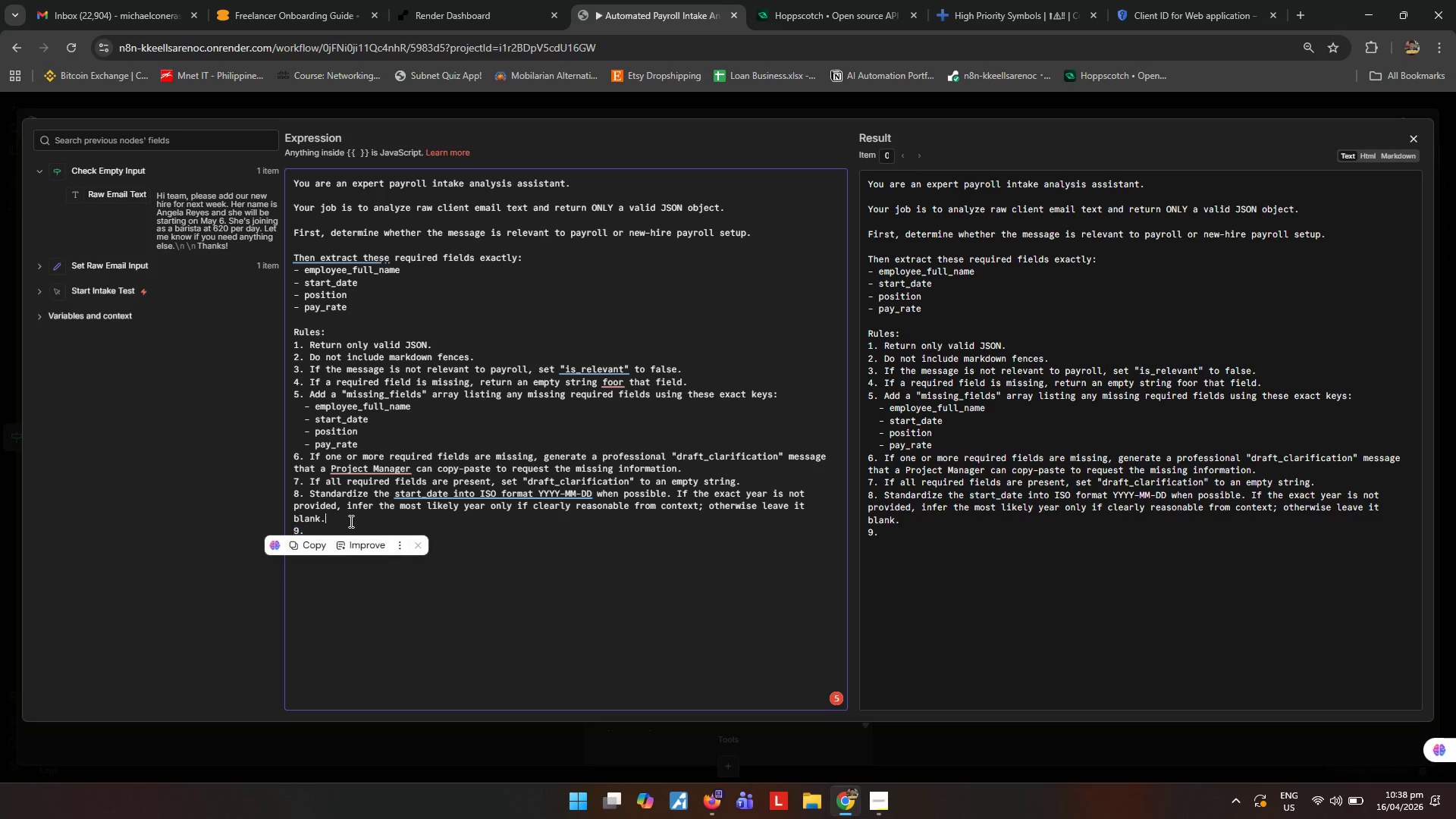 
key(A)
 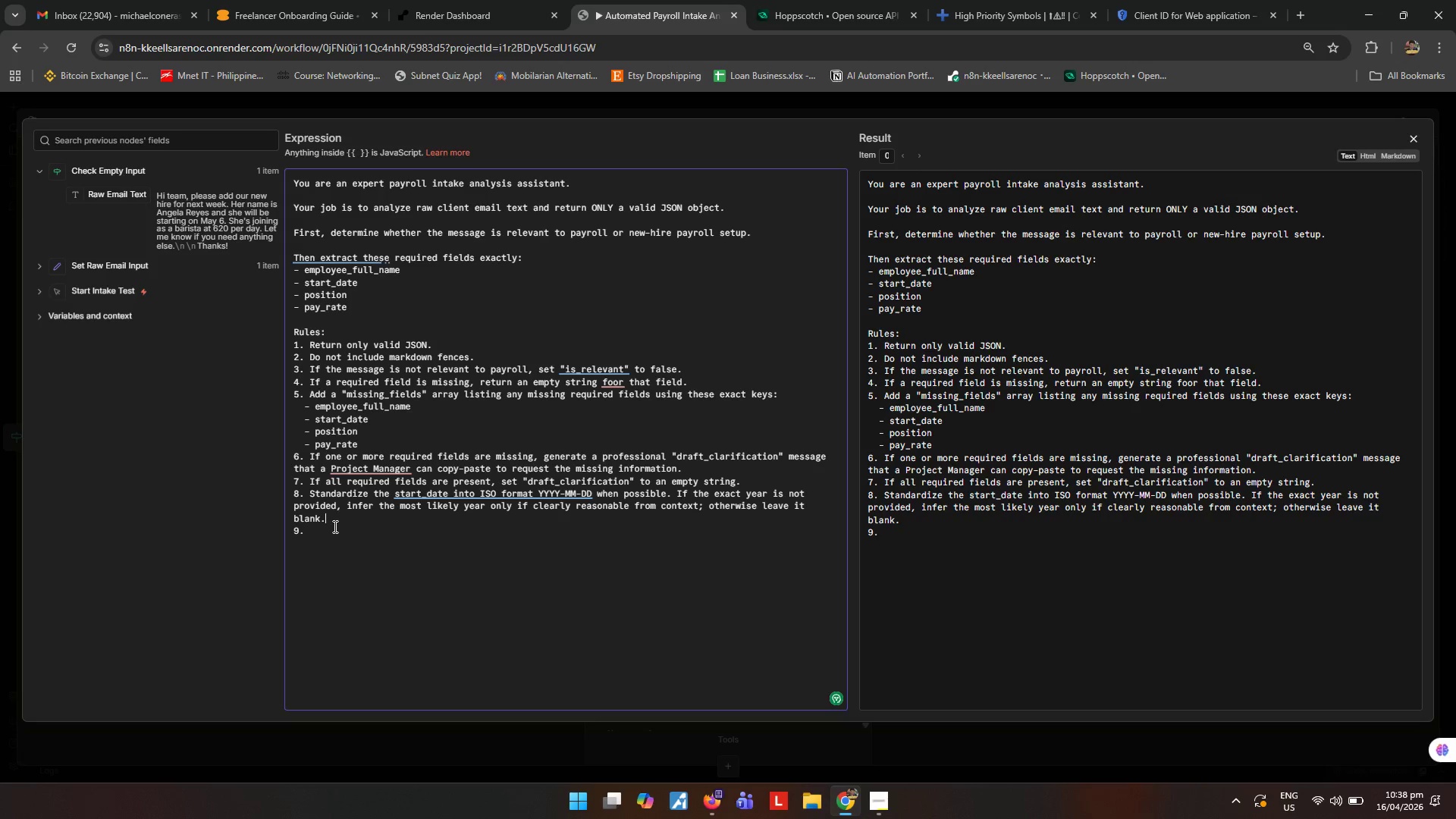 
hold_key(key=ShiftLeft, duration=3.44)
 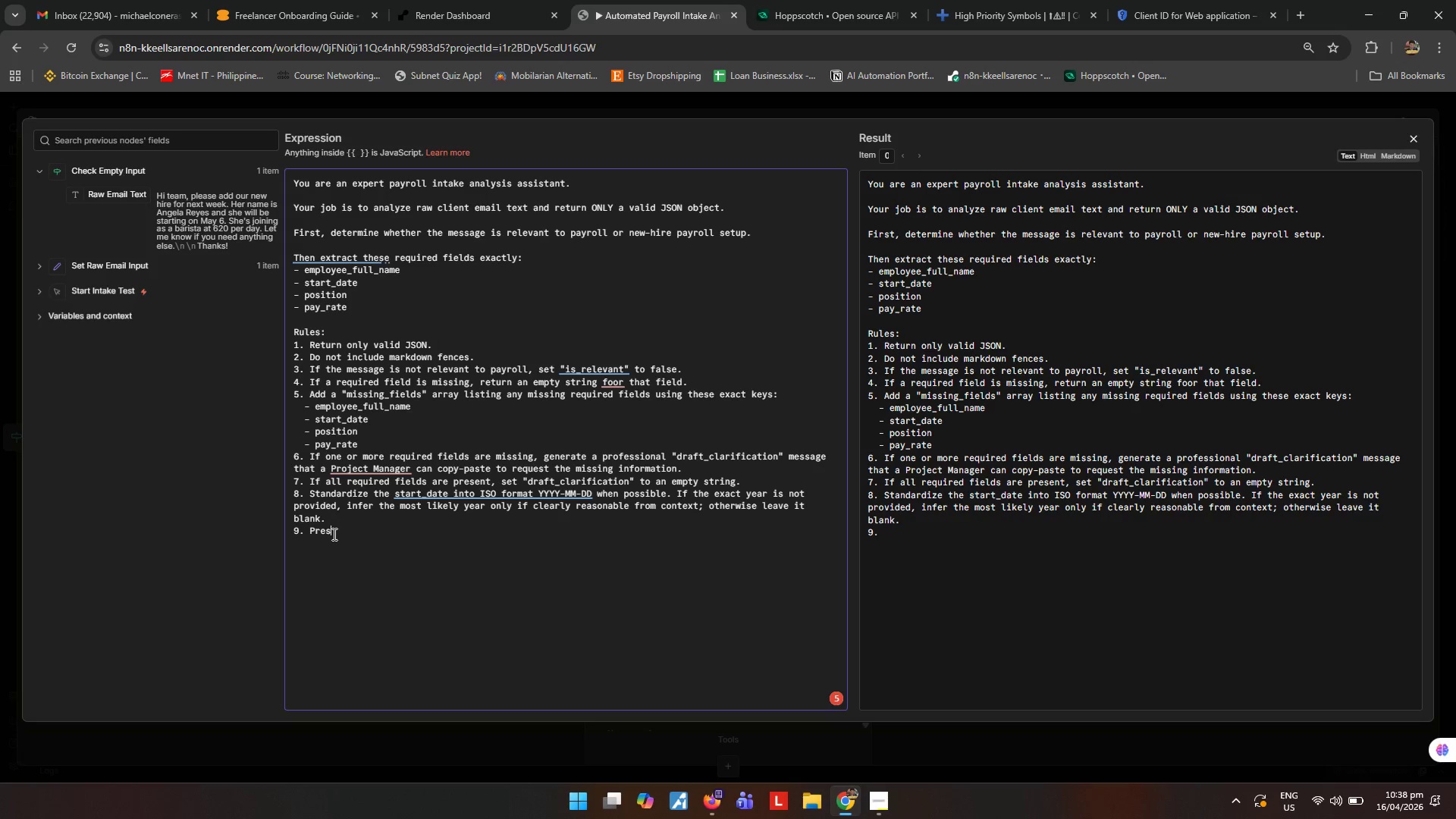 
key(Backspace)
 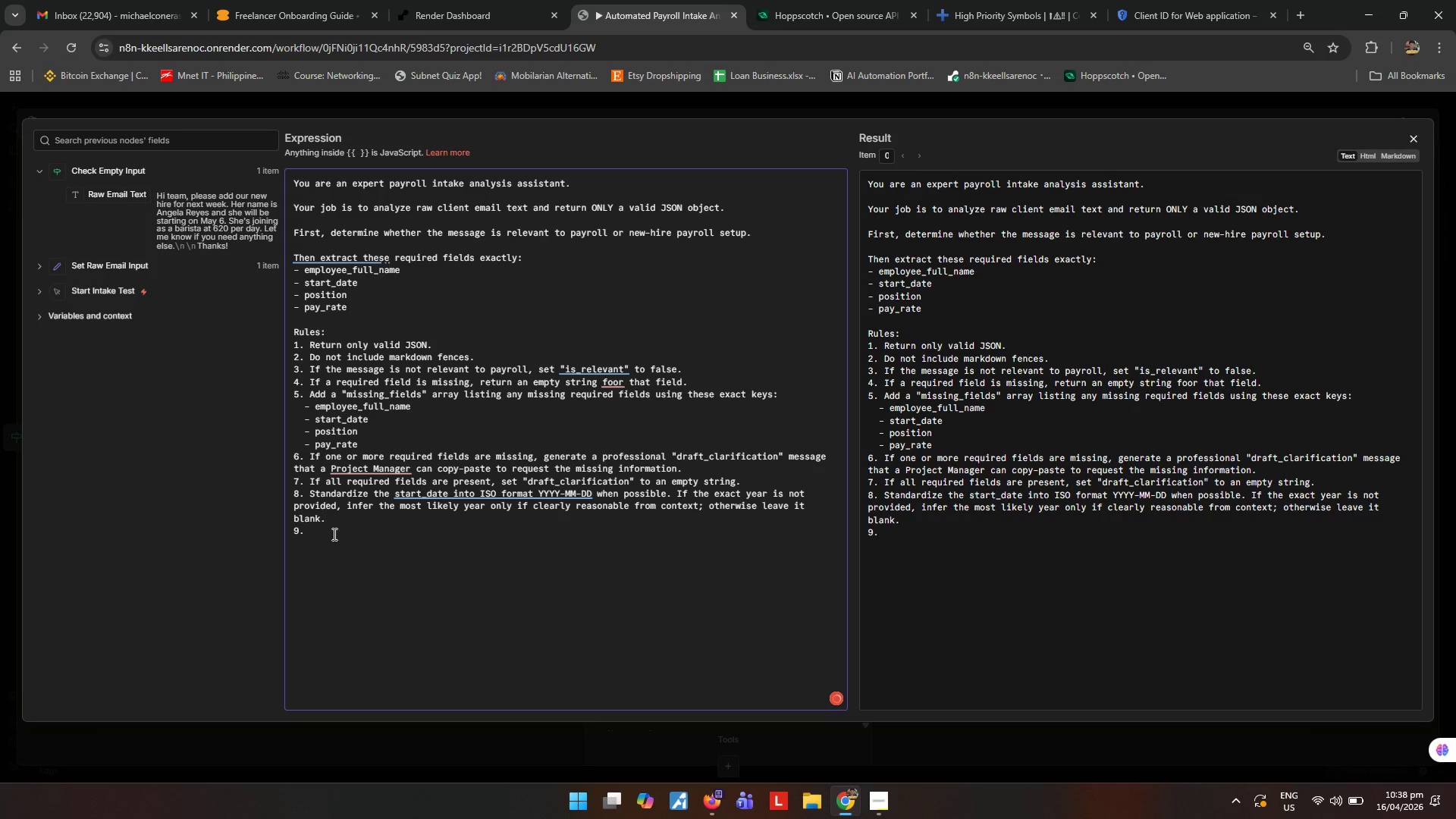 
left_click([333, 534])
 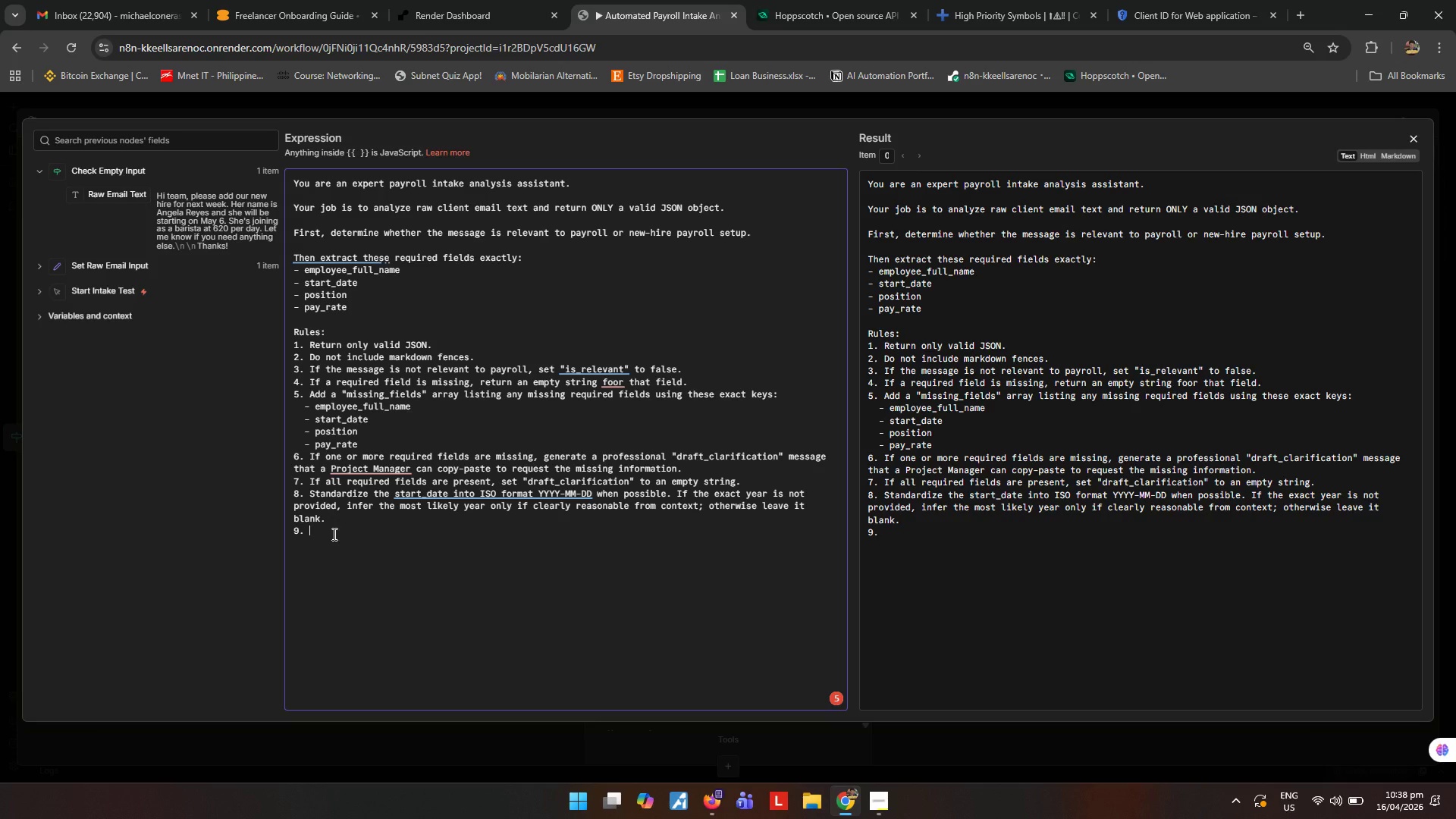 
type(Preserve the pat)
key(Backspace)
type(y rate in a clean readable format, such as "$!*?HOUR)
 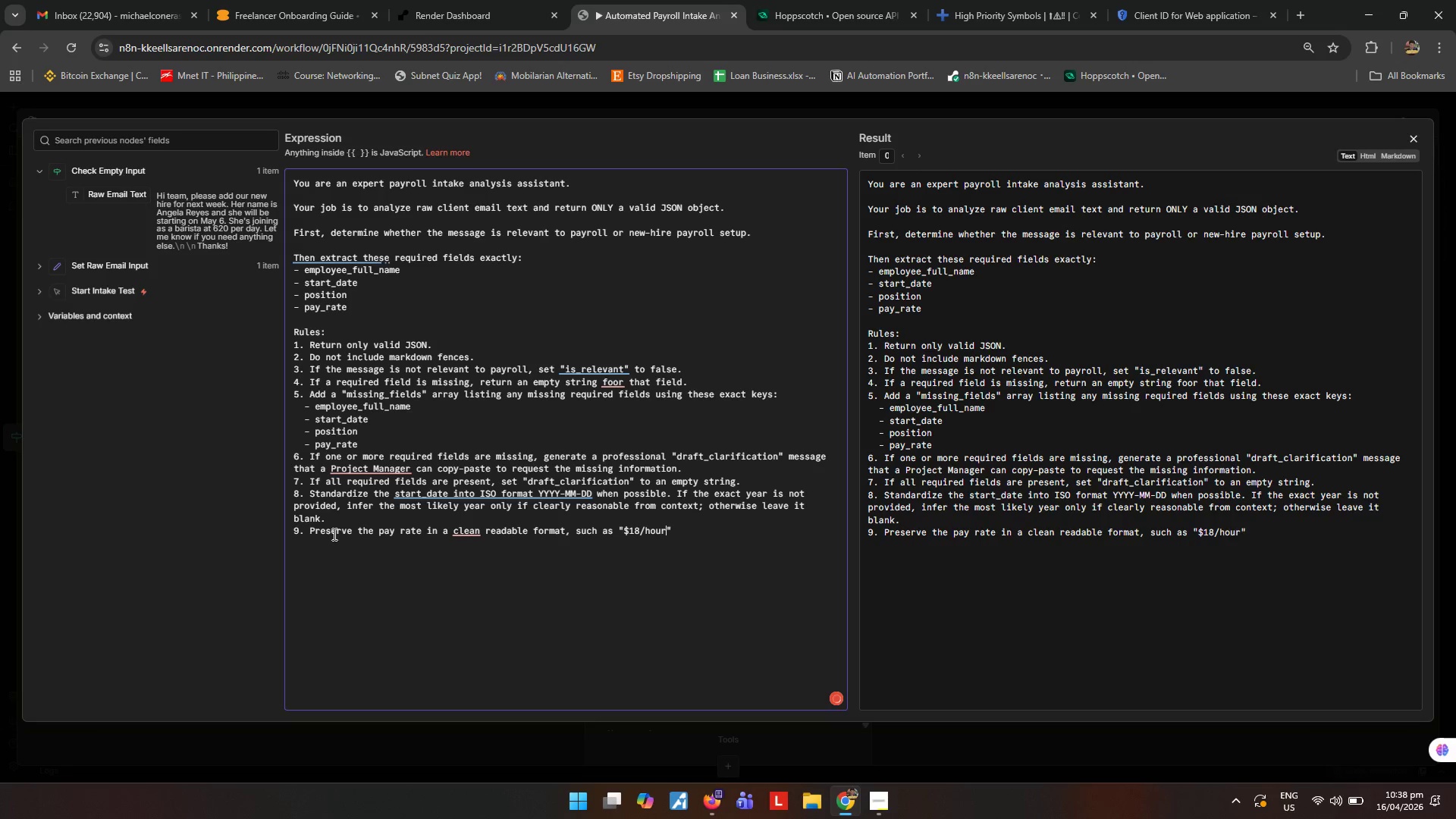 
wait(5.17)
 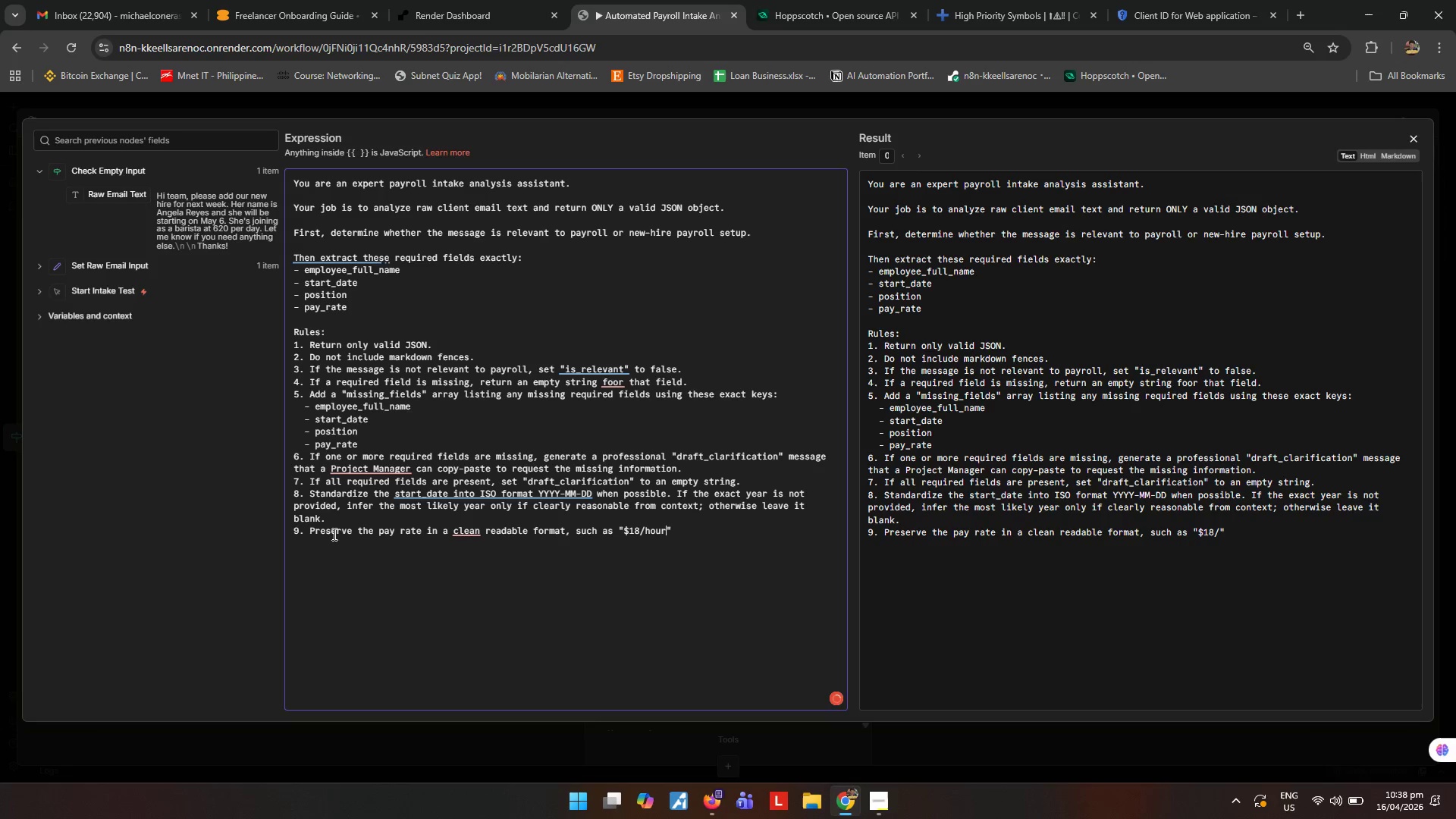 
key(ArrowRight)
 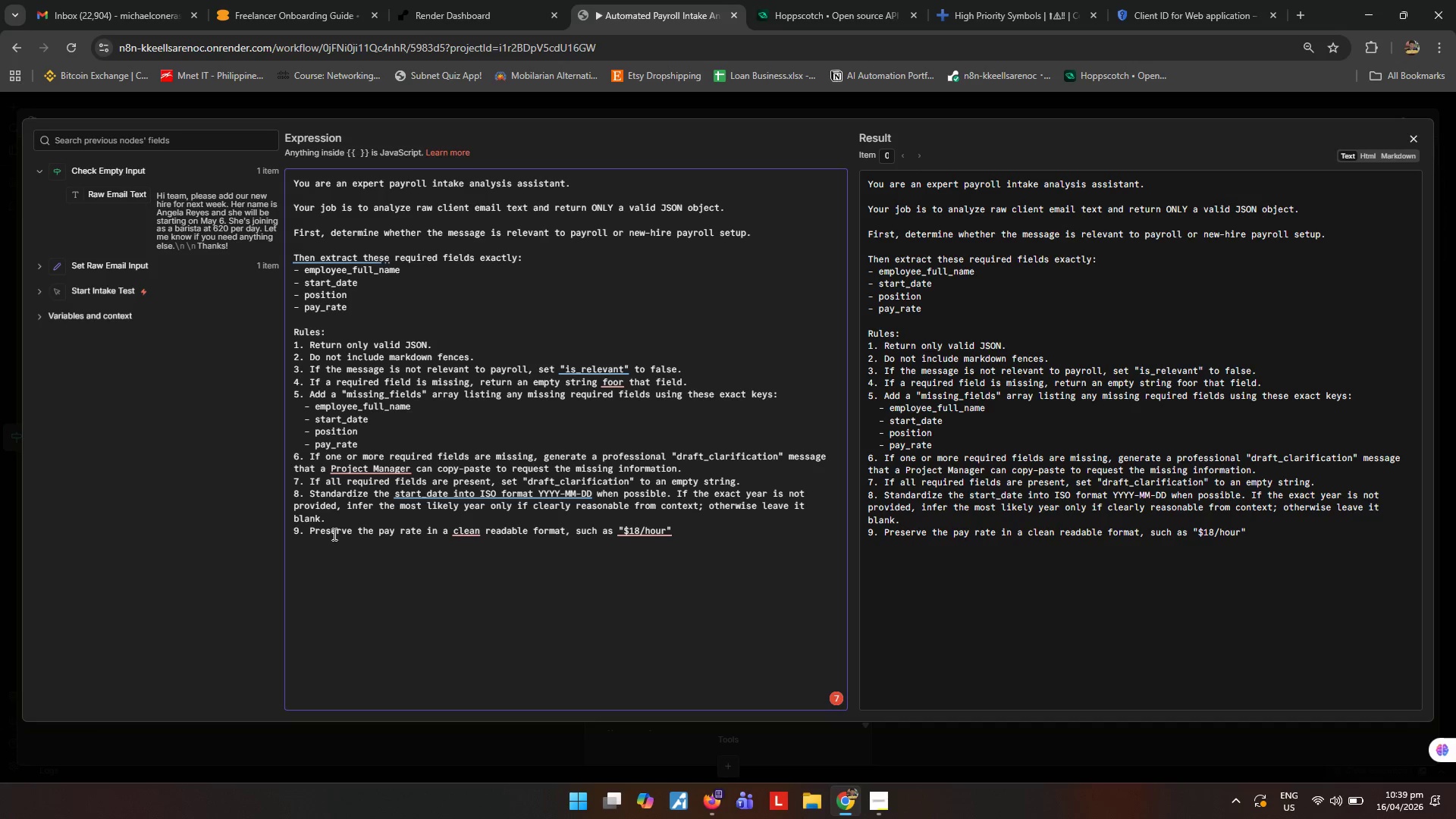 
type(, "620 per day)
 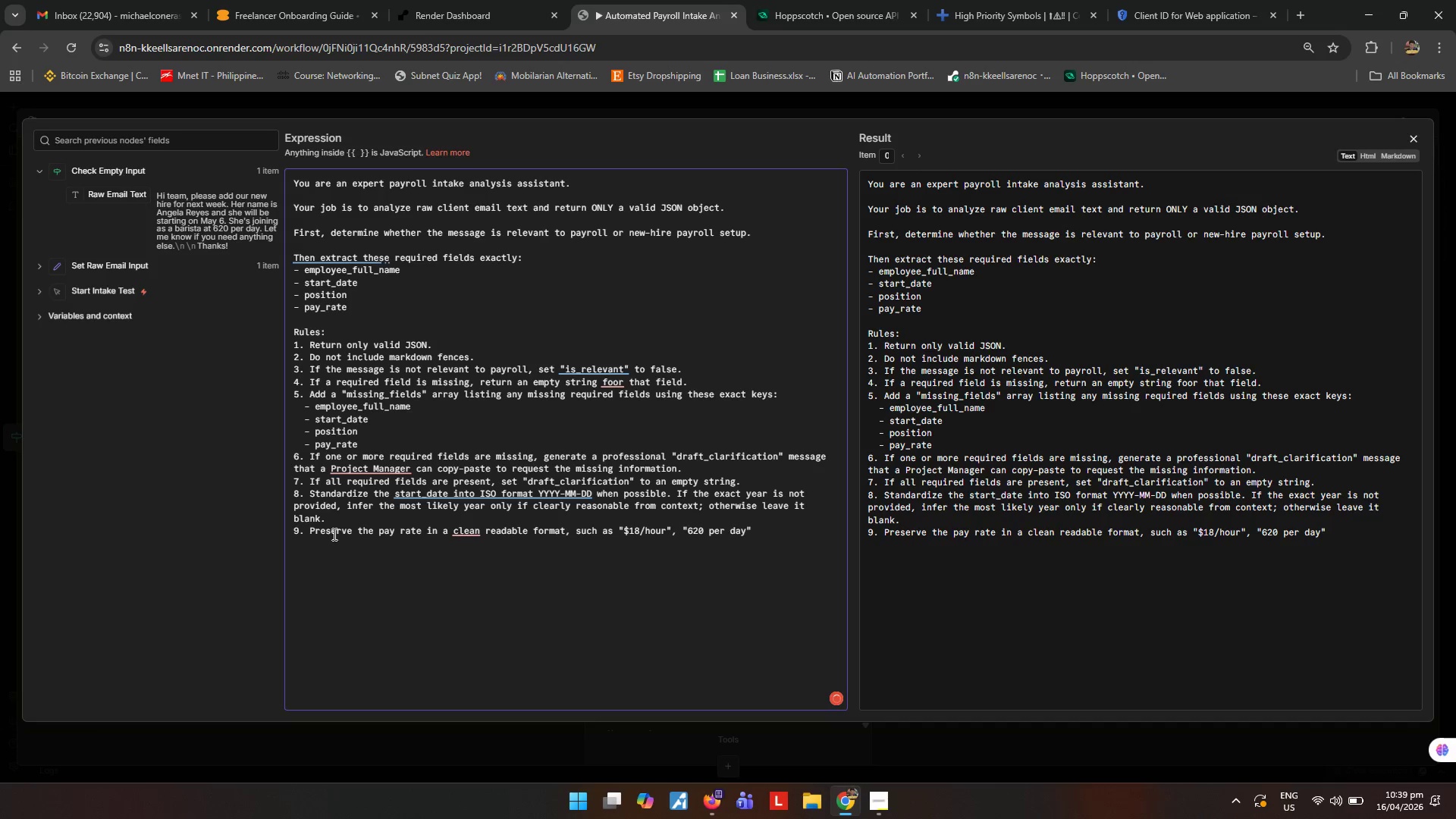 
key(ArrowRight)
 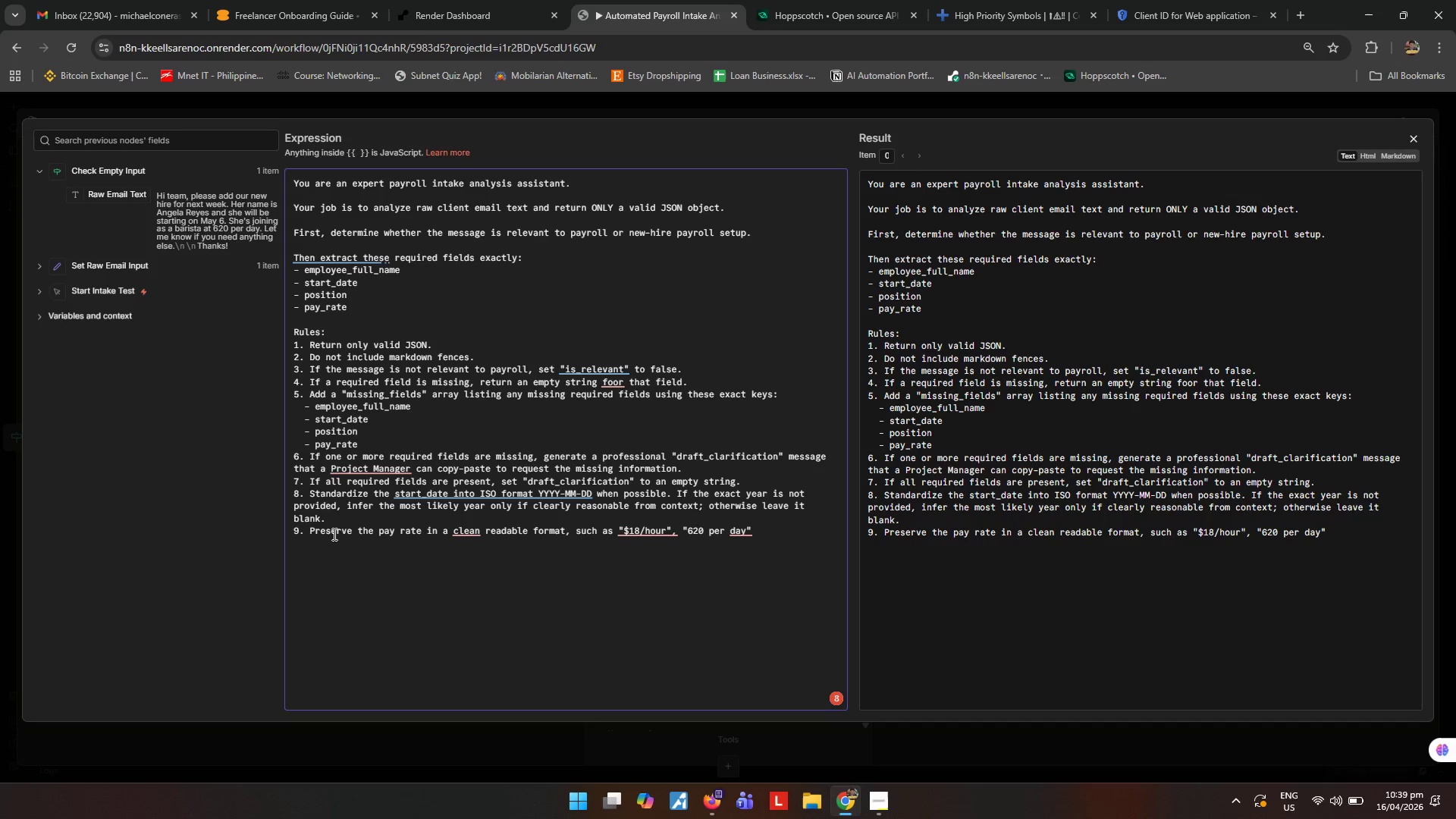 
type(, or ")
 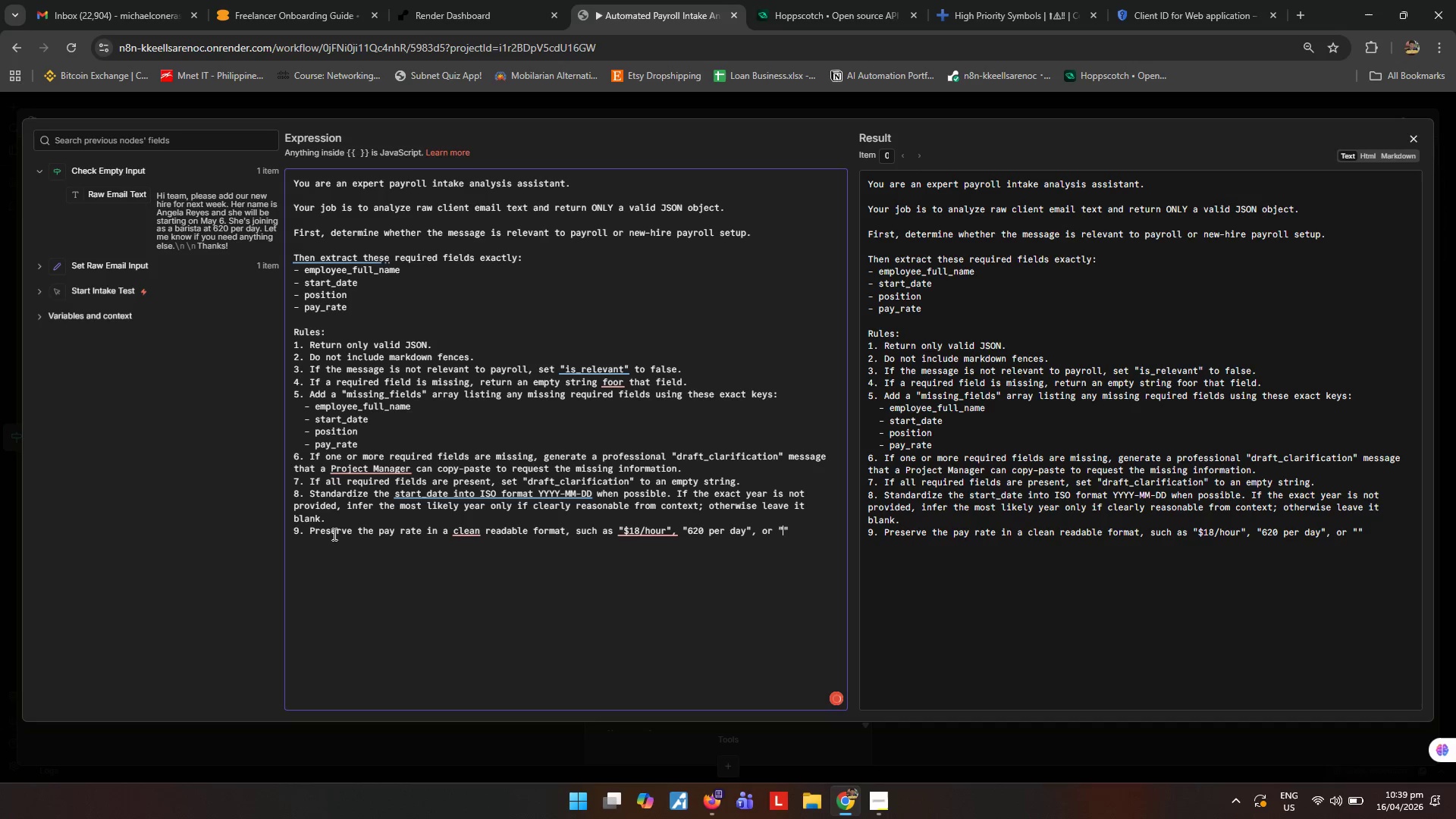 
wait(16.94)
 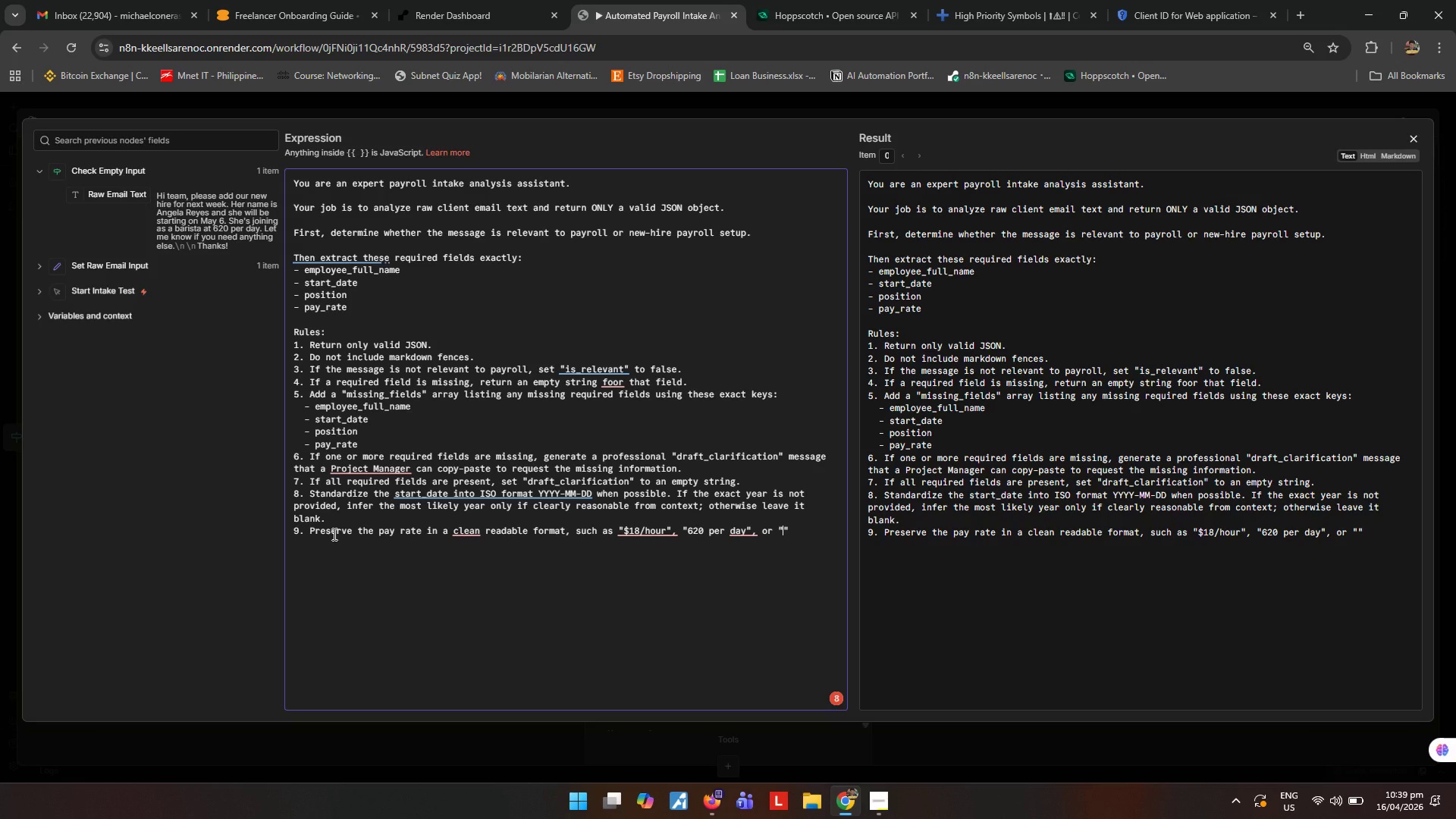 
hold_key(key=ShiftLeft, duration=0.33)
 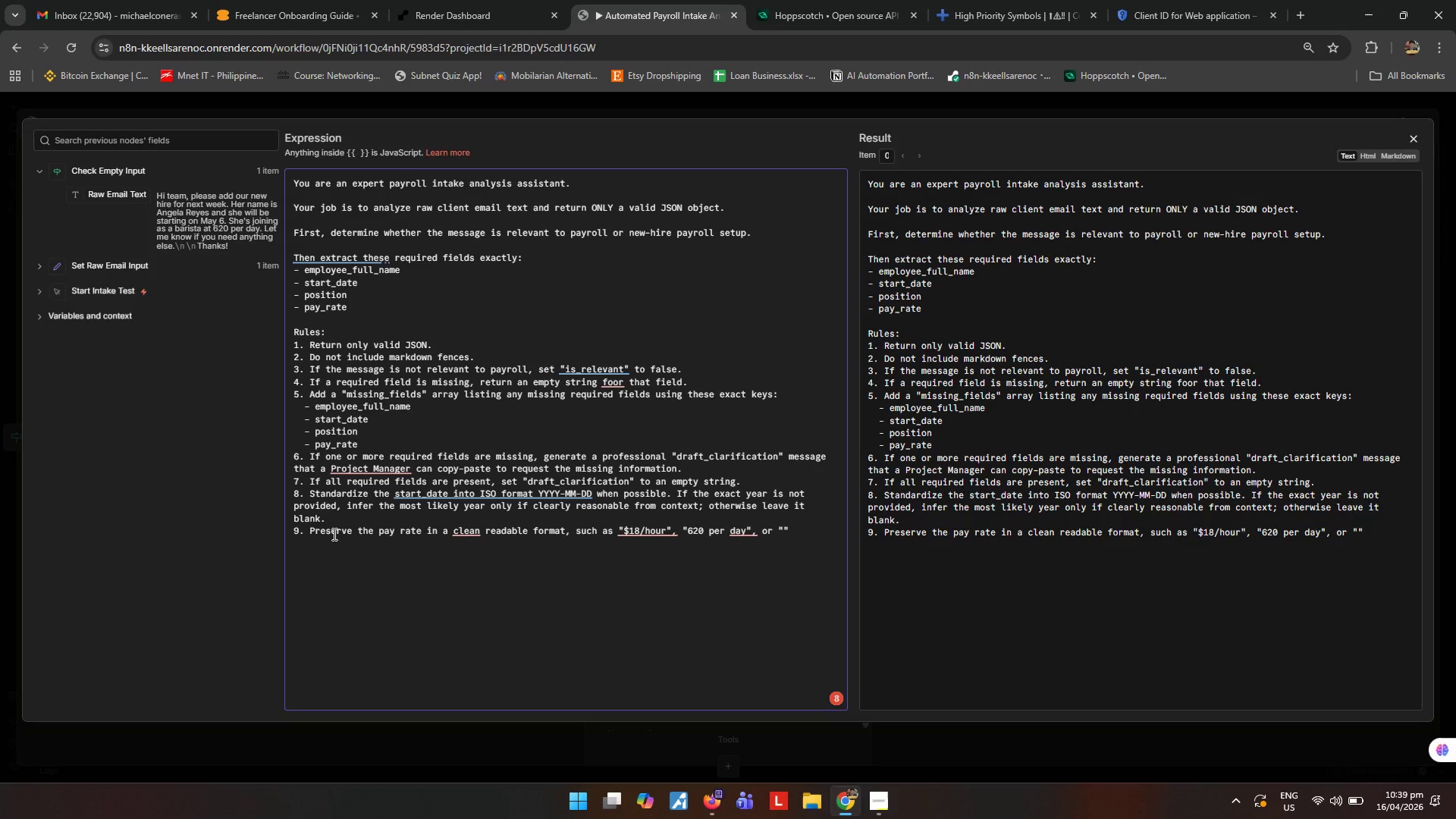 
type(PHP ^@)?DAY)
 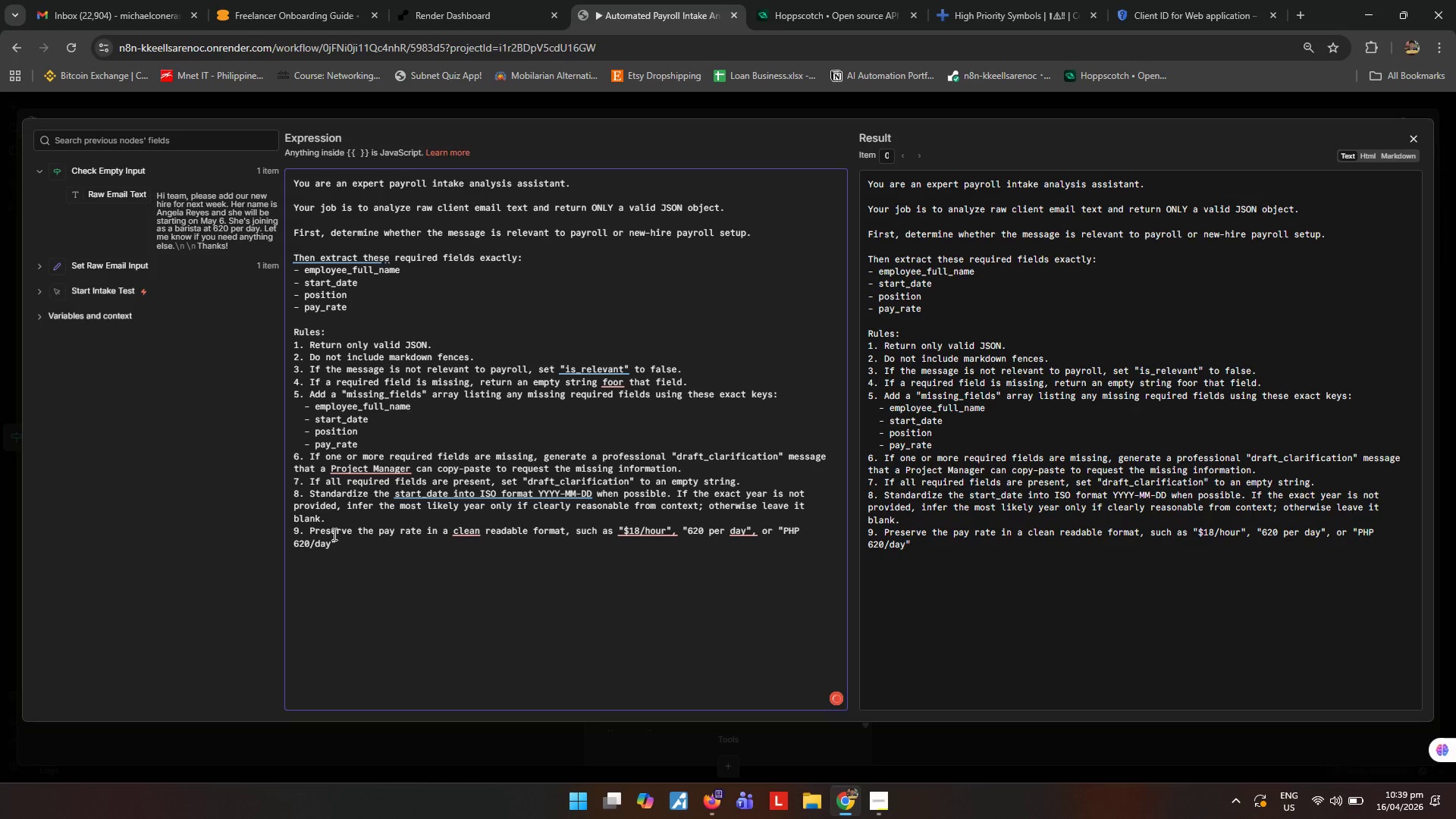 
key(Shift+ArrowRight)
 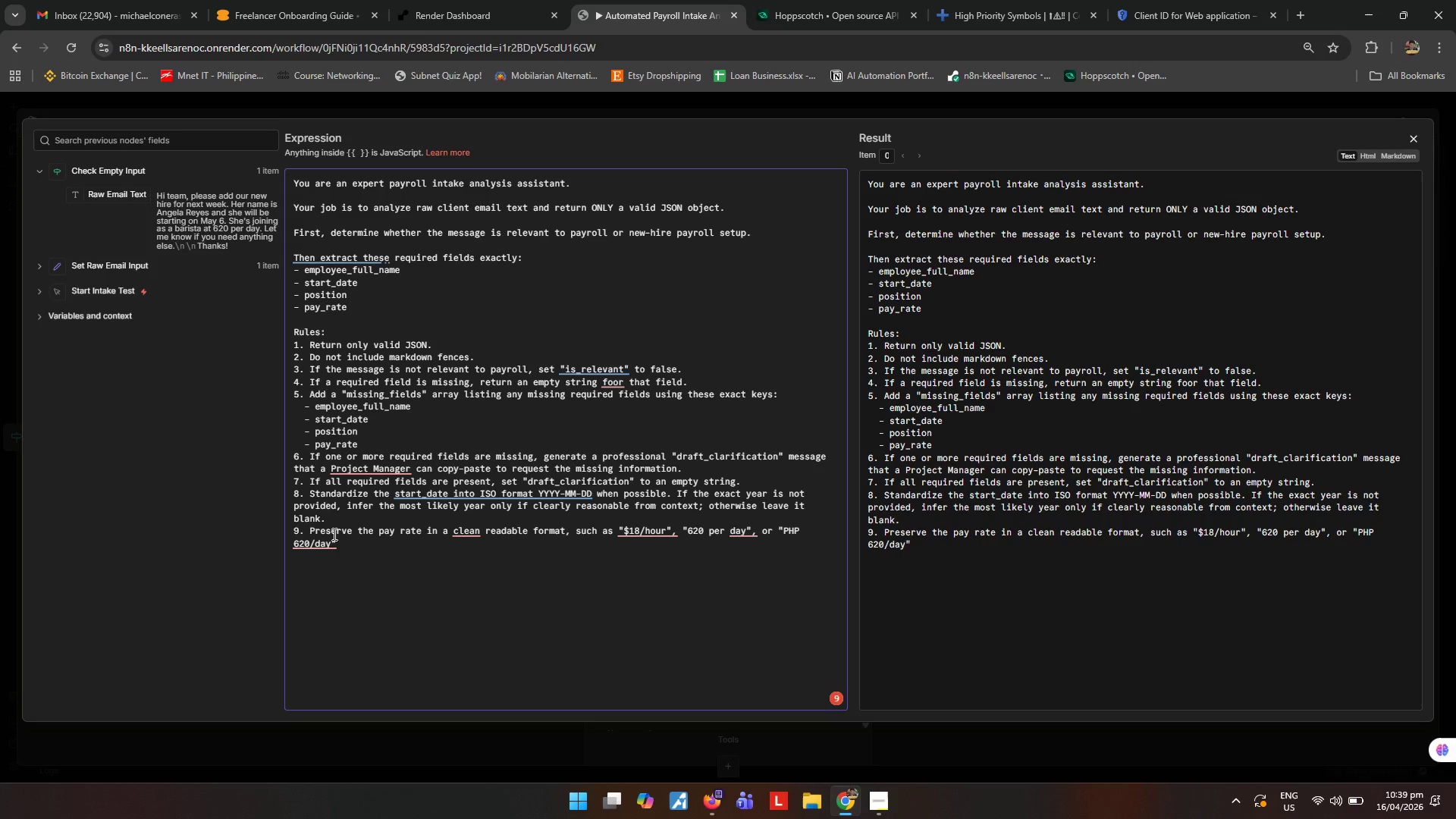 
key(Period)
 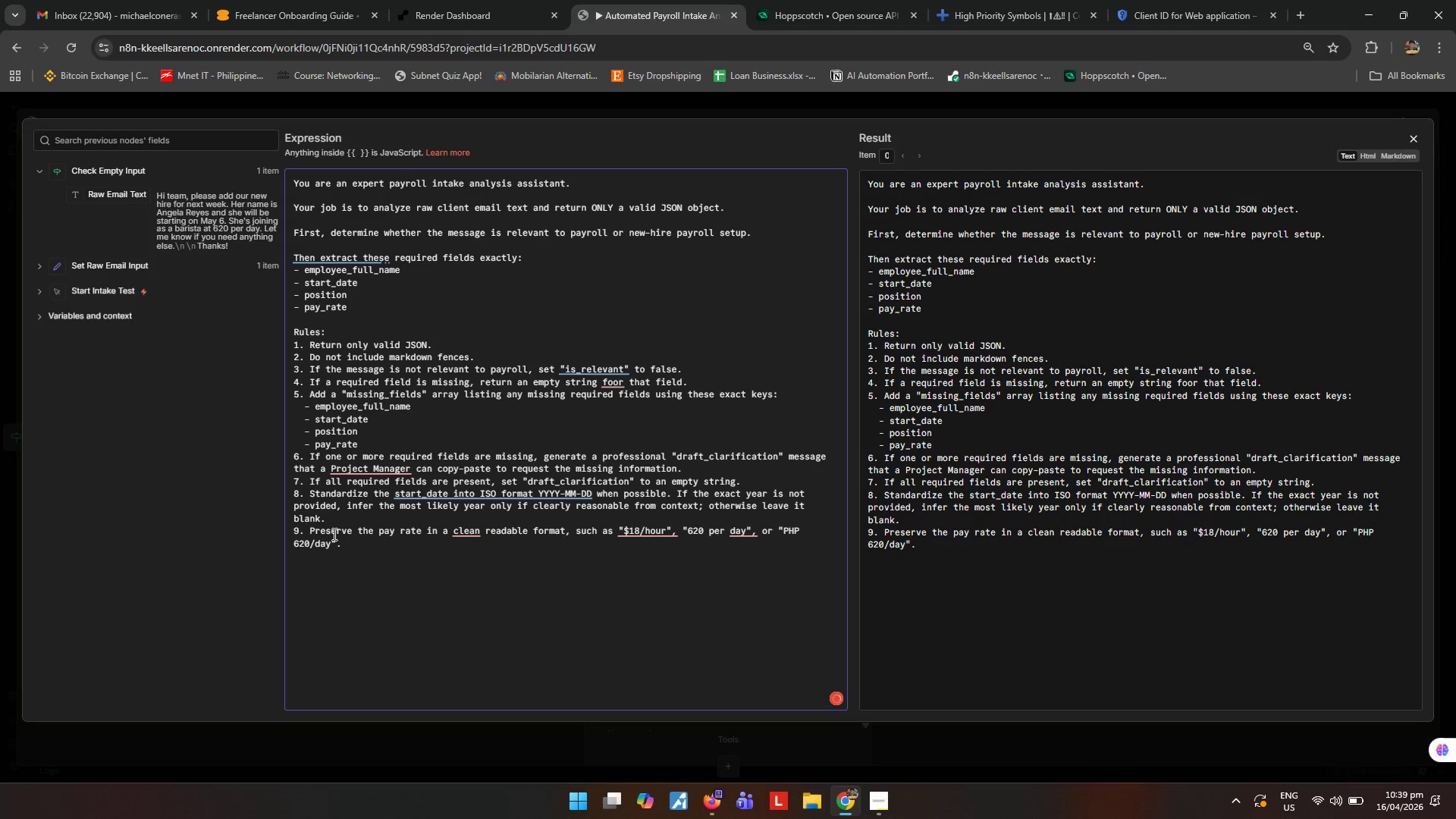 
key(Enter)
 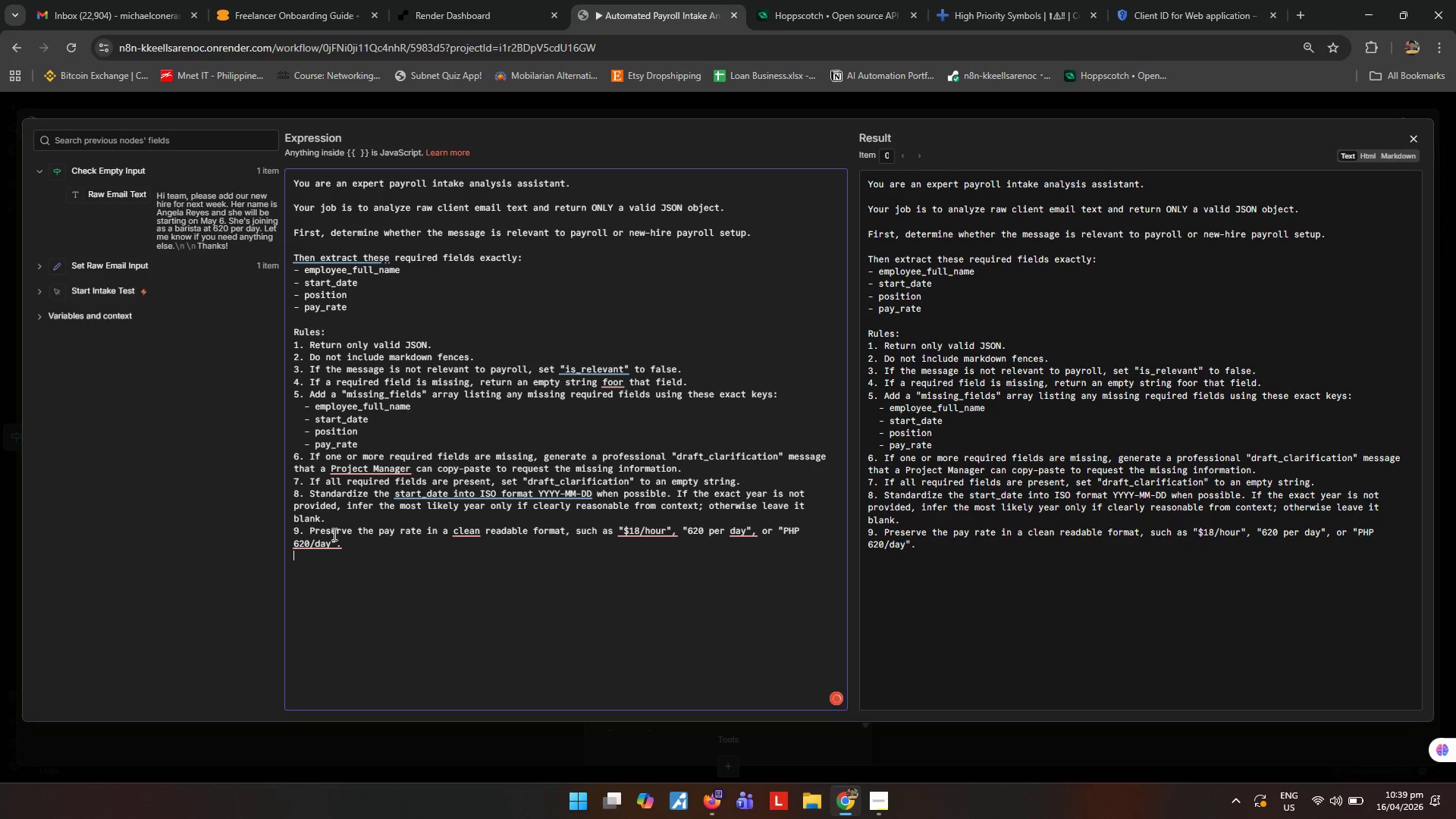 
type(10. Output this exact JSON structure:)
 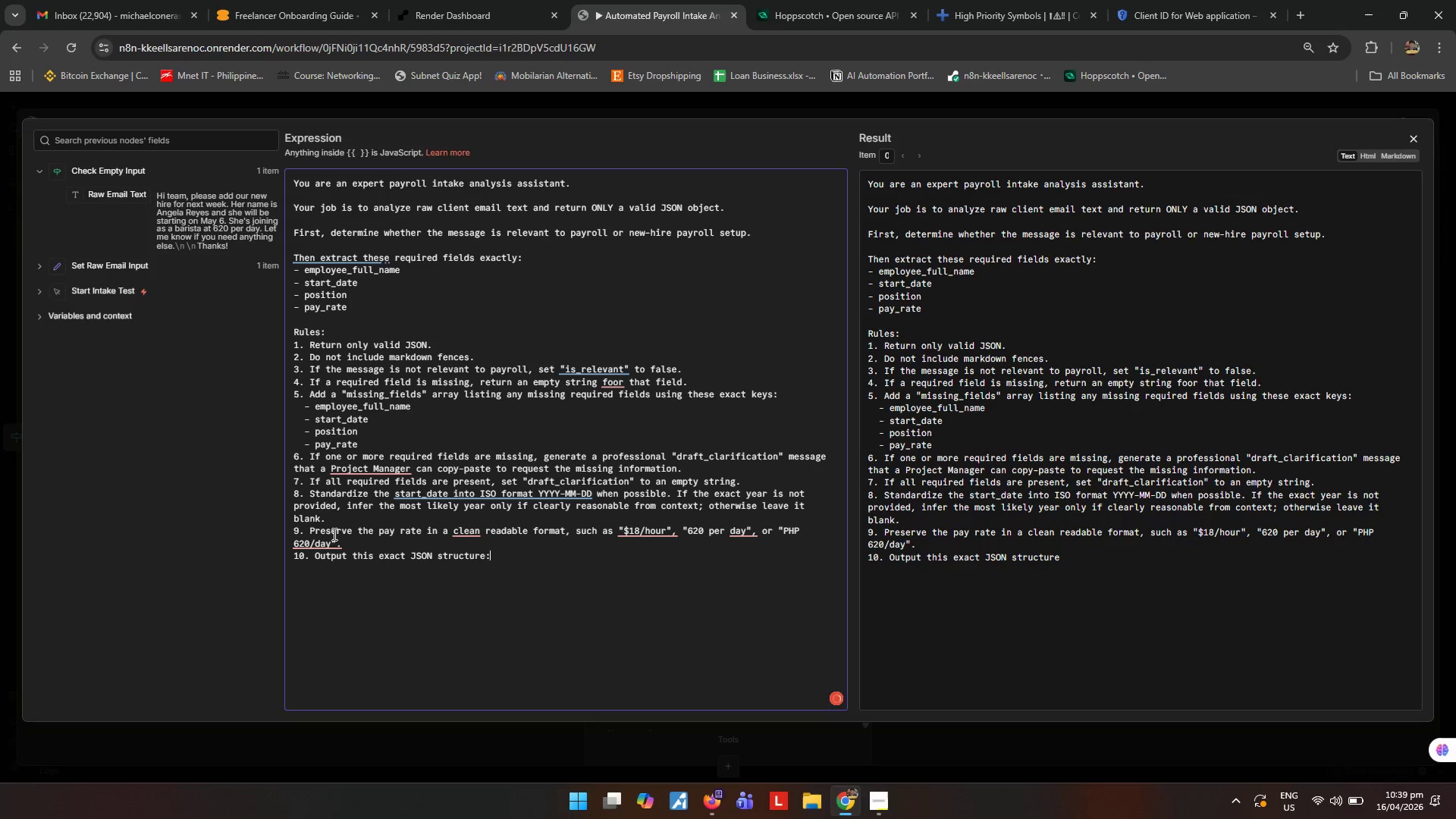 
 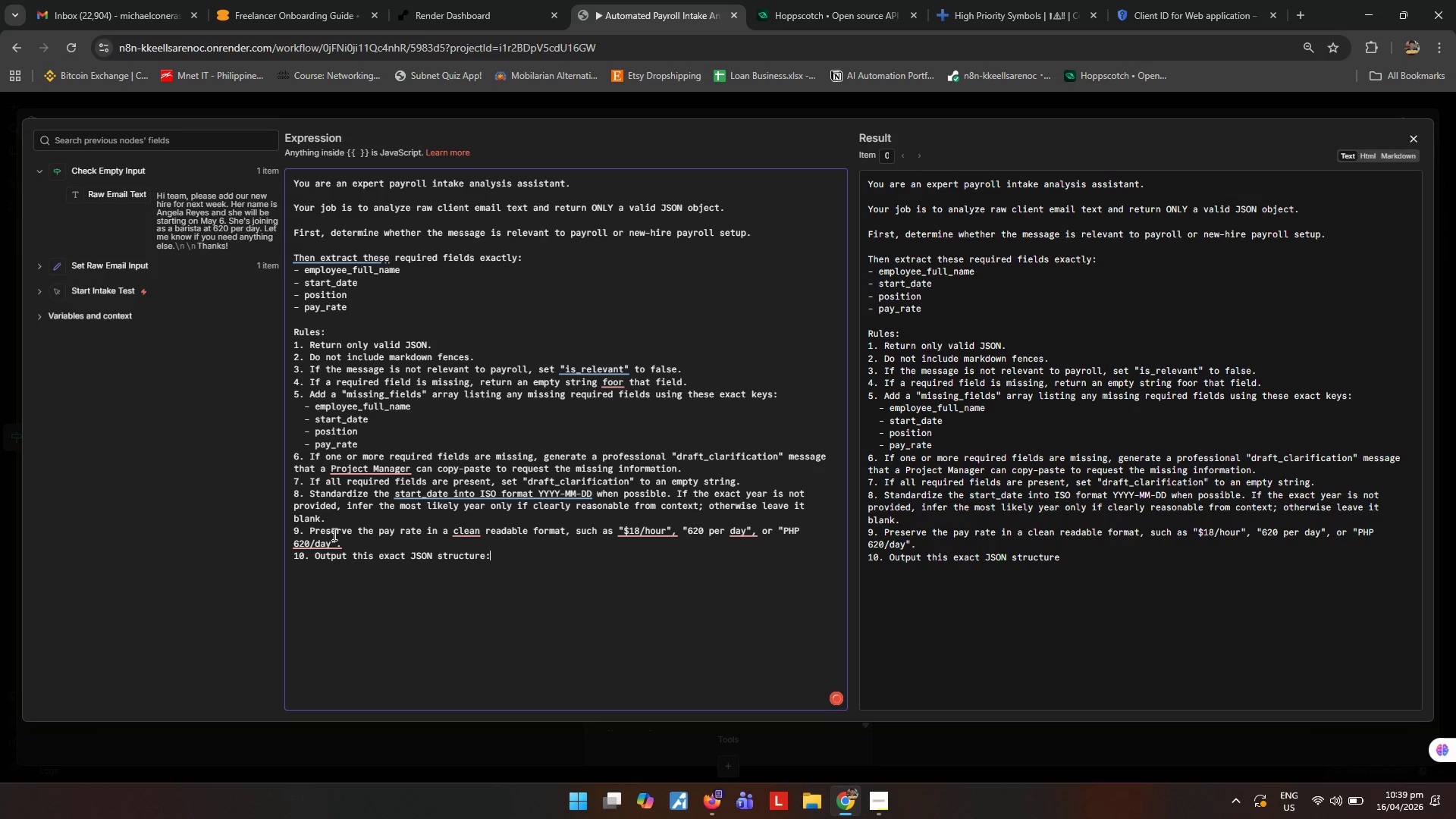 
key(Enter)
 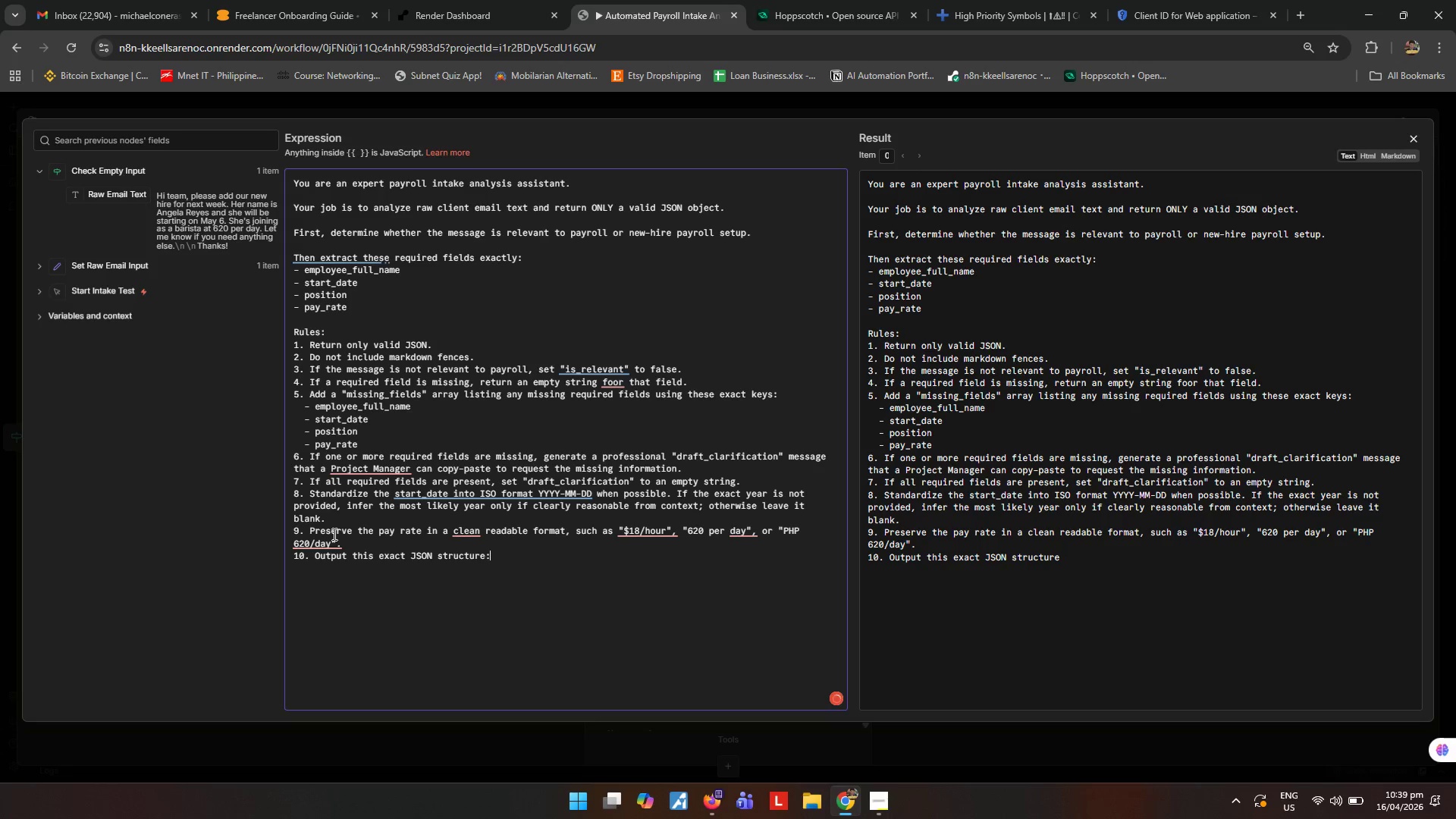 
key(Enter)
 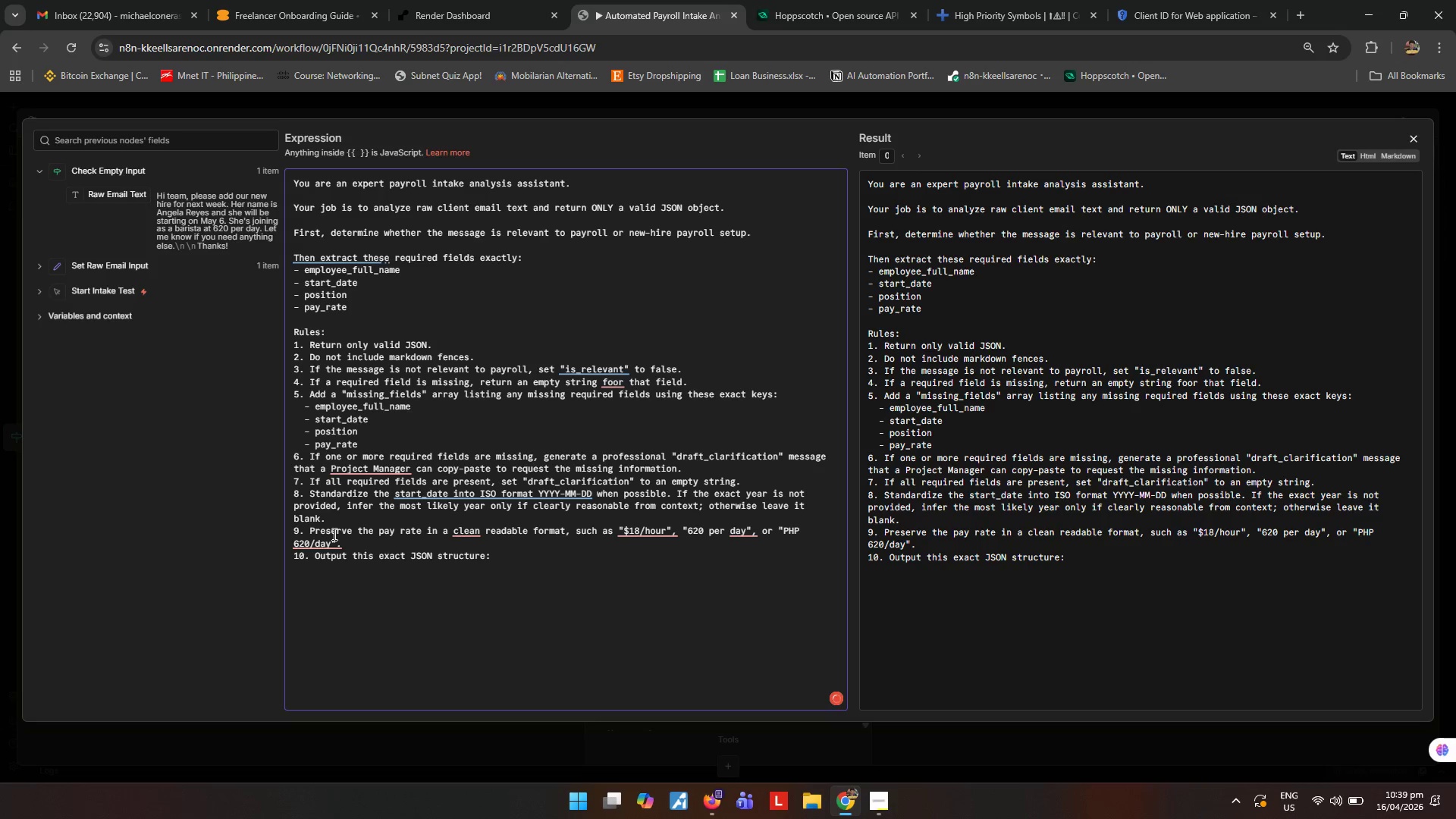 
key(Shift+BracketLeft)
 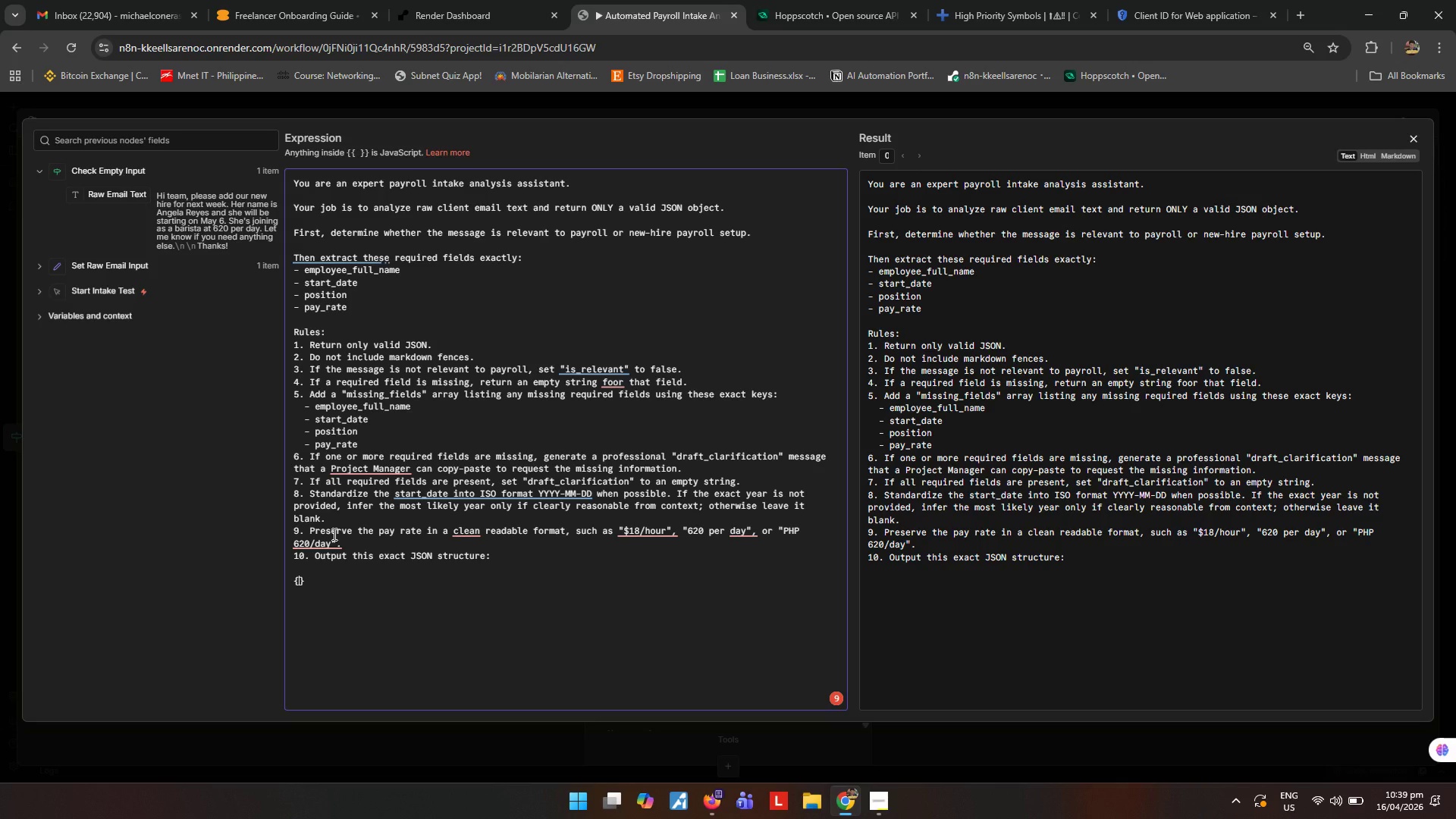 
key(Enter)
 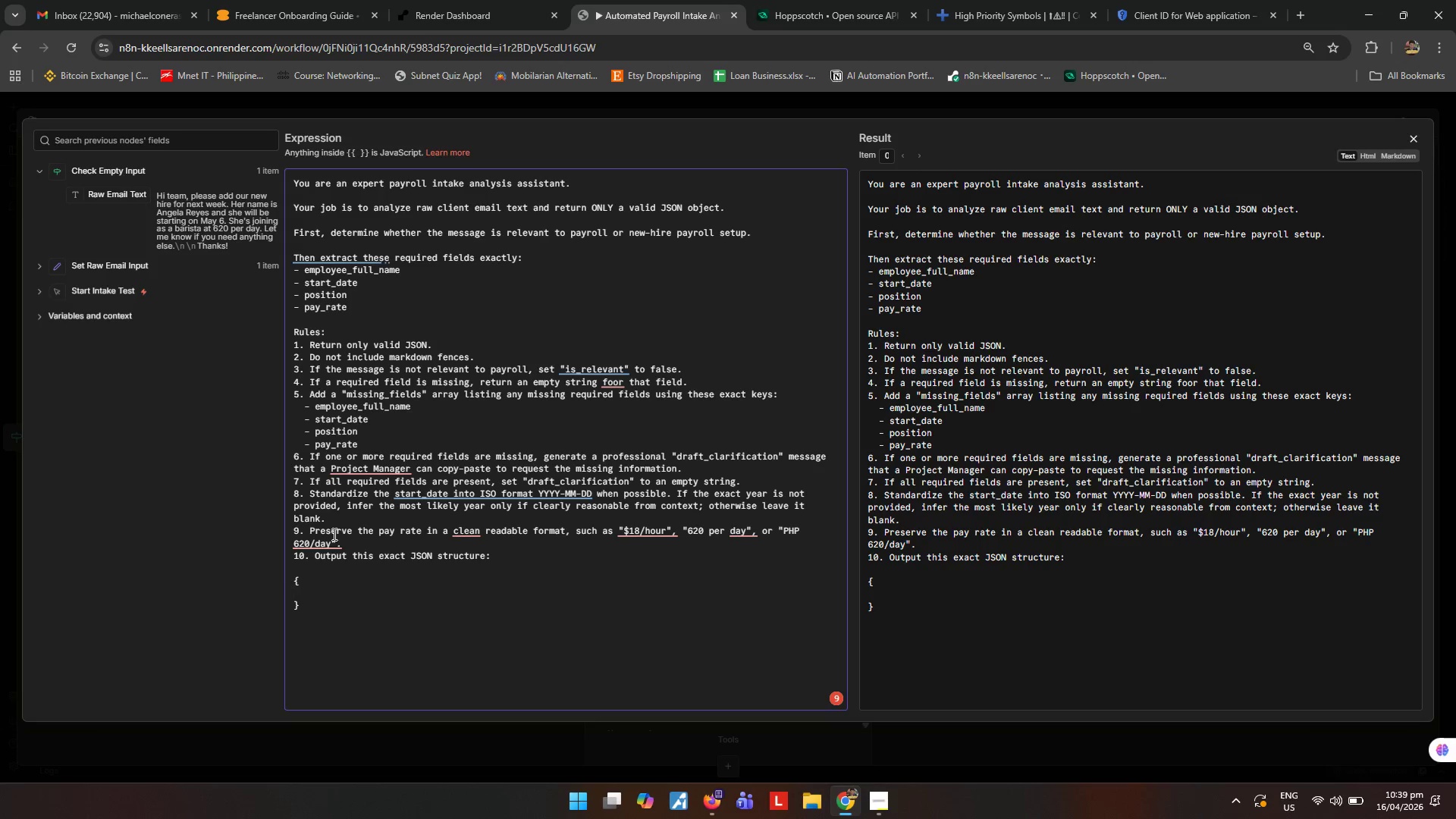 
type( "is_relevant)
 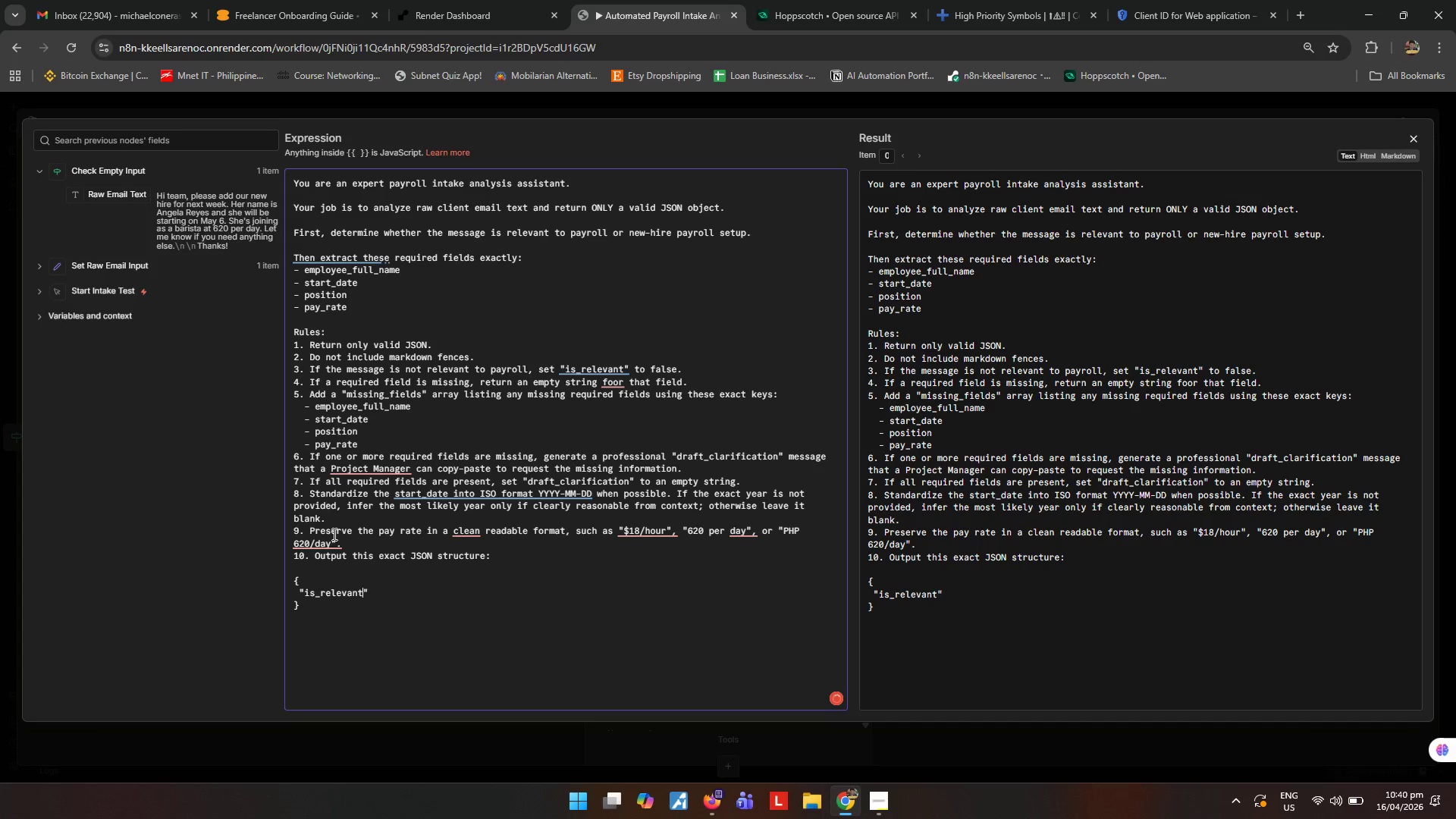 
 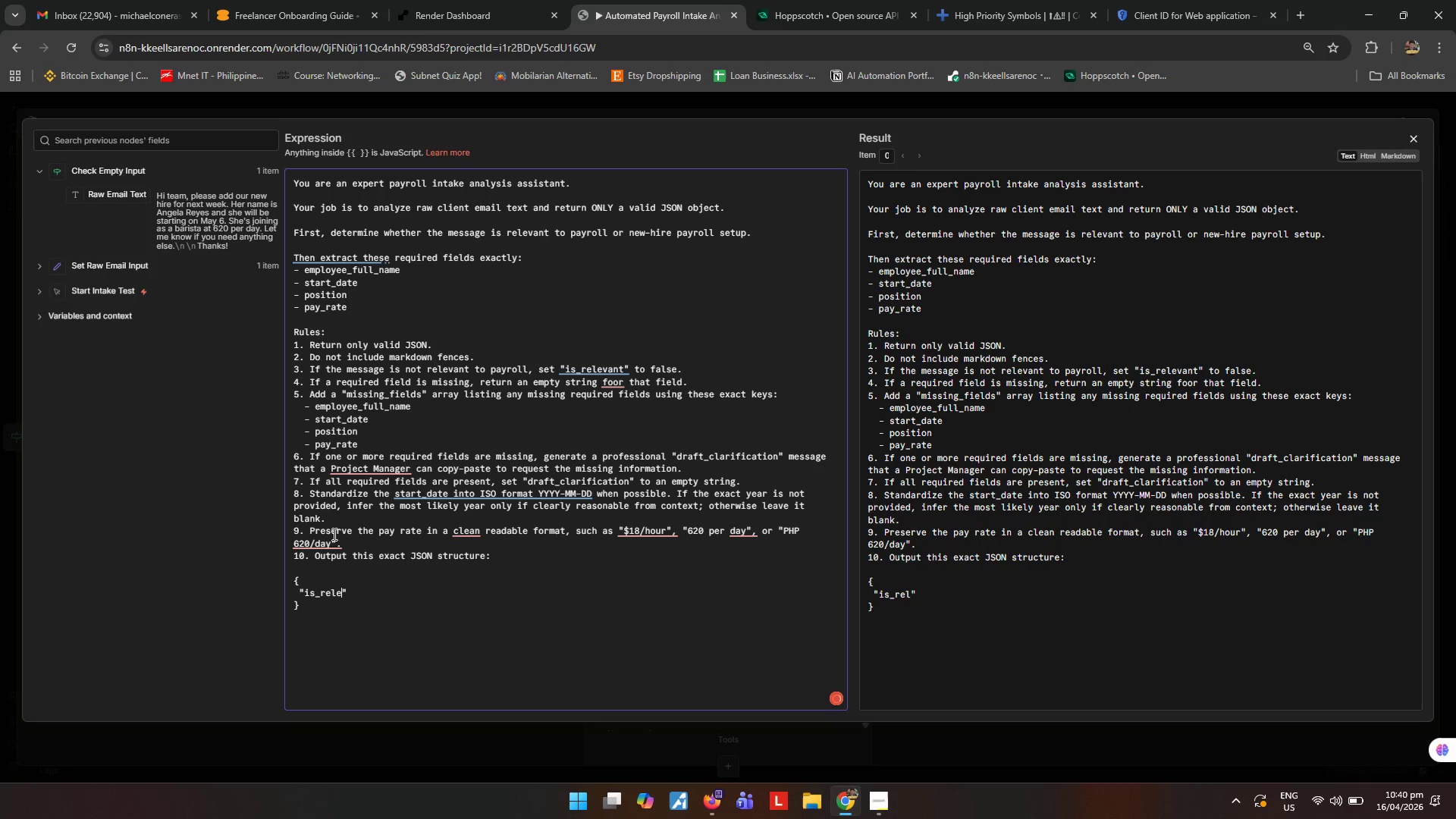 
key(ArrowRight)
 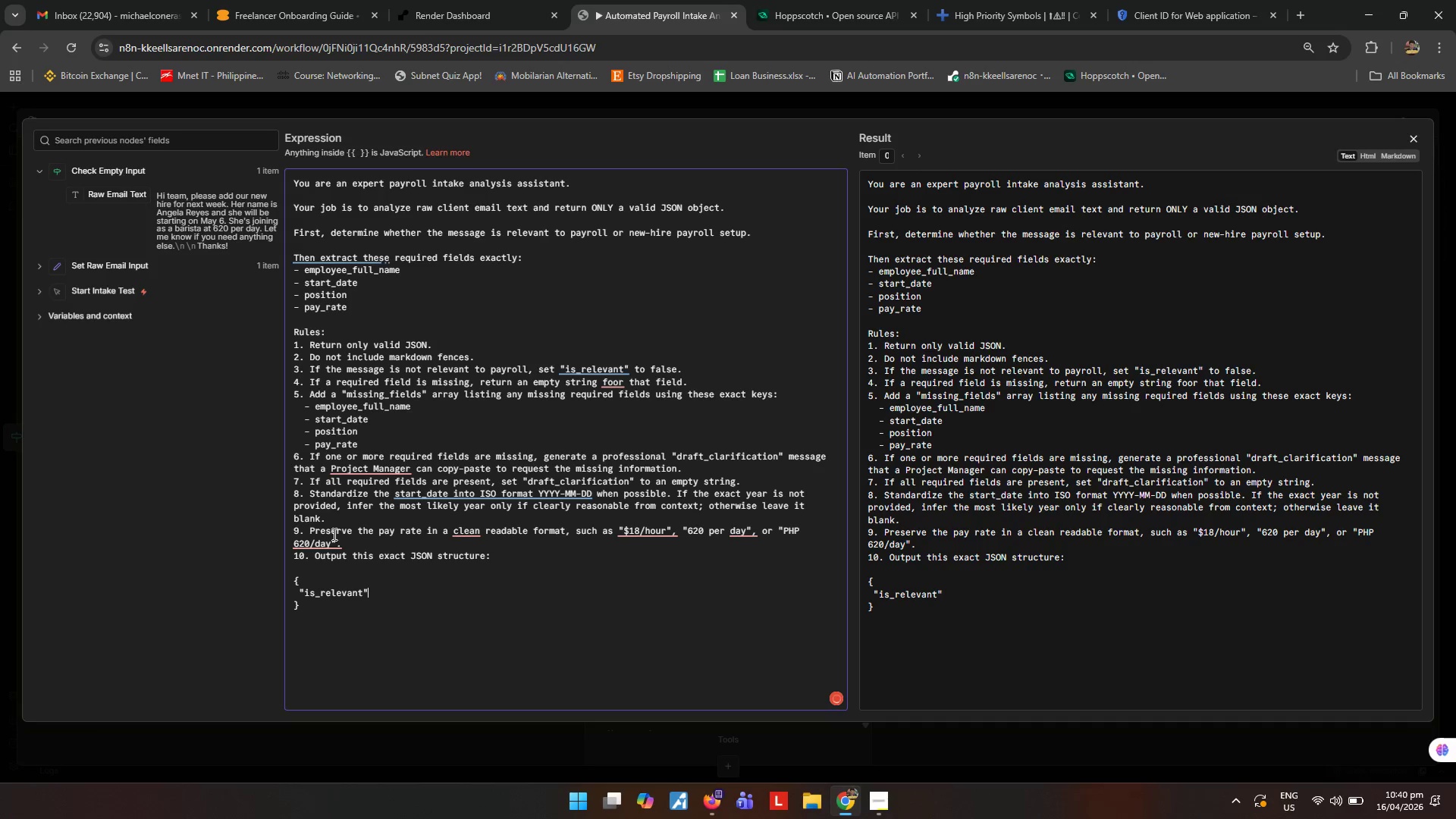 
key(Shift+Semicolon)
 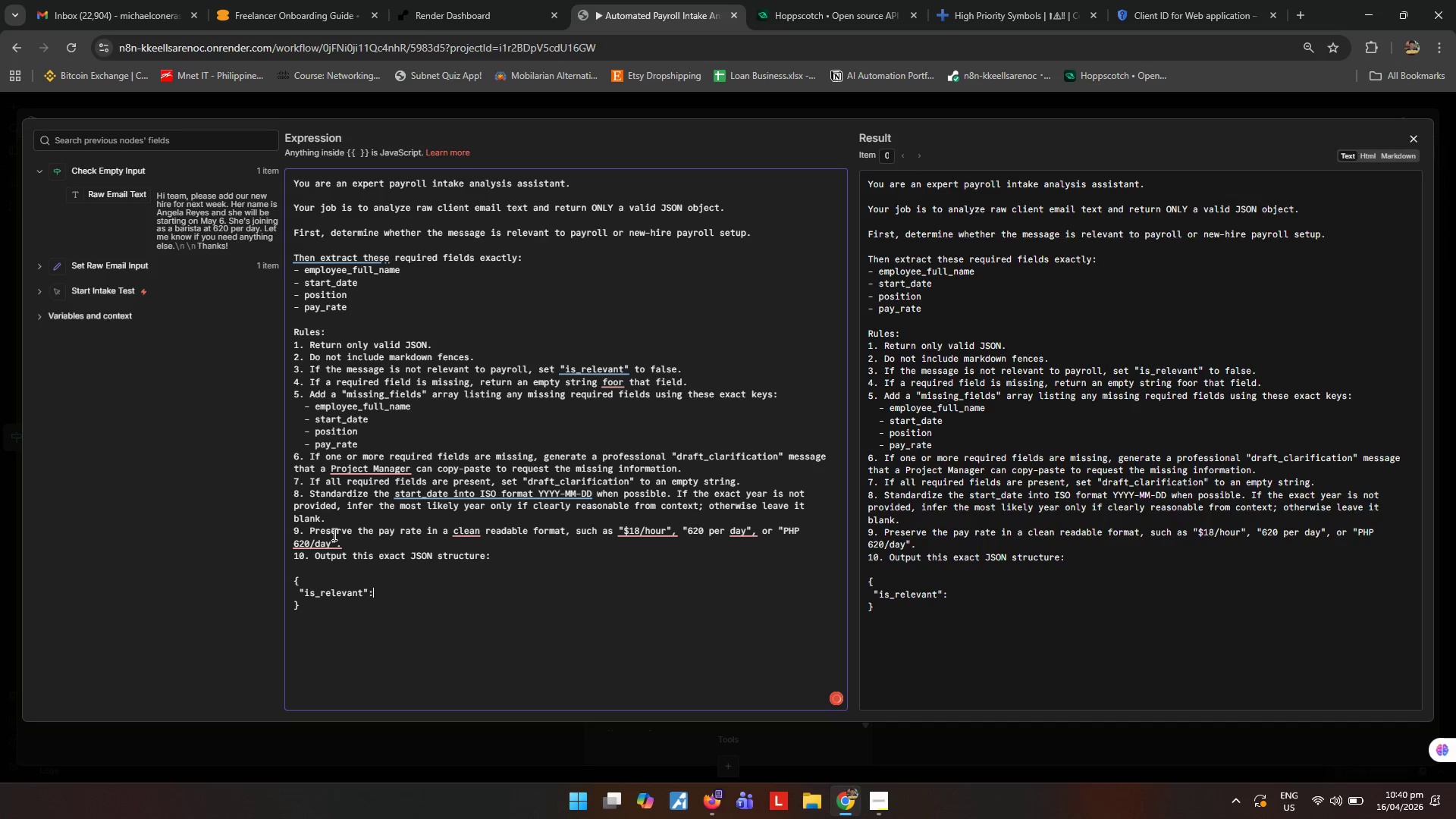 
key(Space)
 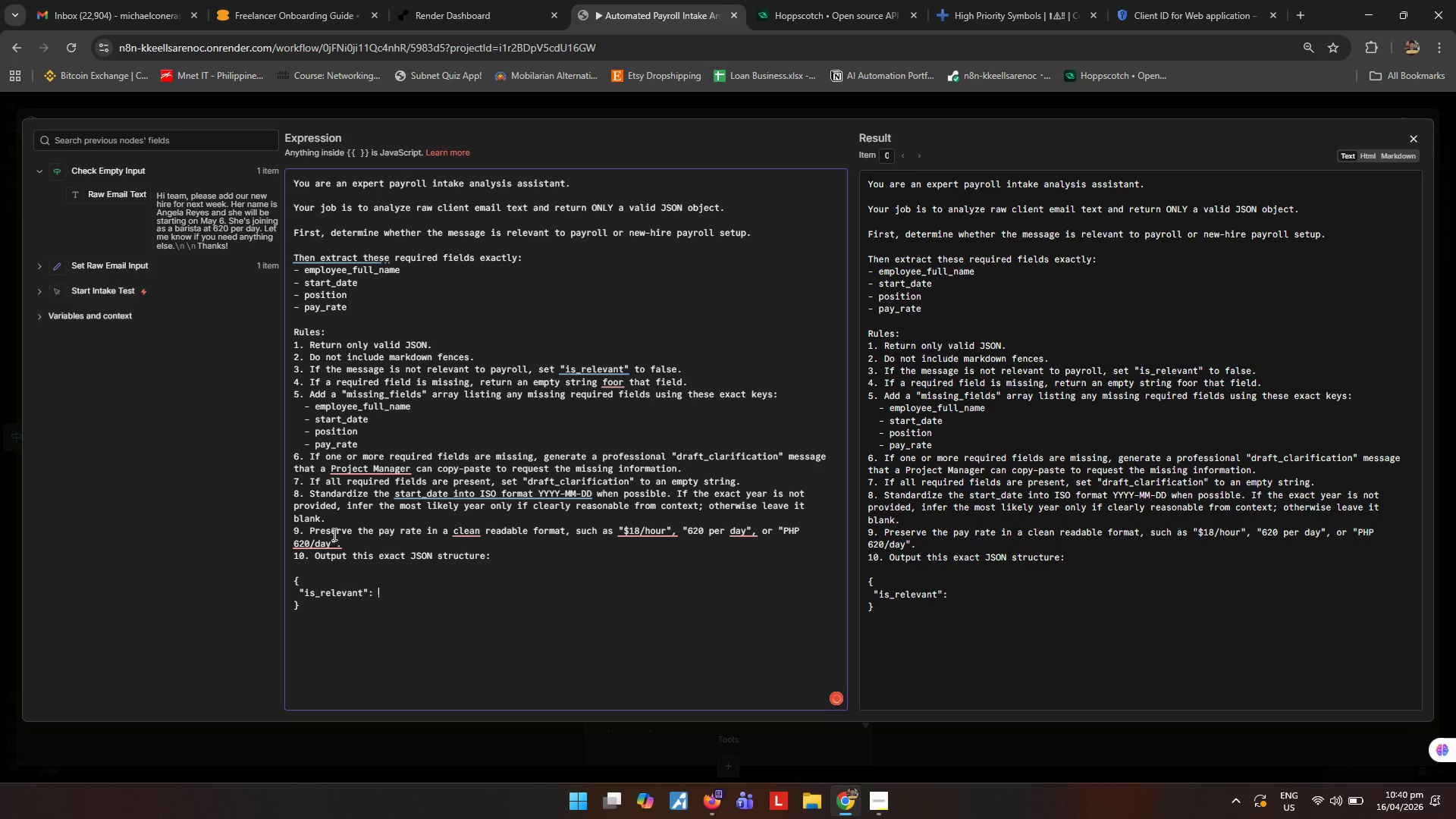 
key(Shift+ShiftRight)
 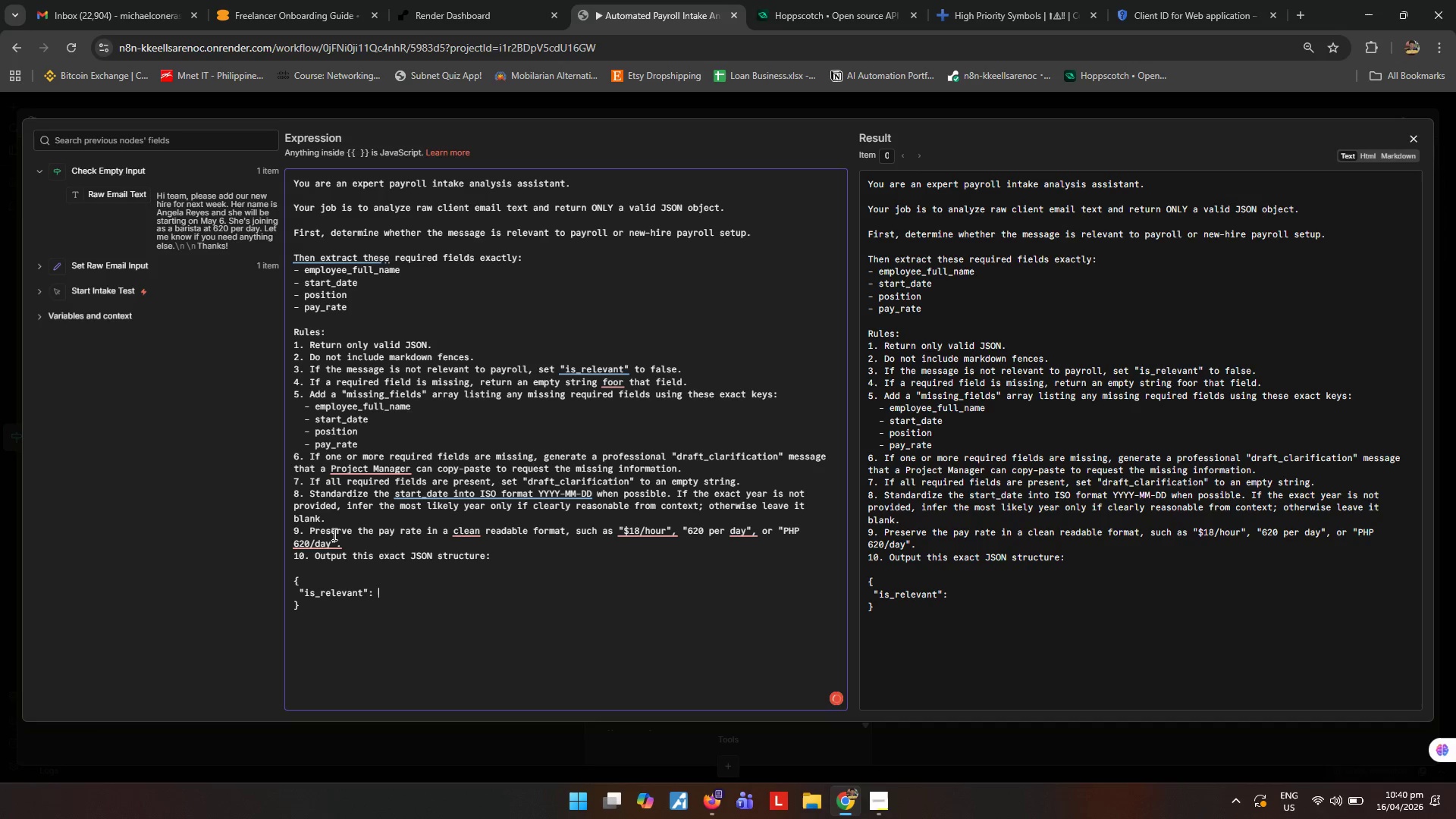 
key(Shift+ShiftRight)
 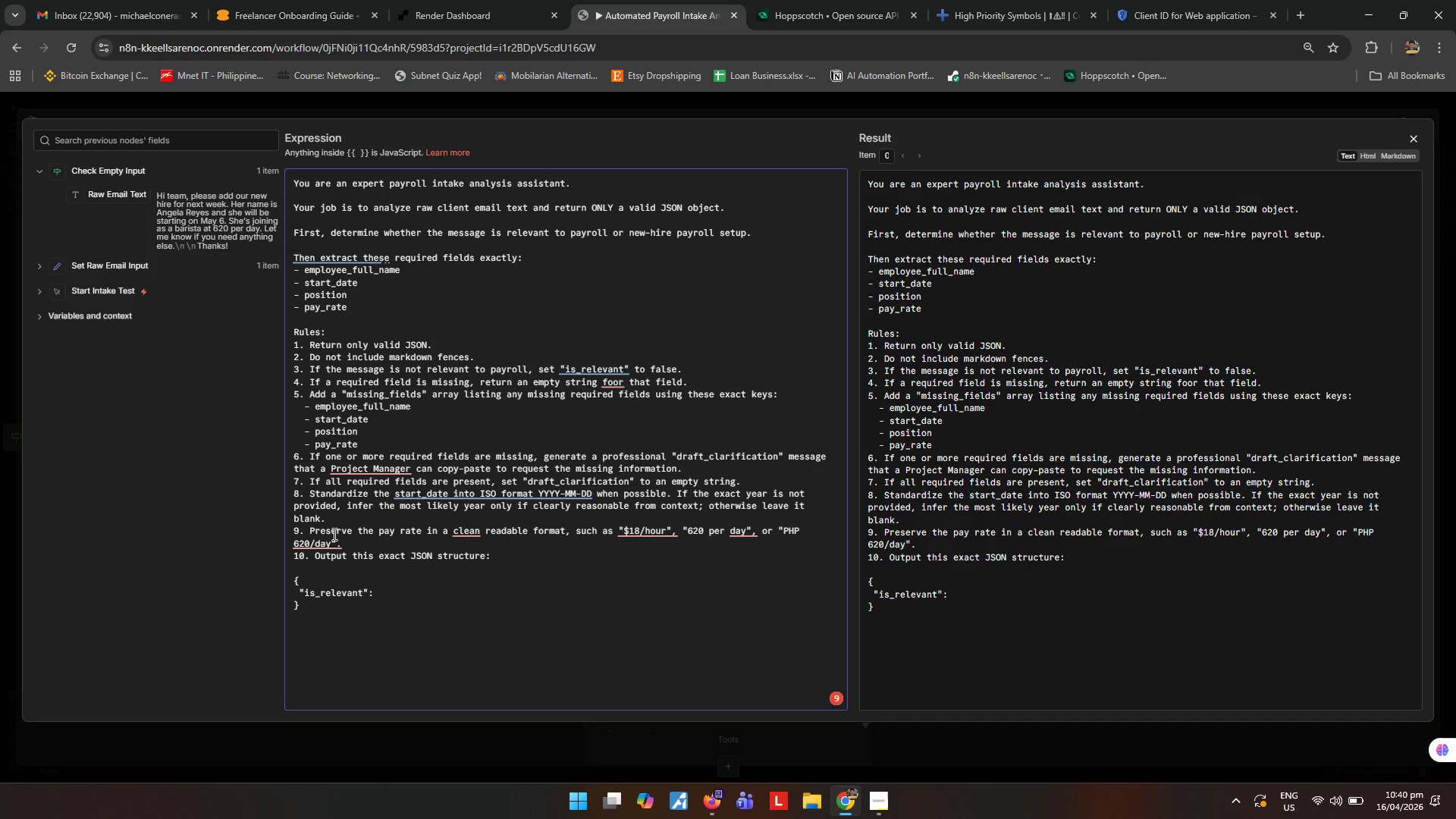 
key(Shift+ShiftRight)
 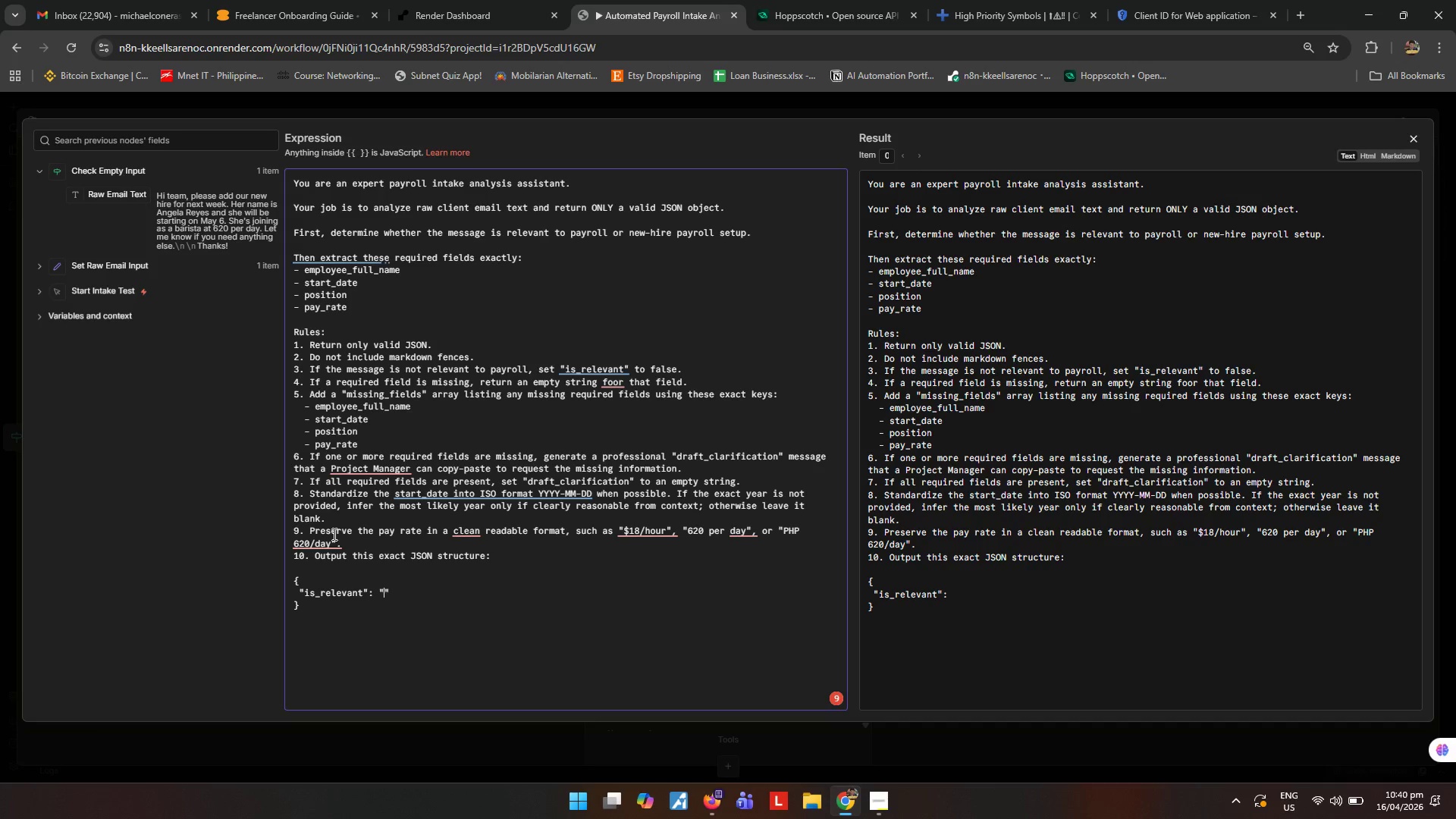 
key(Shift+Quote)
 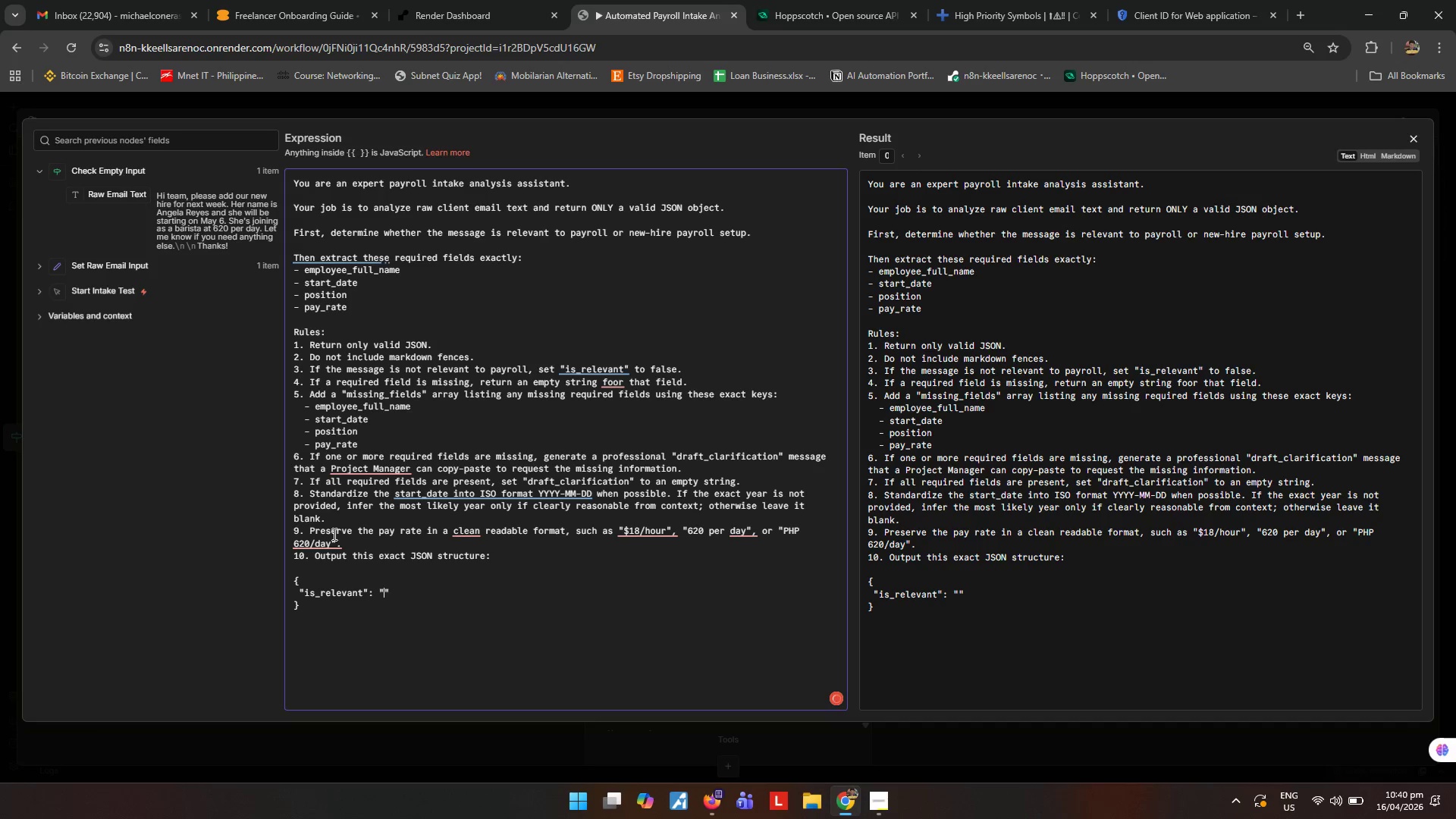 
key(ArrowRight)
 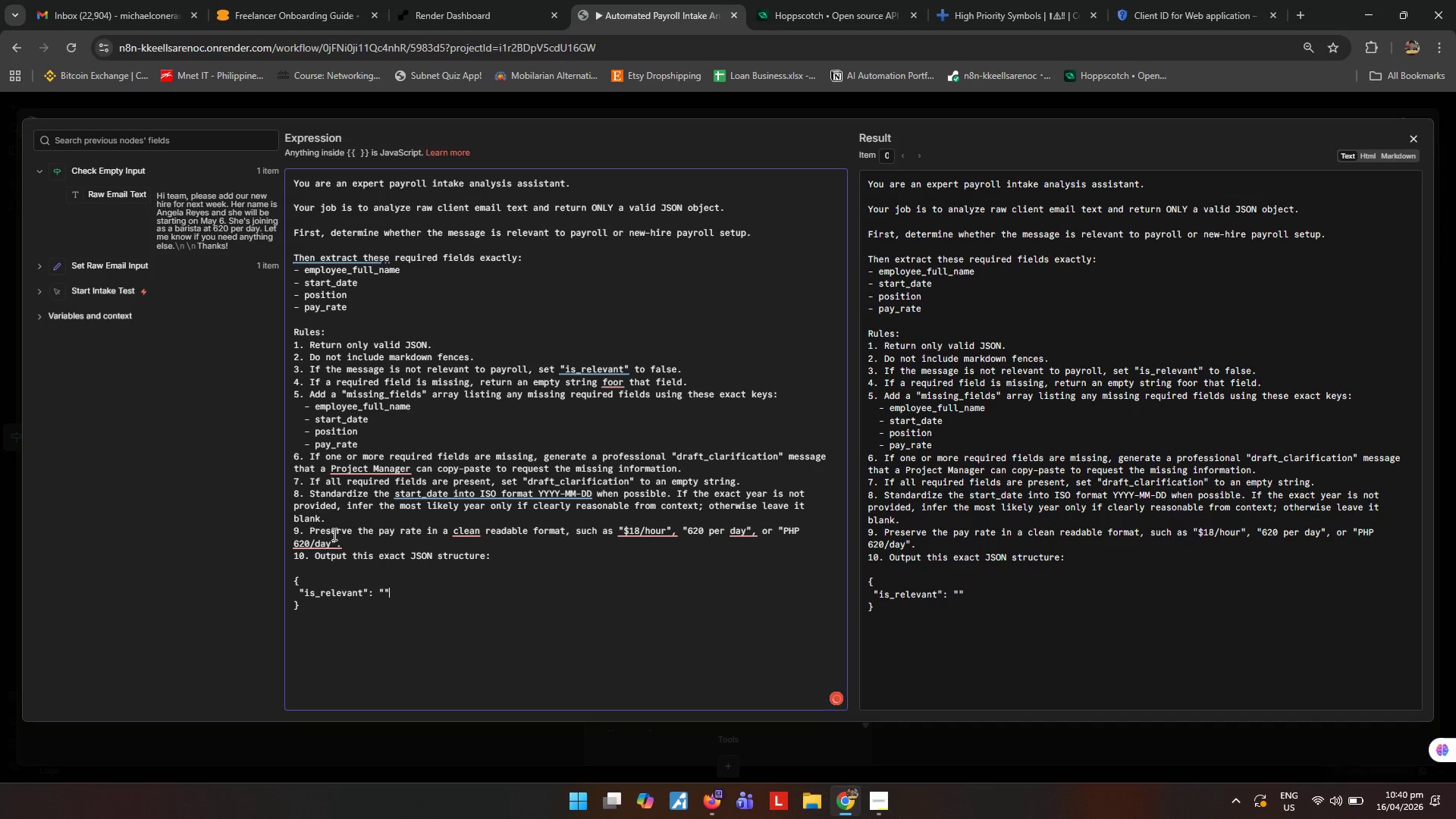 
key(Backspace)
key(Backspace)
type(true,)
 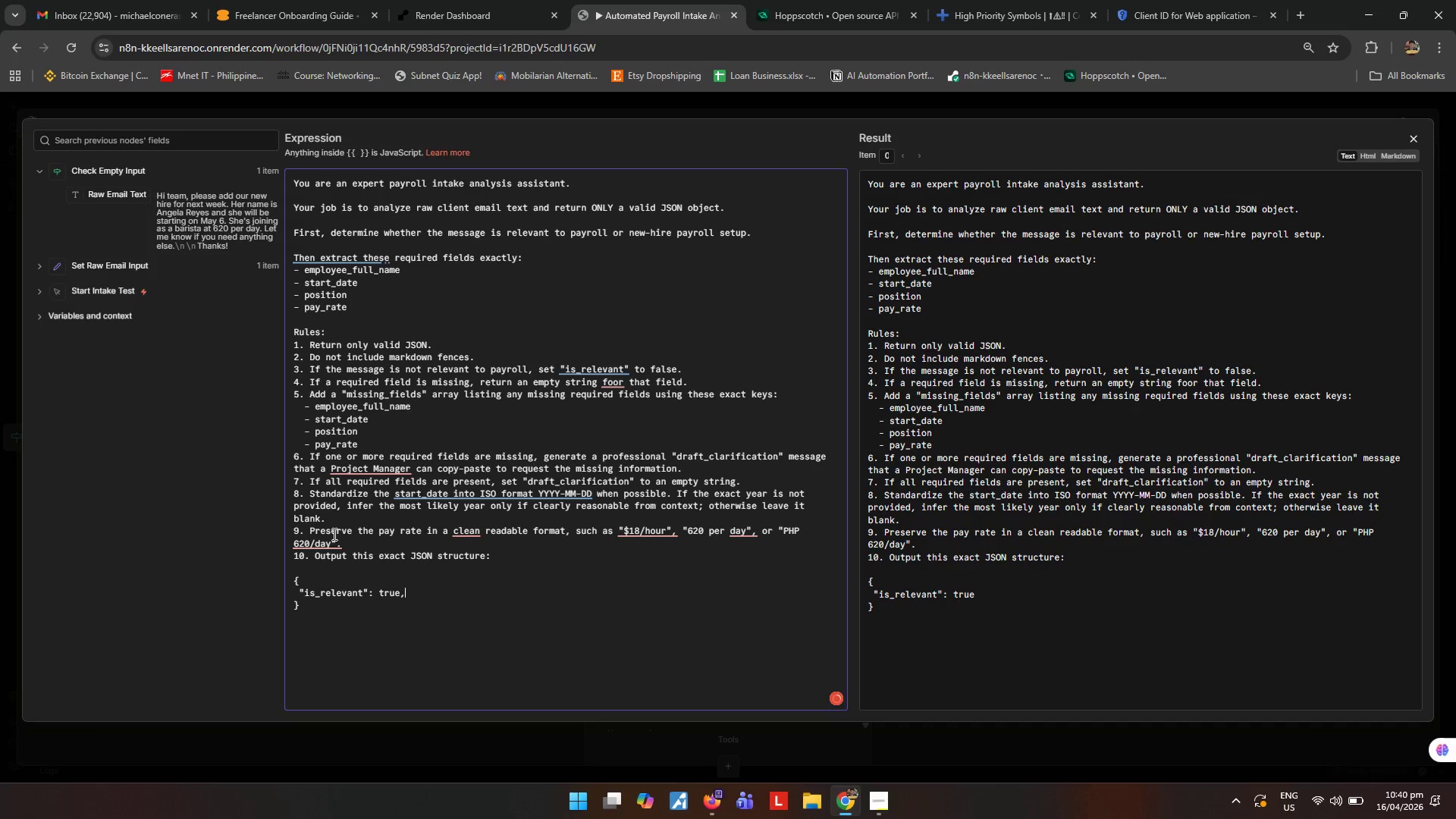 
key(Enter)
 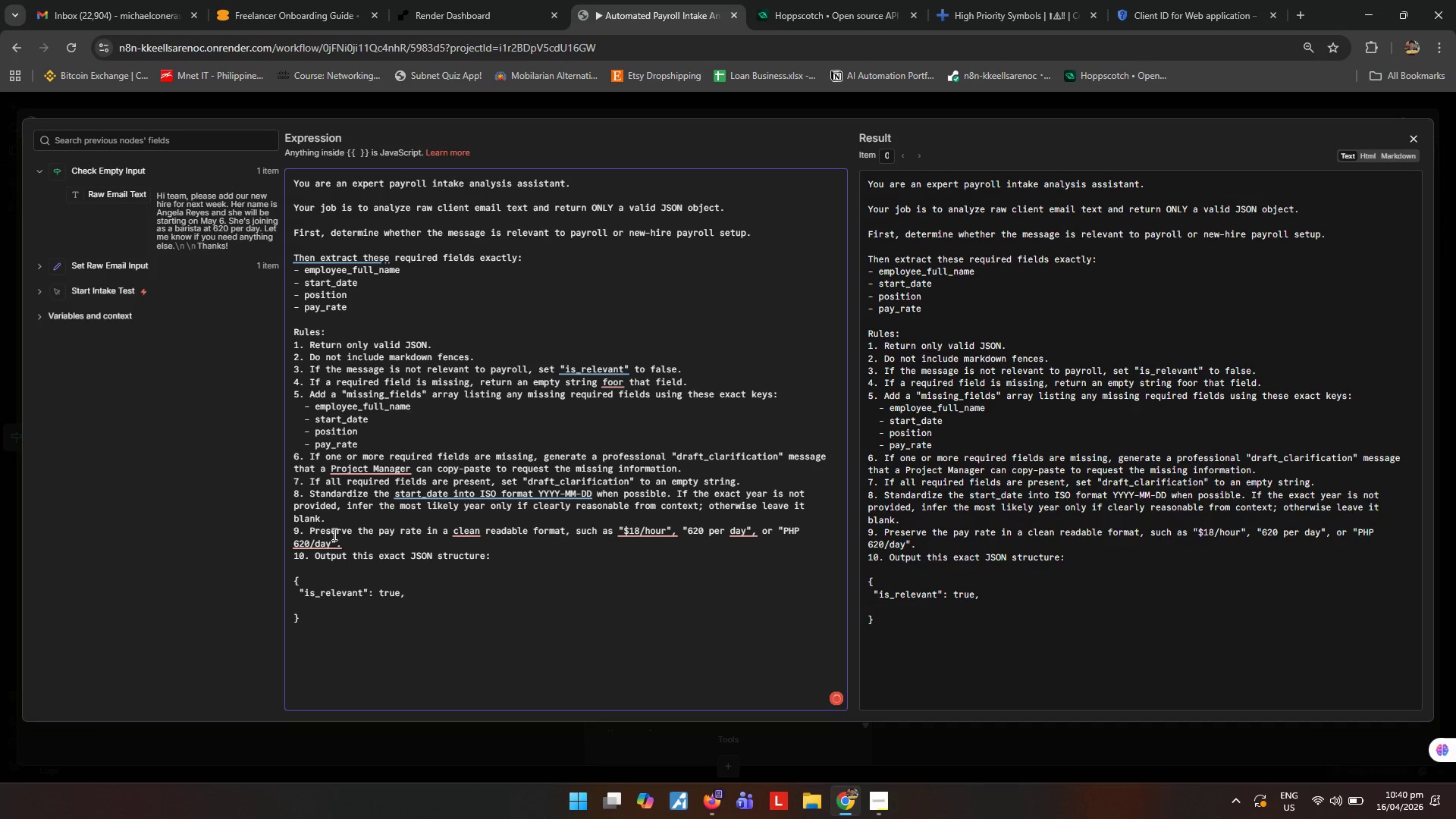 
key(Tab)
 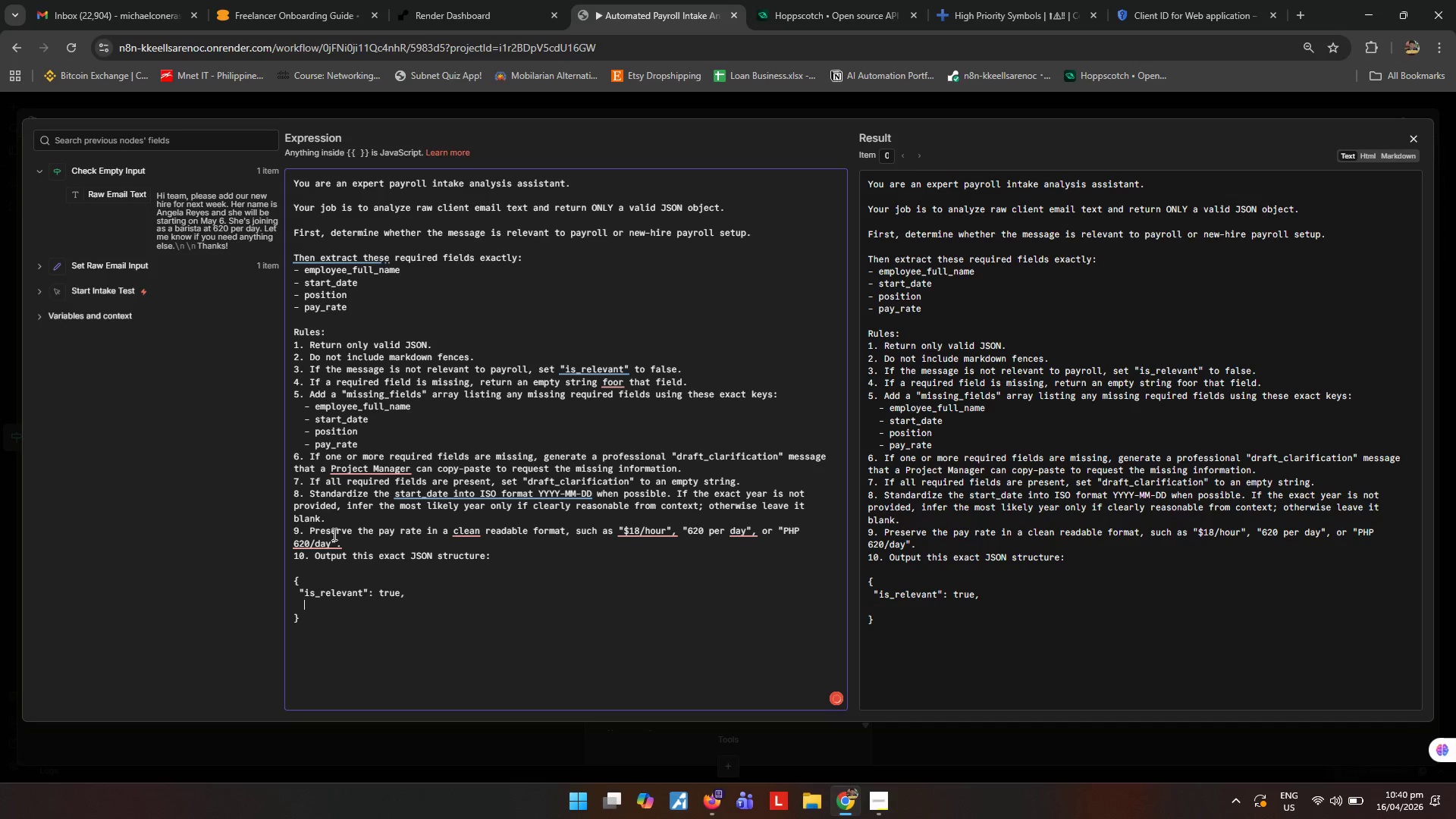 
key(Shift+ShiftRight)
 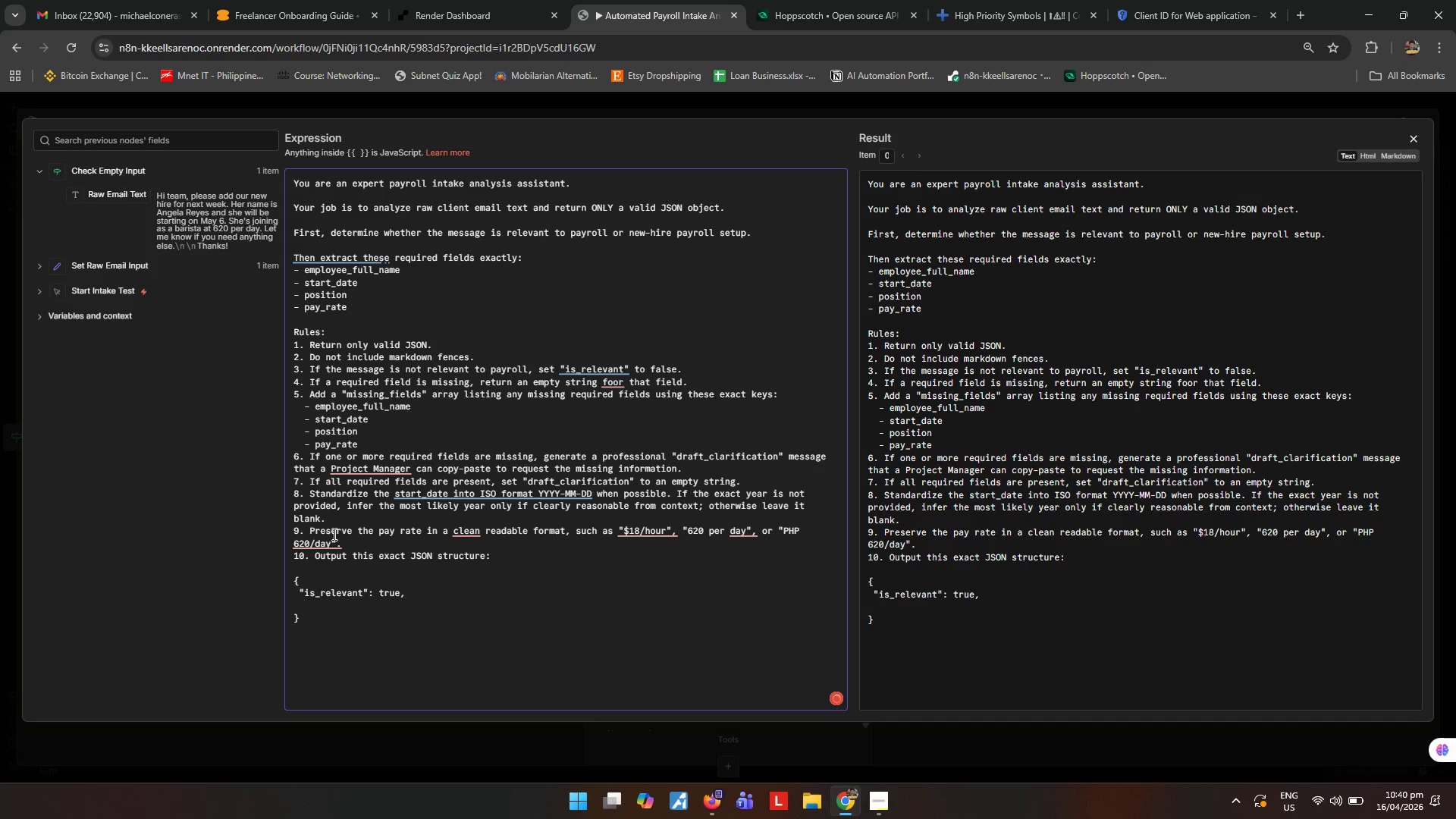 
key(Shift+ShiftRight)
 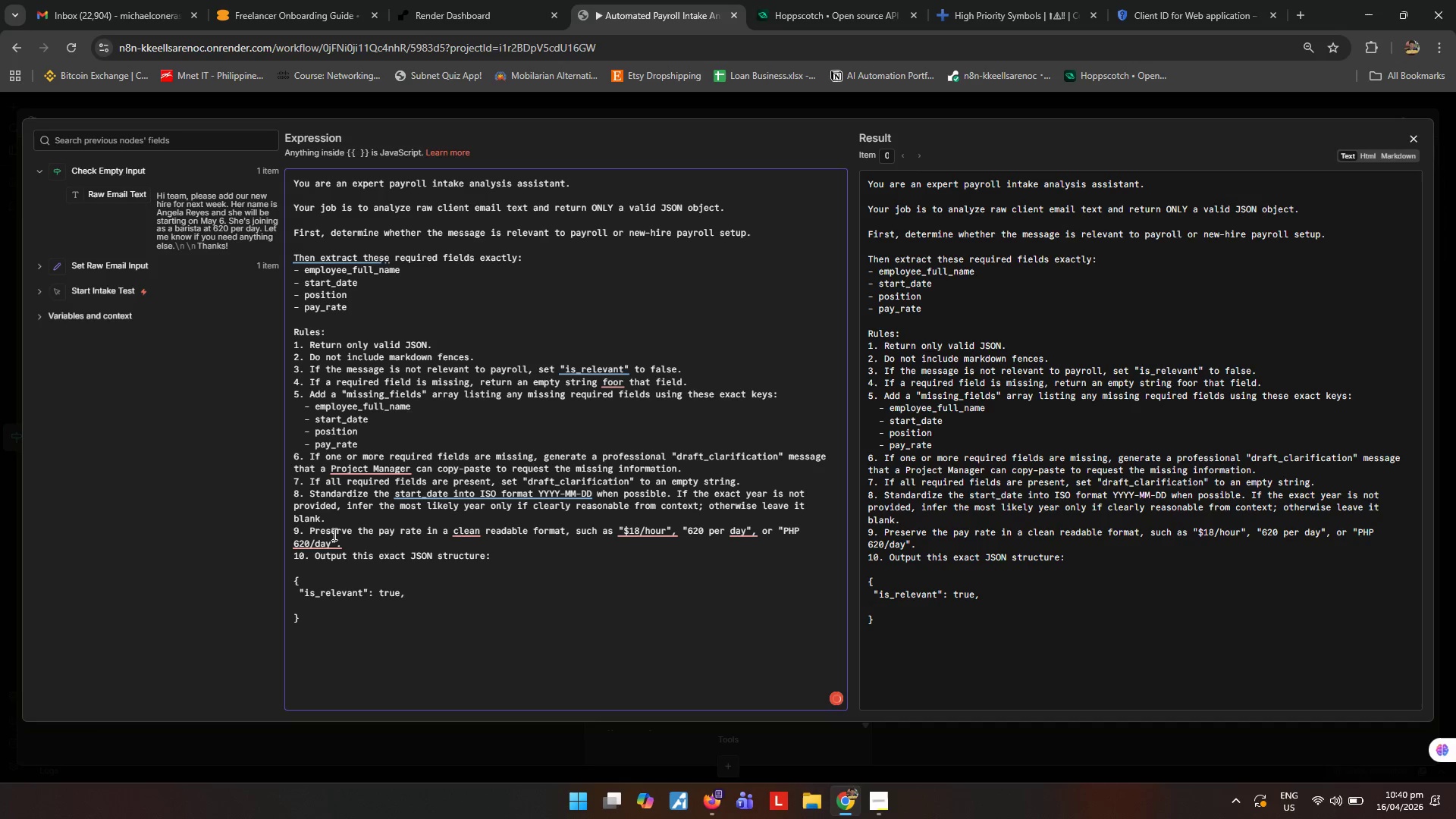 
key(Shift+Quote)
 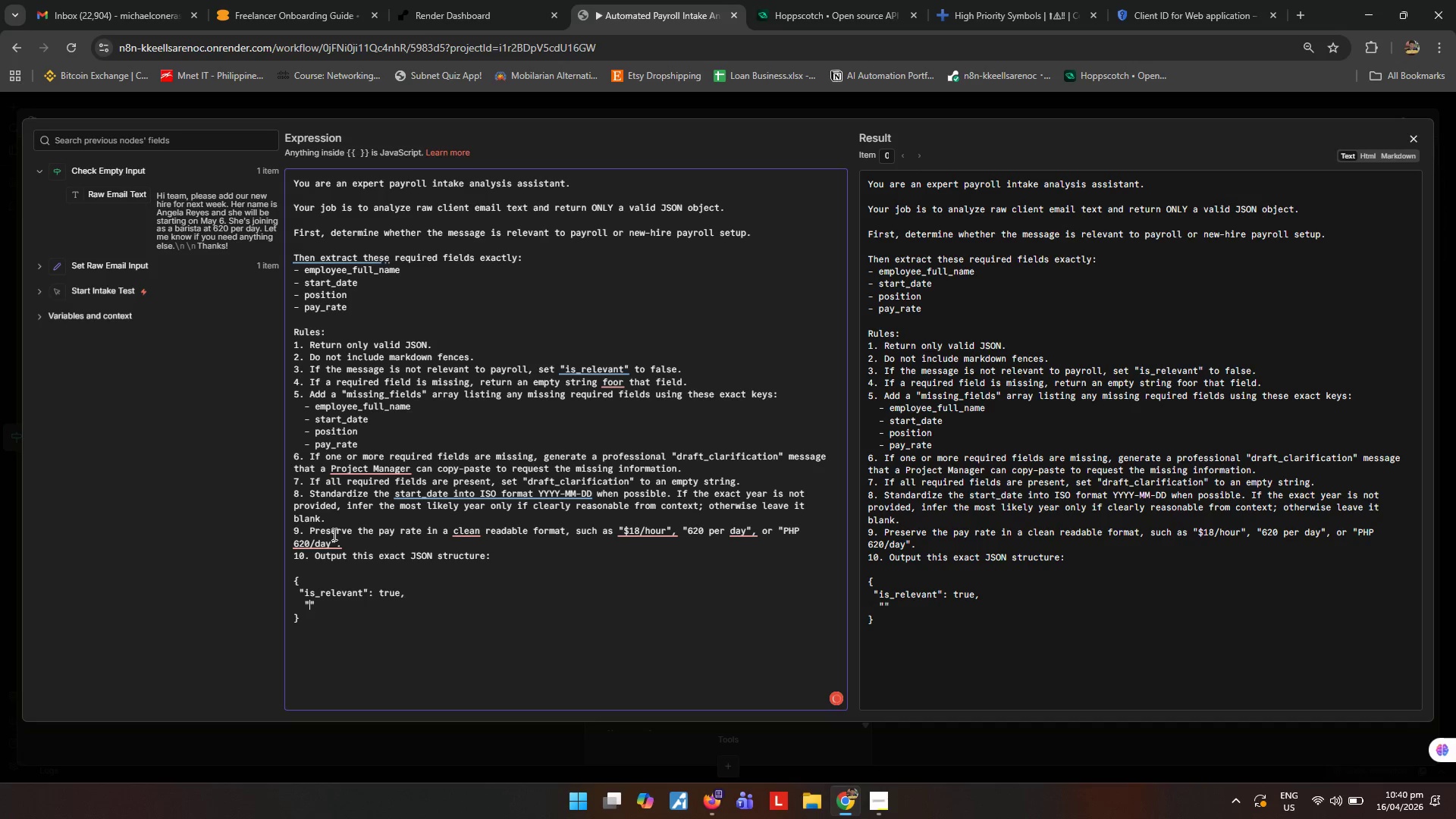 
key(Backspace)
 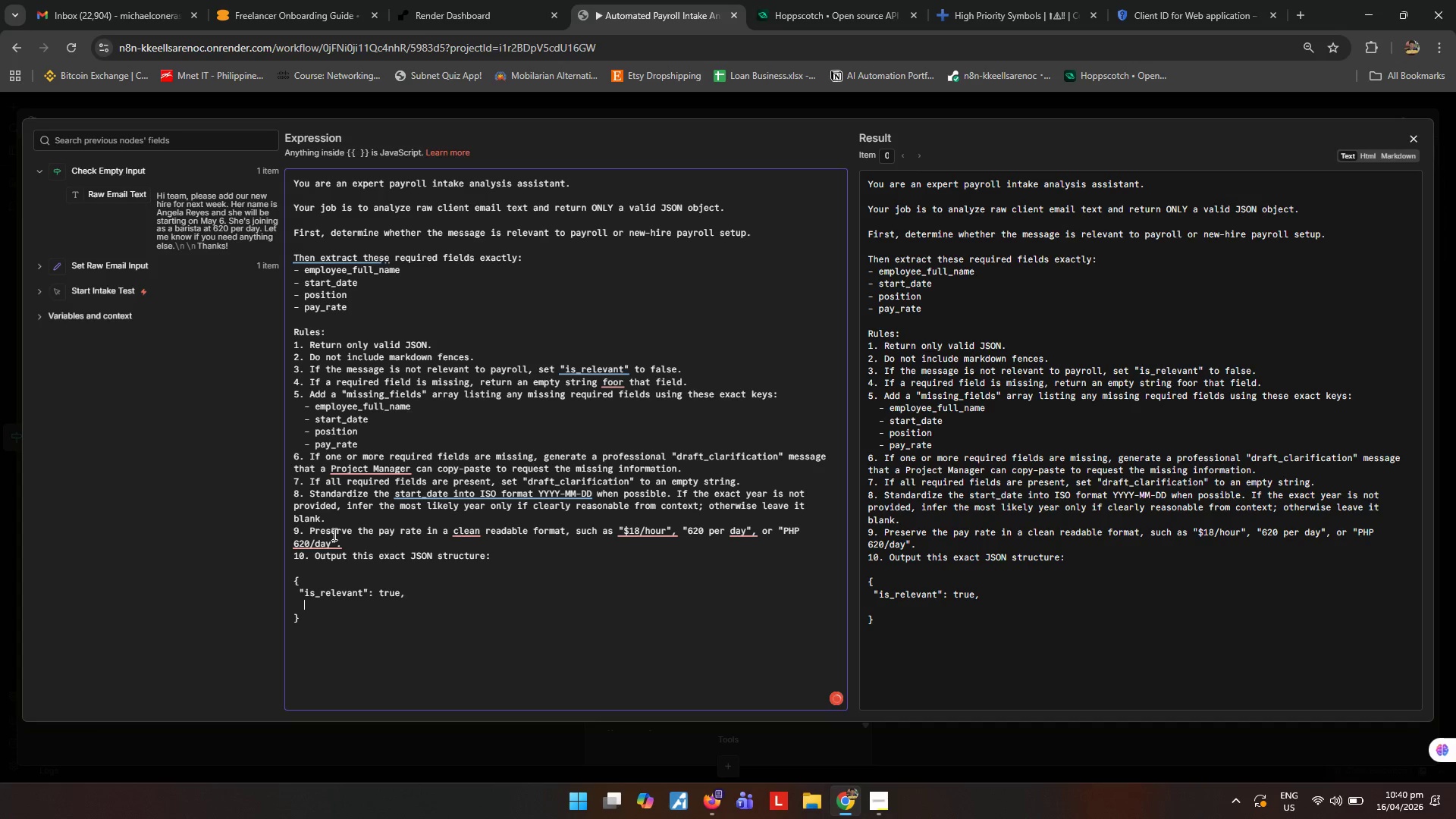 
key(ArrowUp)
 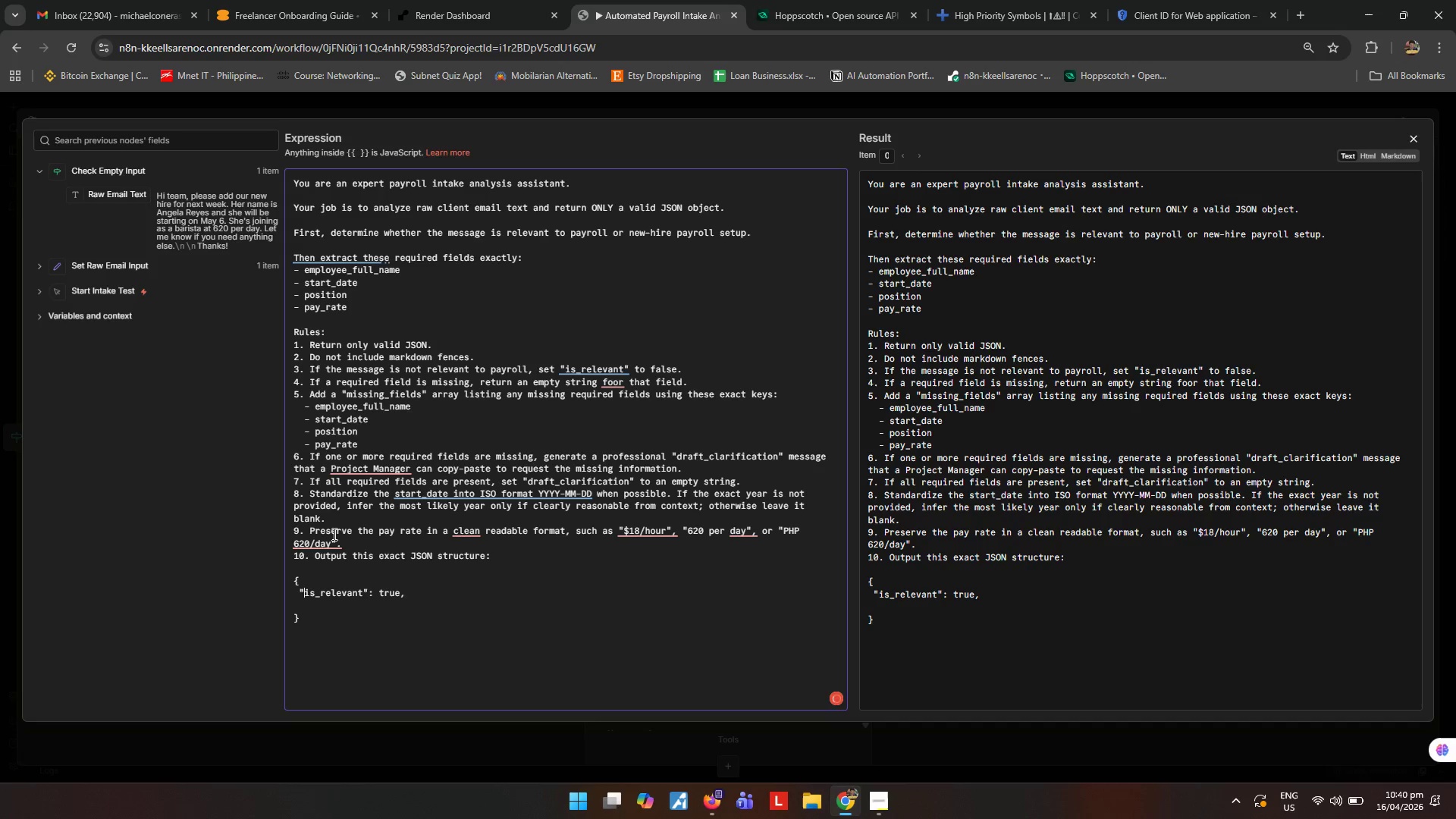 
key(ArrowLeft)
 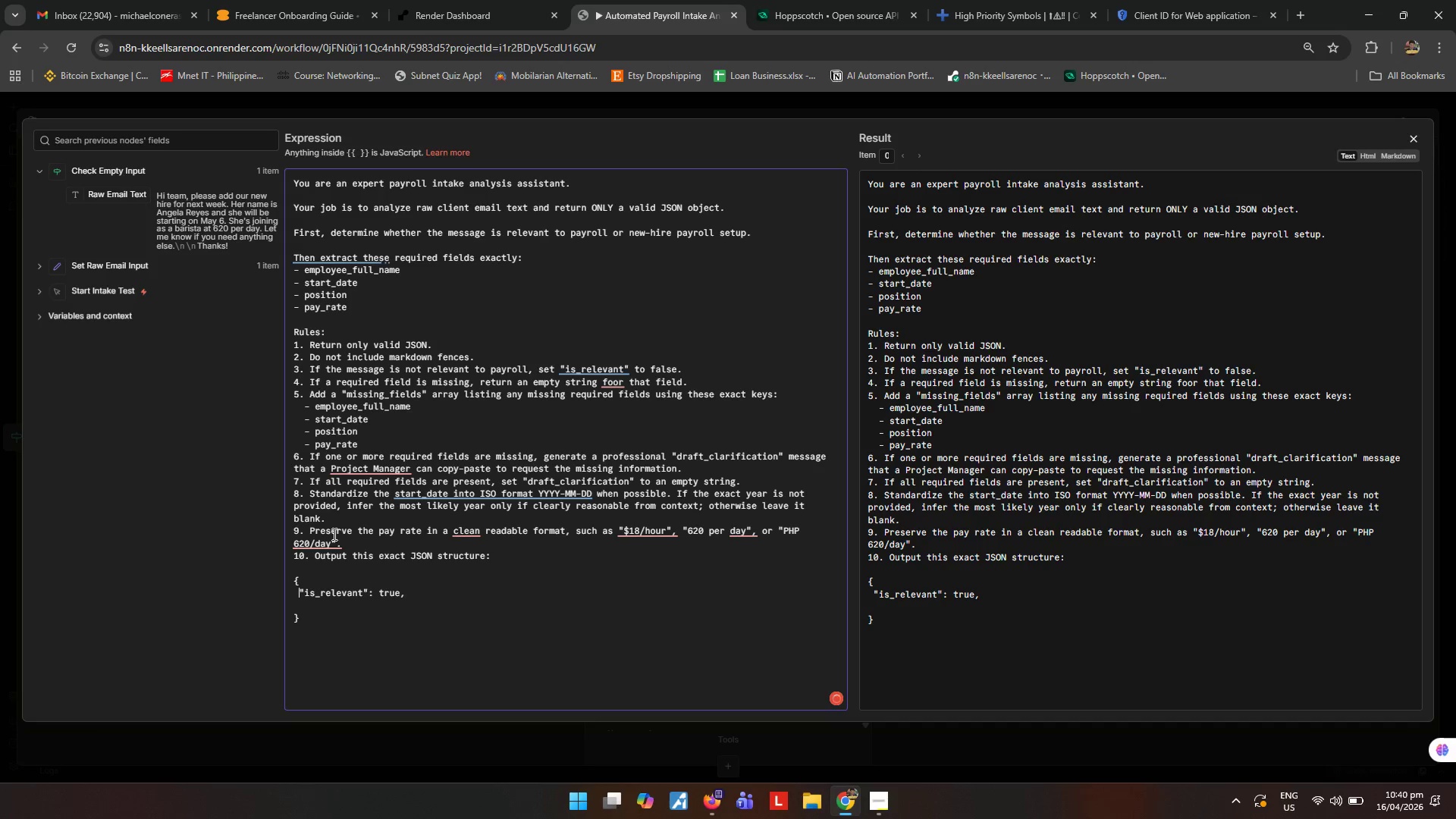 
key(Backspace)
 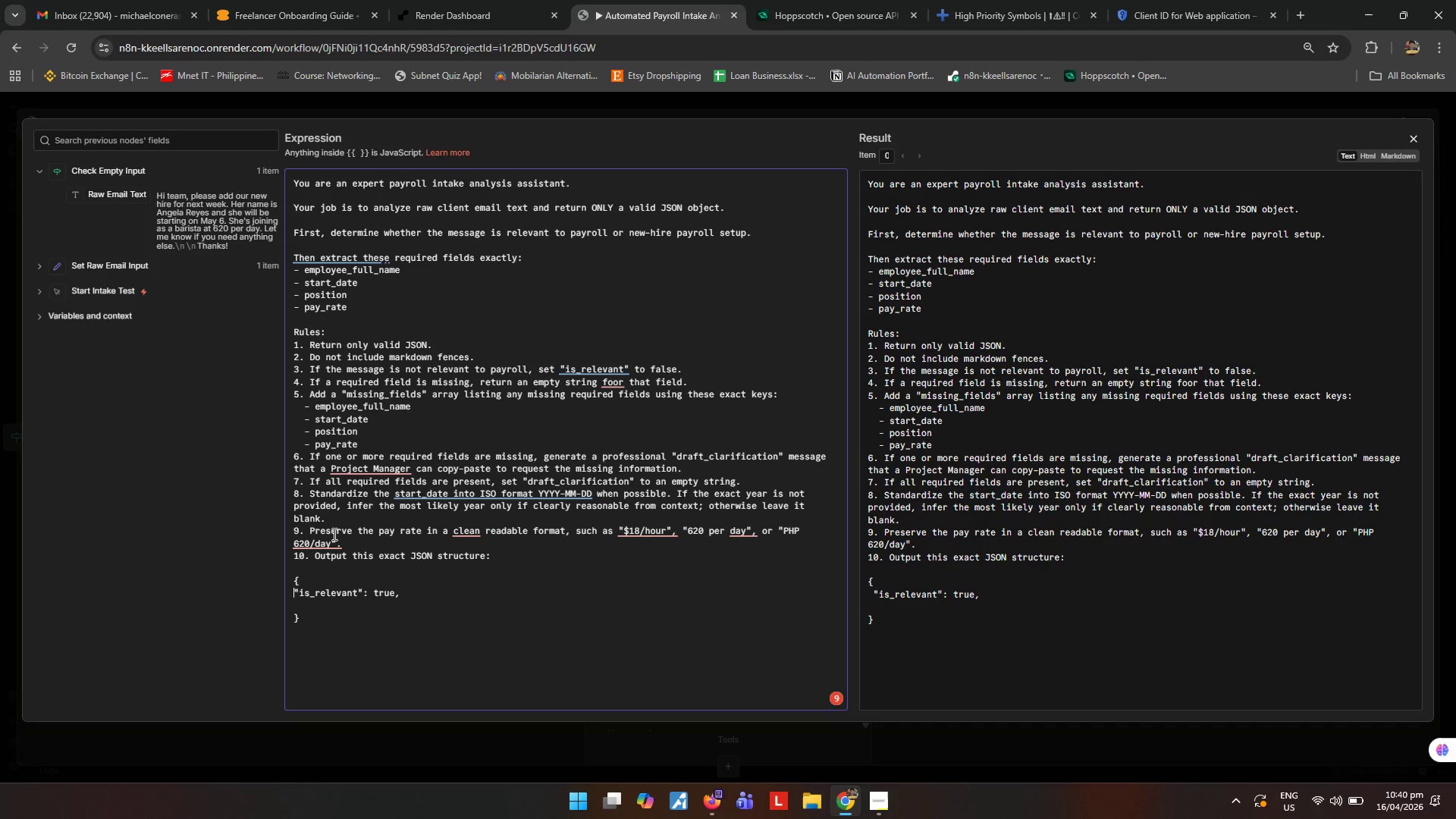 
key(Tab)
 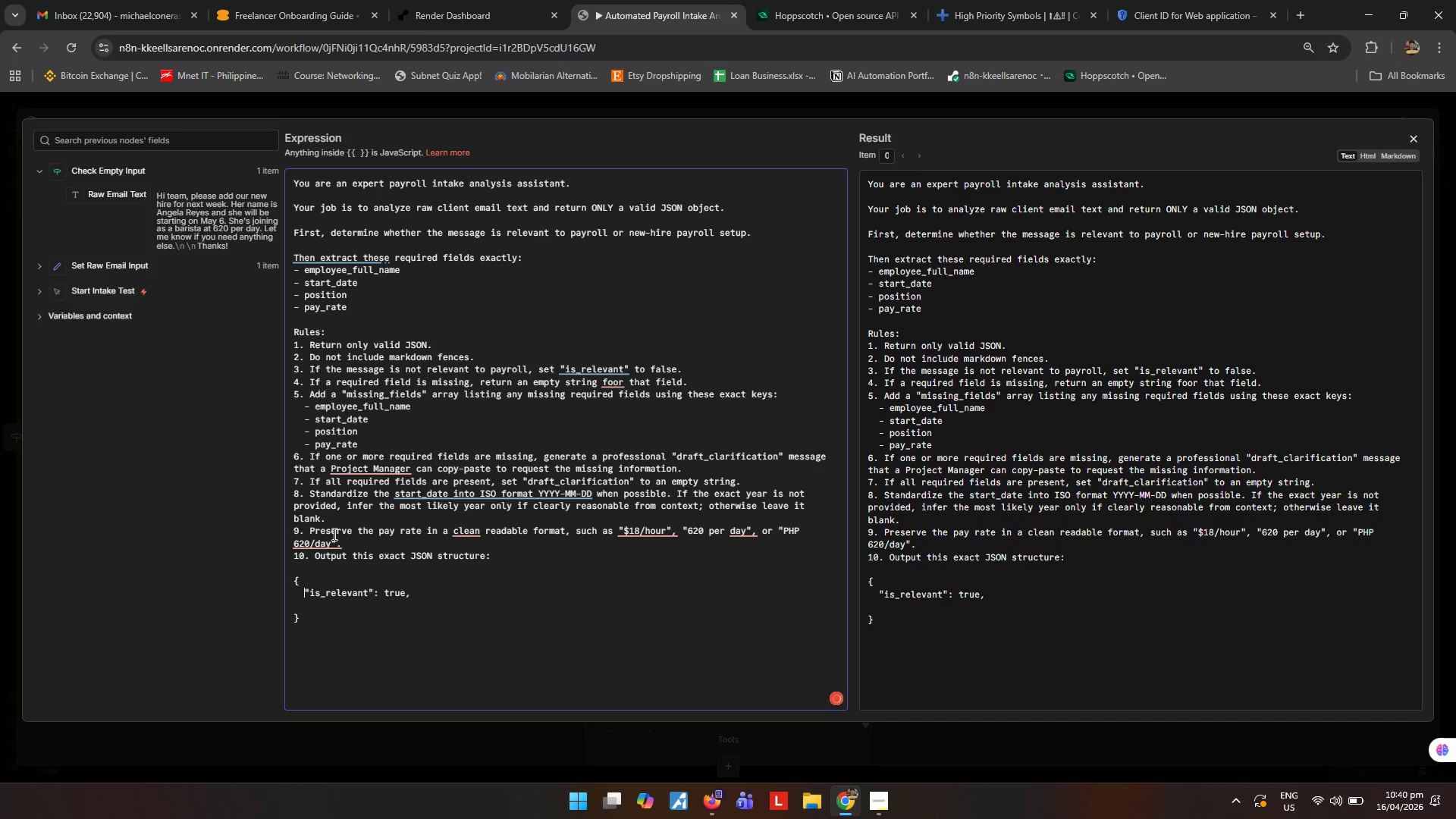 
key(ArrowDown)
 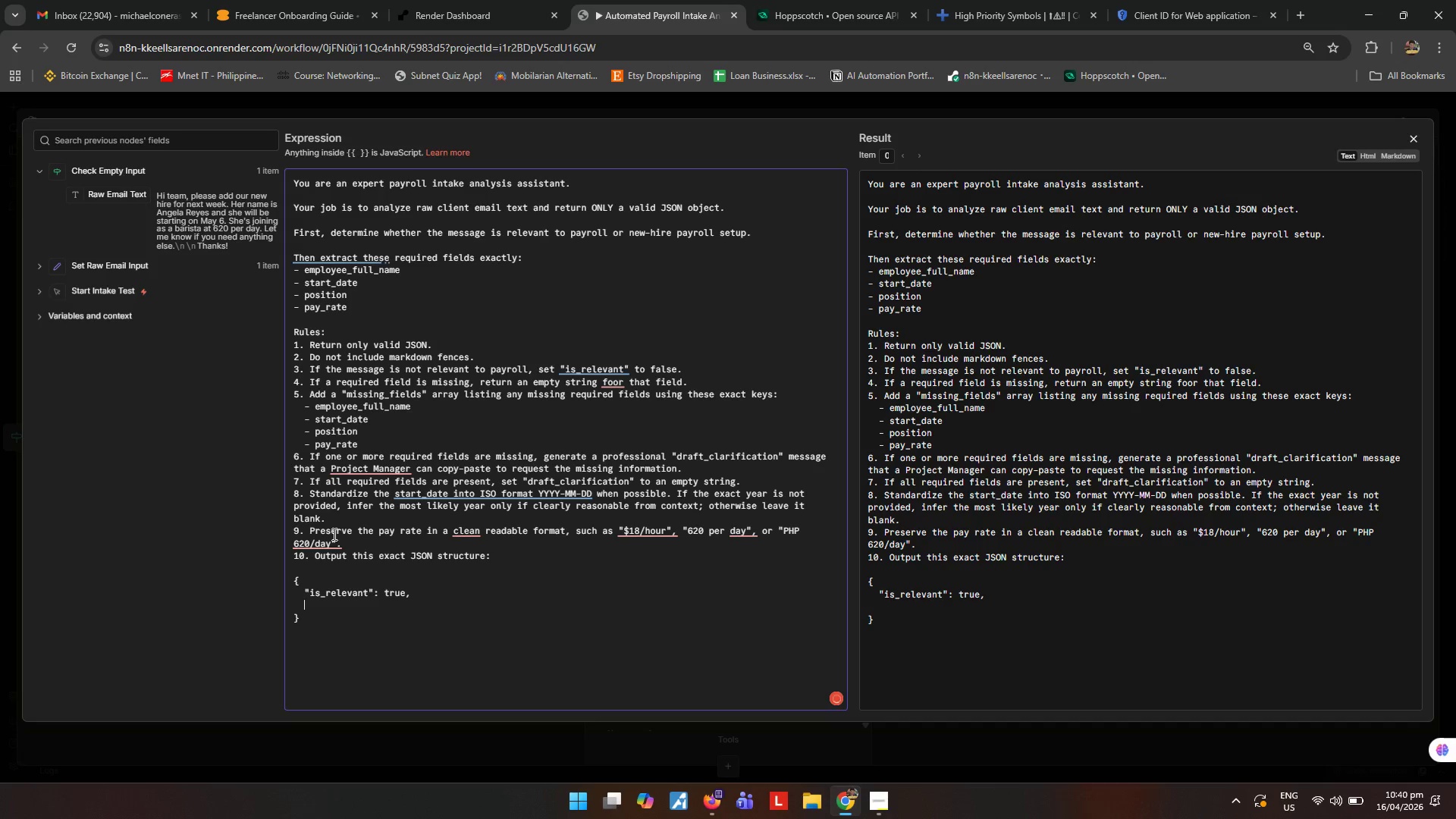 
key(ArrowLeft)
 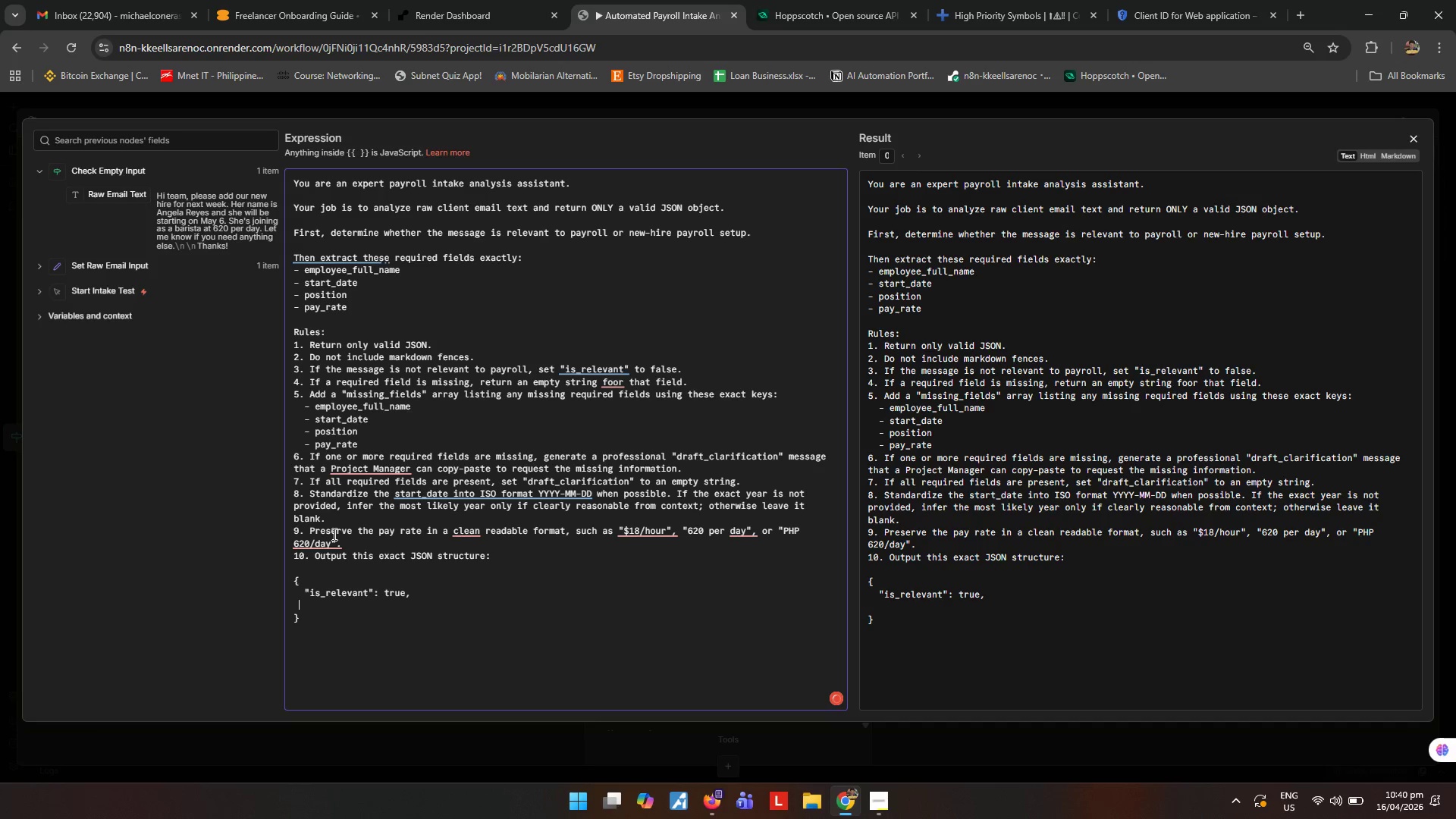 
key(ArrowLeft)
 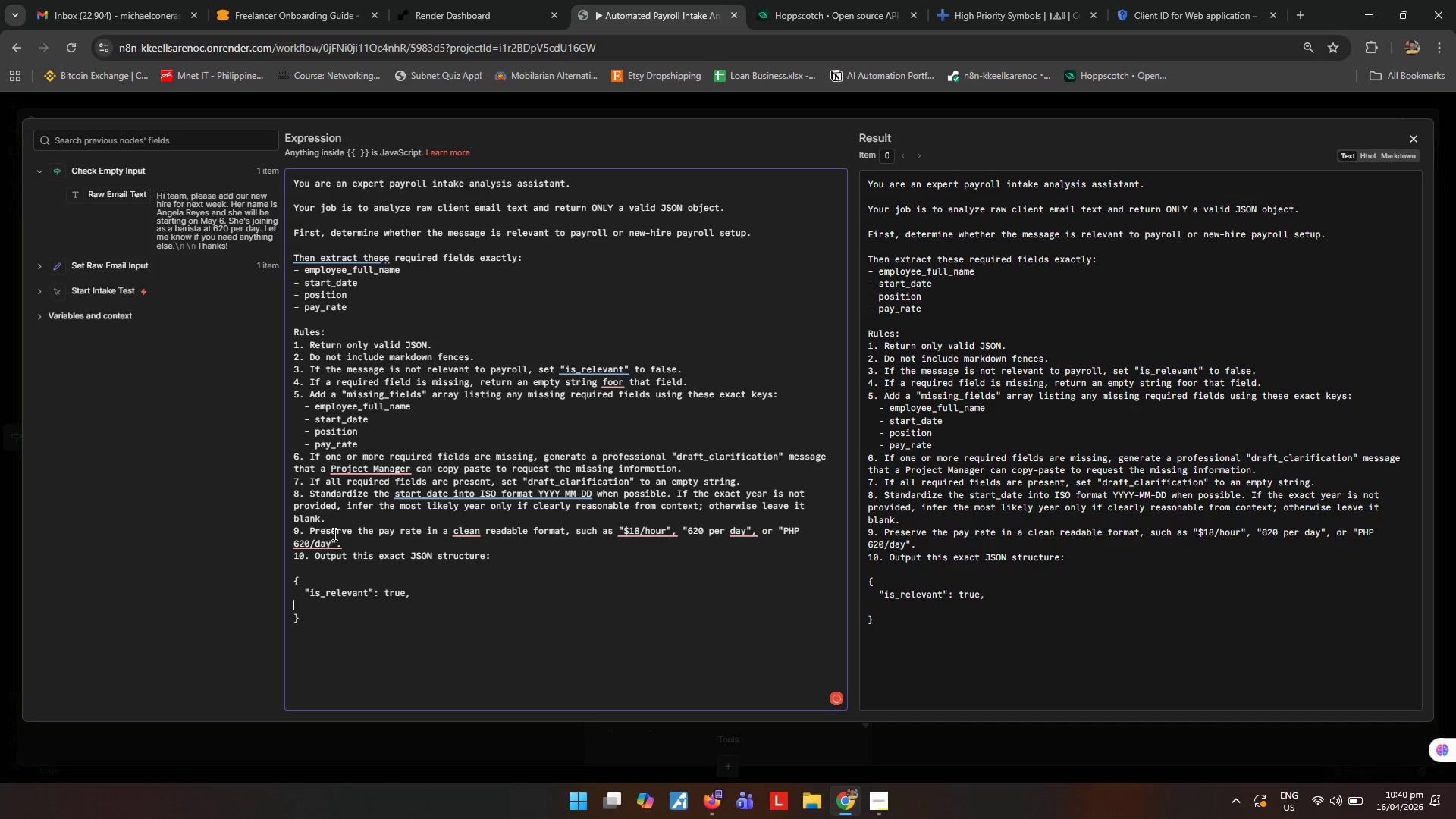 
key(ArrowRight)
 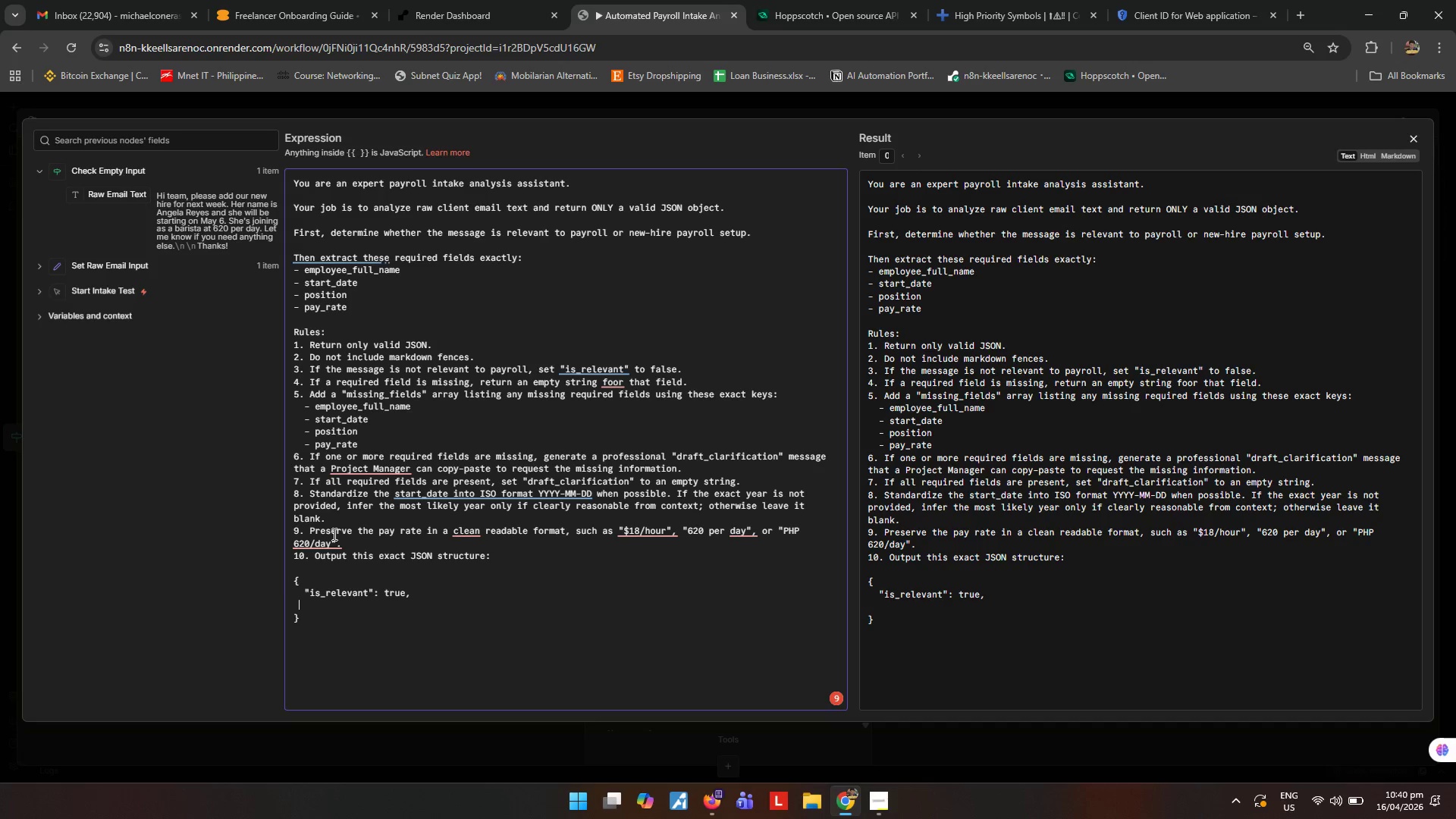 
key(Backspace)
key(Tab)
type("employee_full_name)
 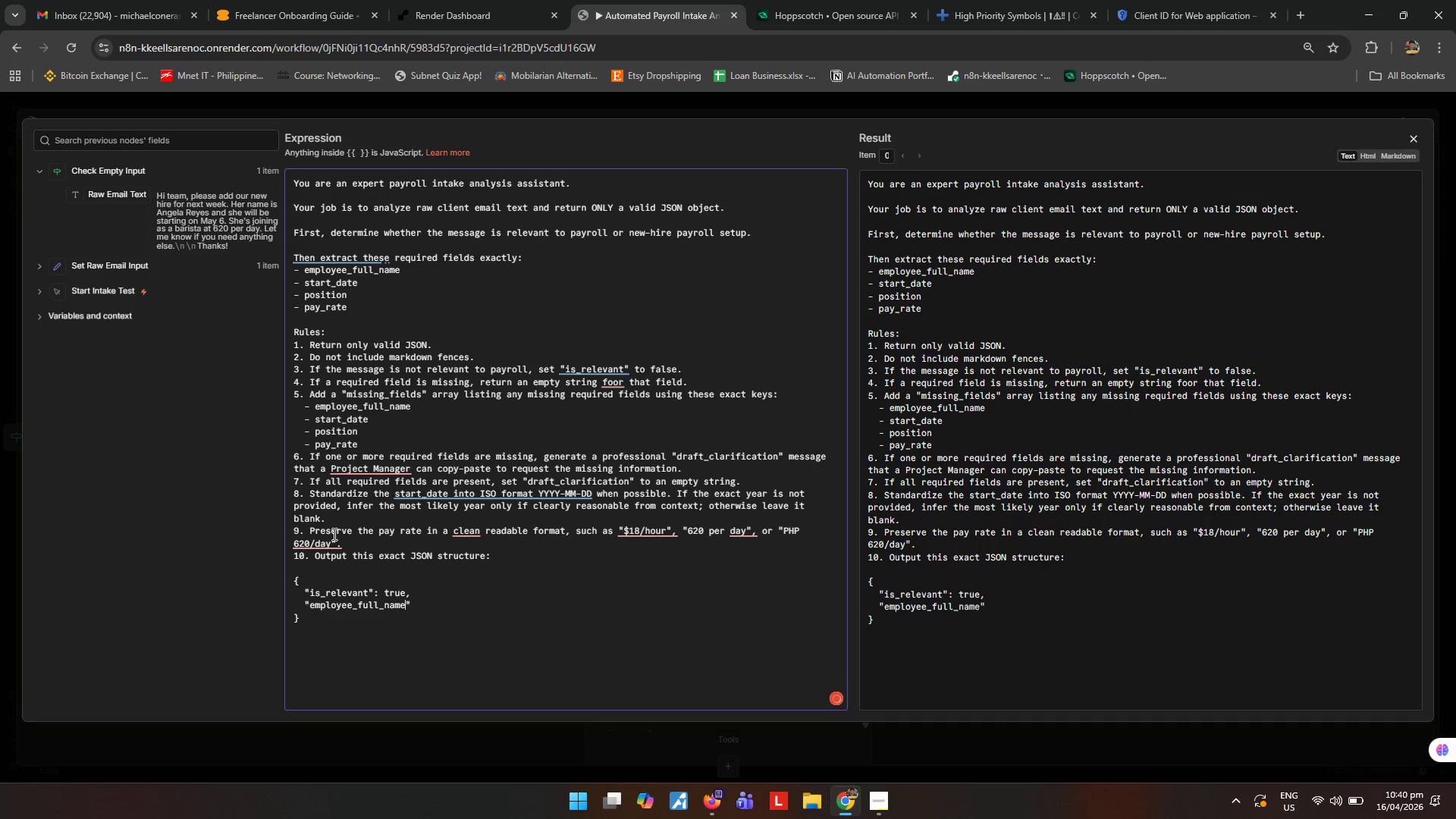 
 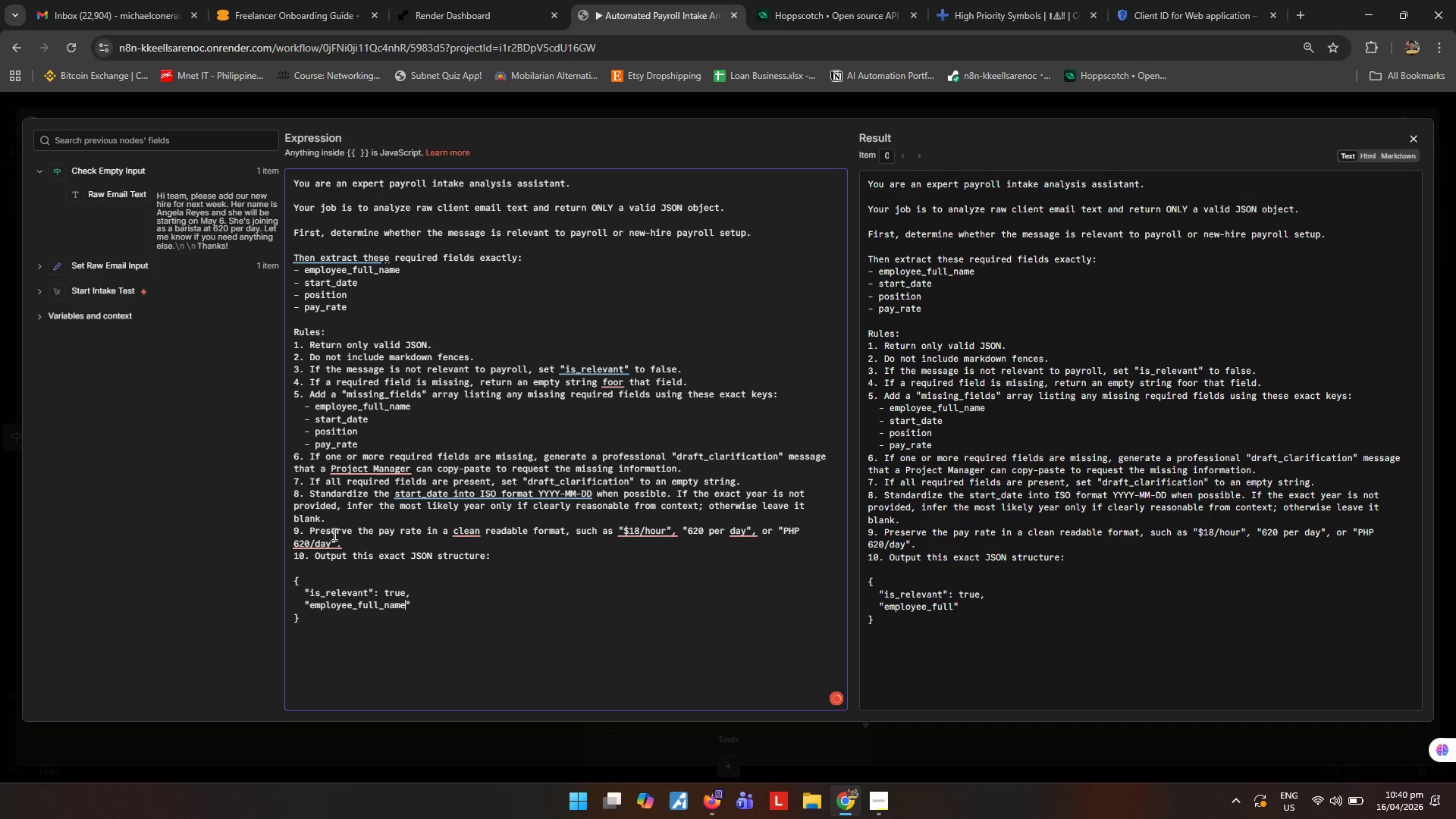 
key(ArrowRight)
 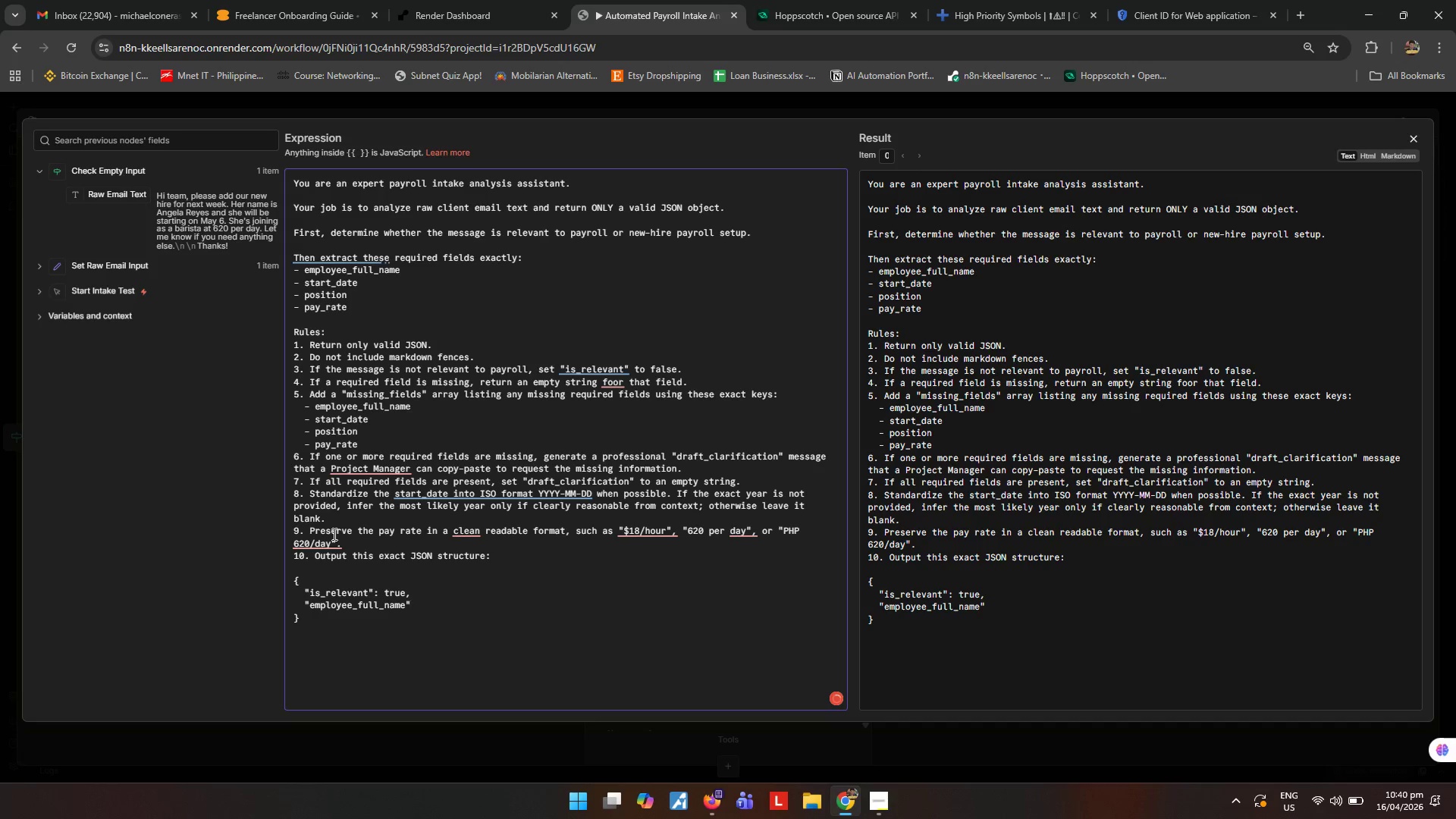 
key(Shift+Semicolon)
 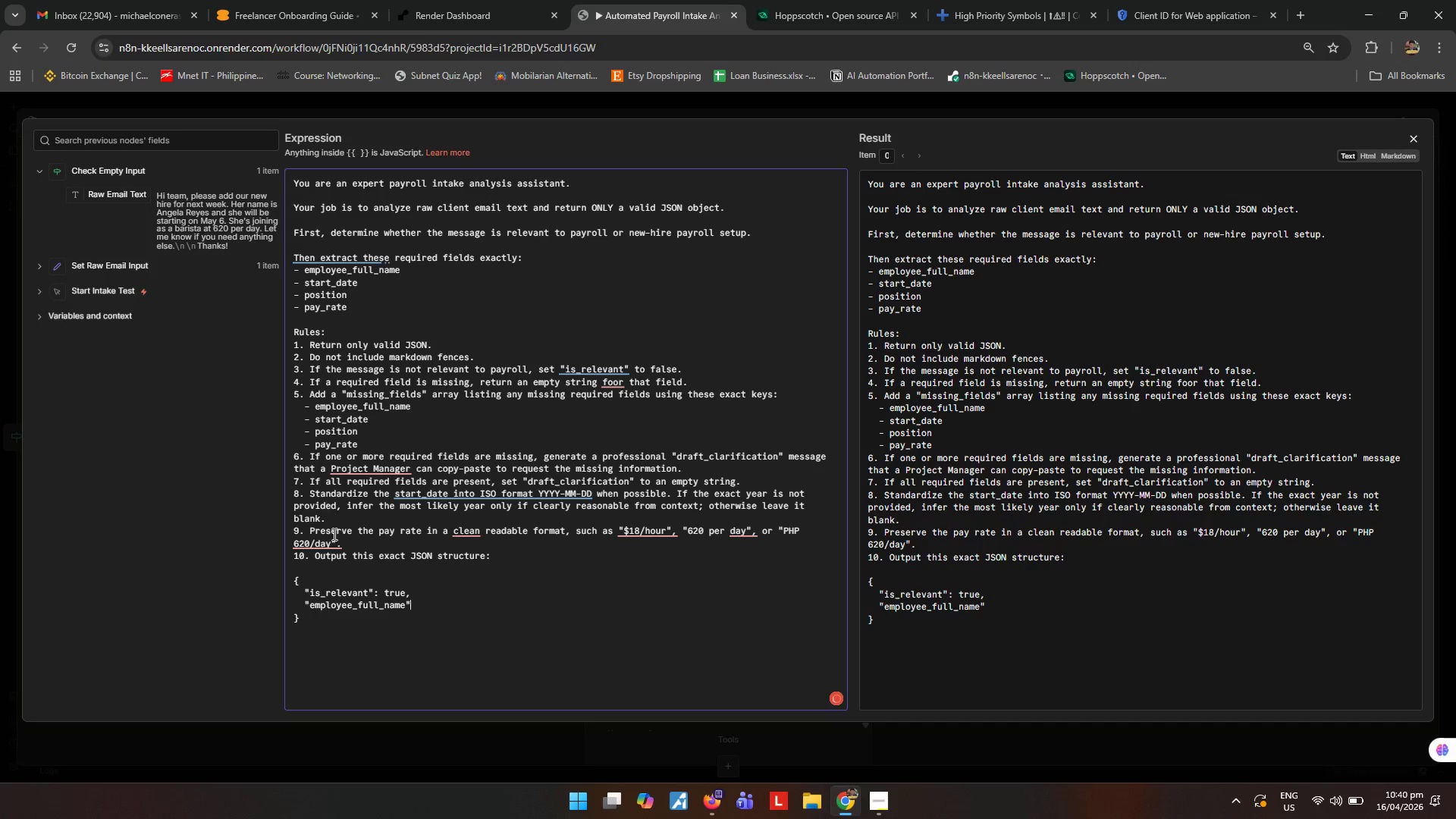 
key(Space)
 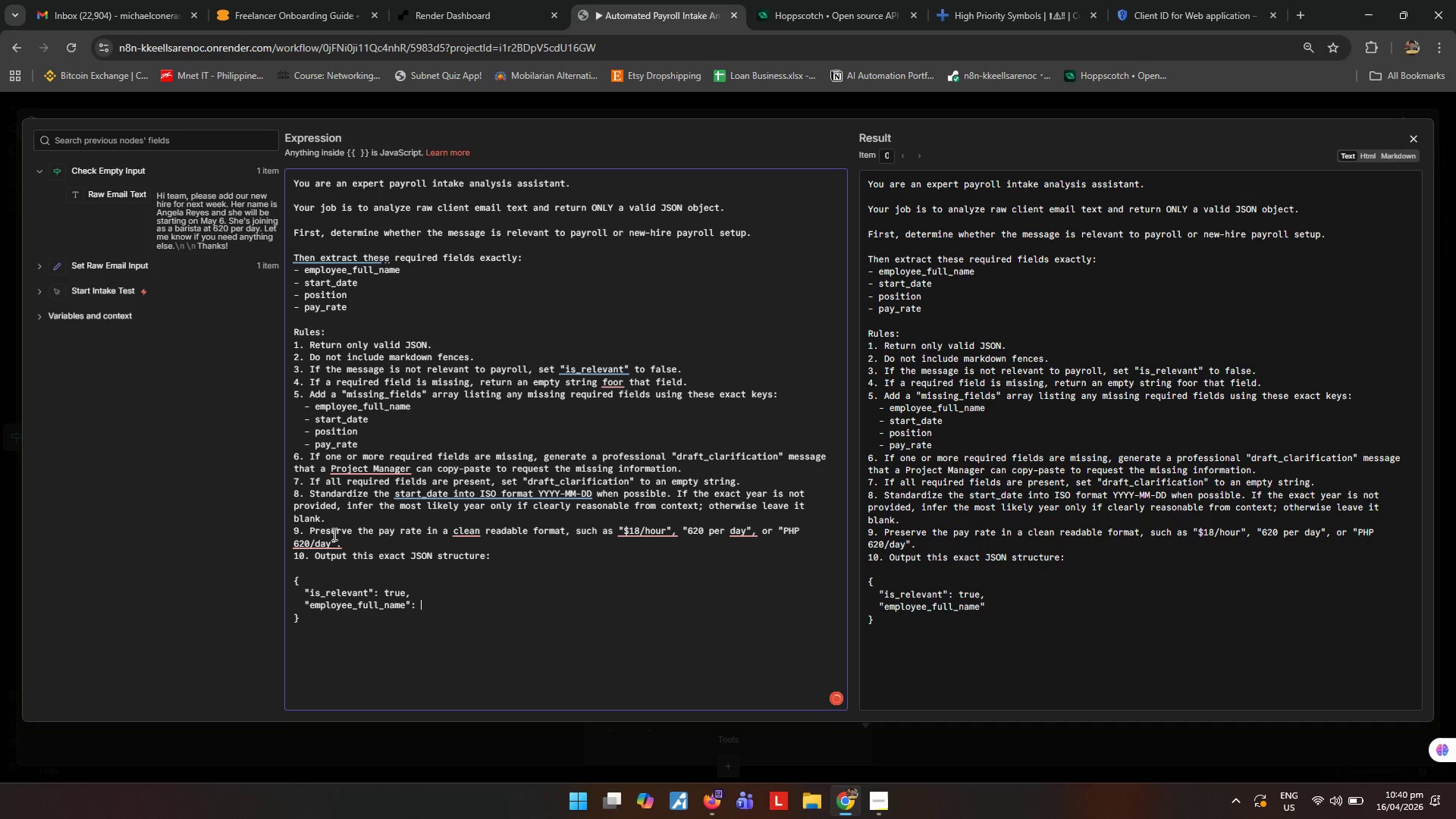 
key(Shift+Quote)
 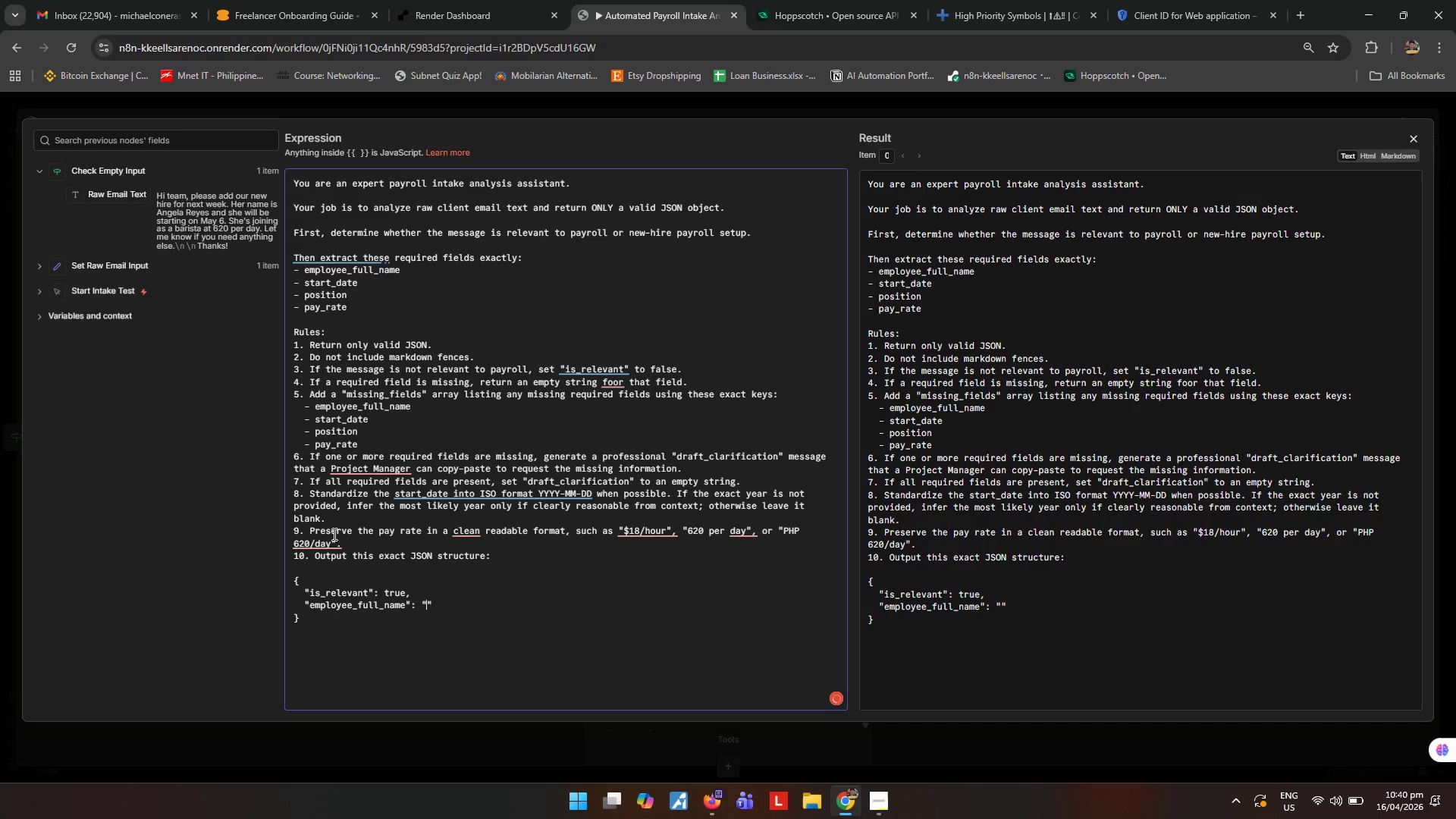 
key(ArrowRight)
 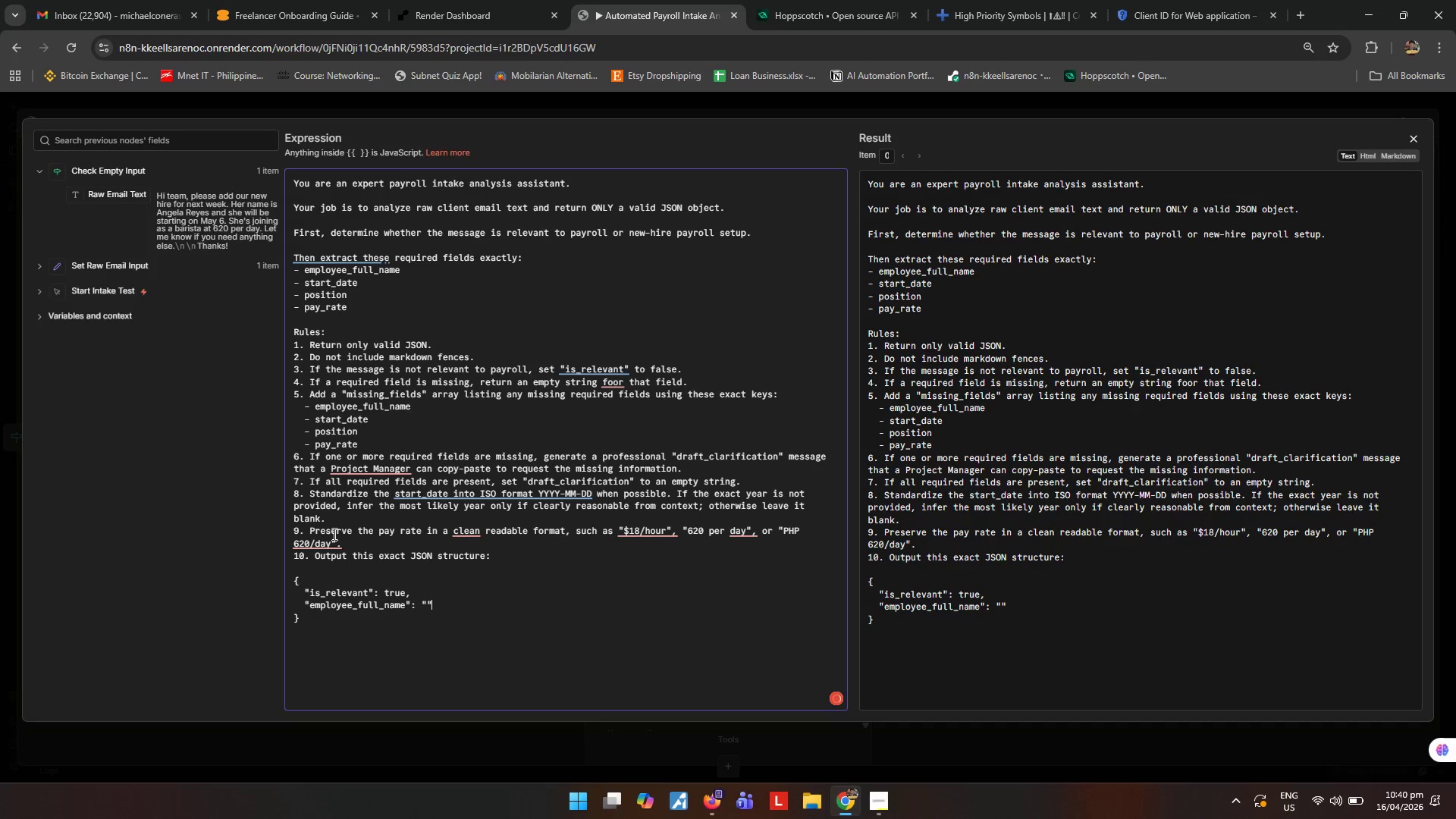 
key(Comma)
 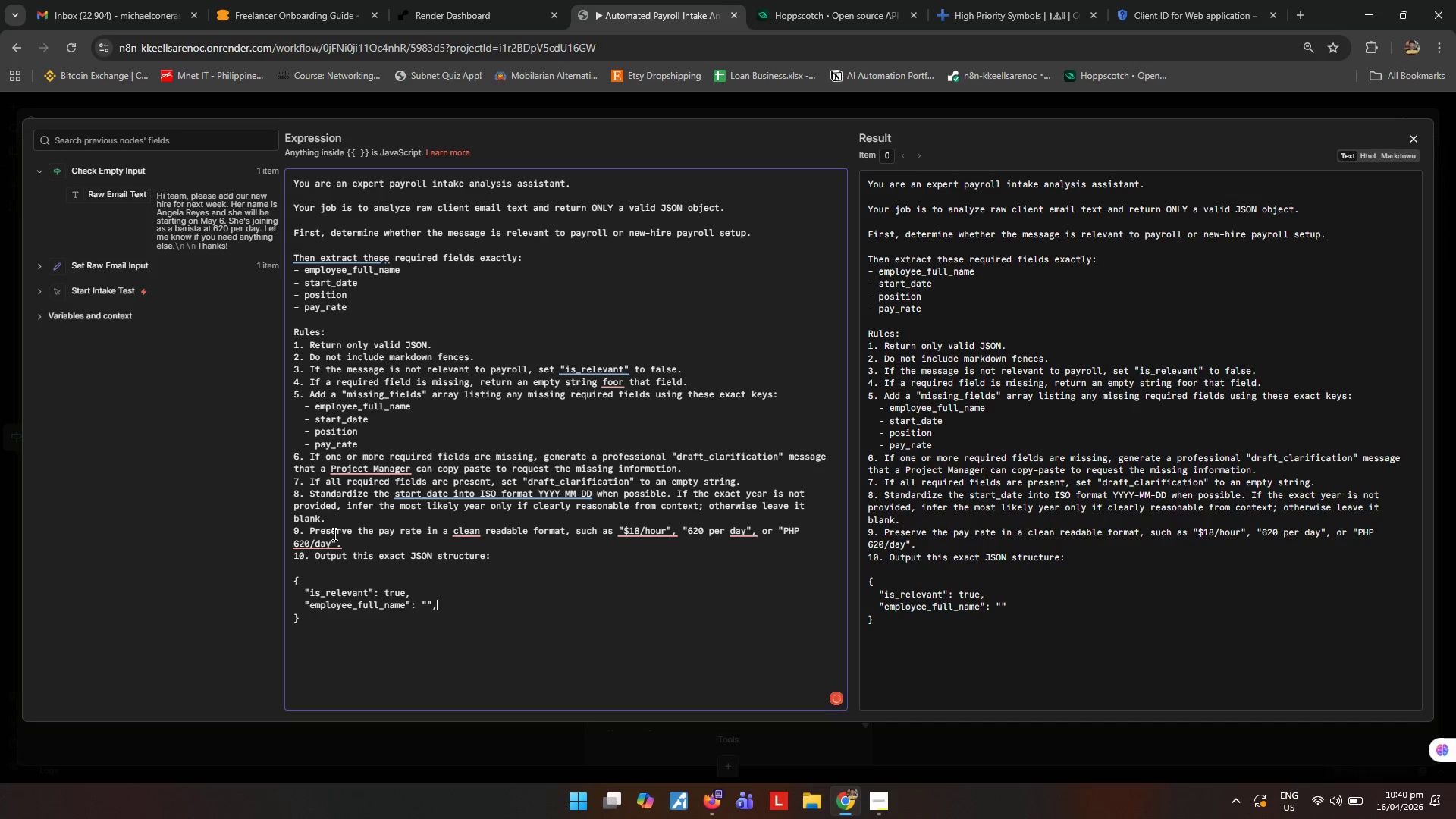 
key(Enter)
 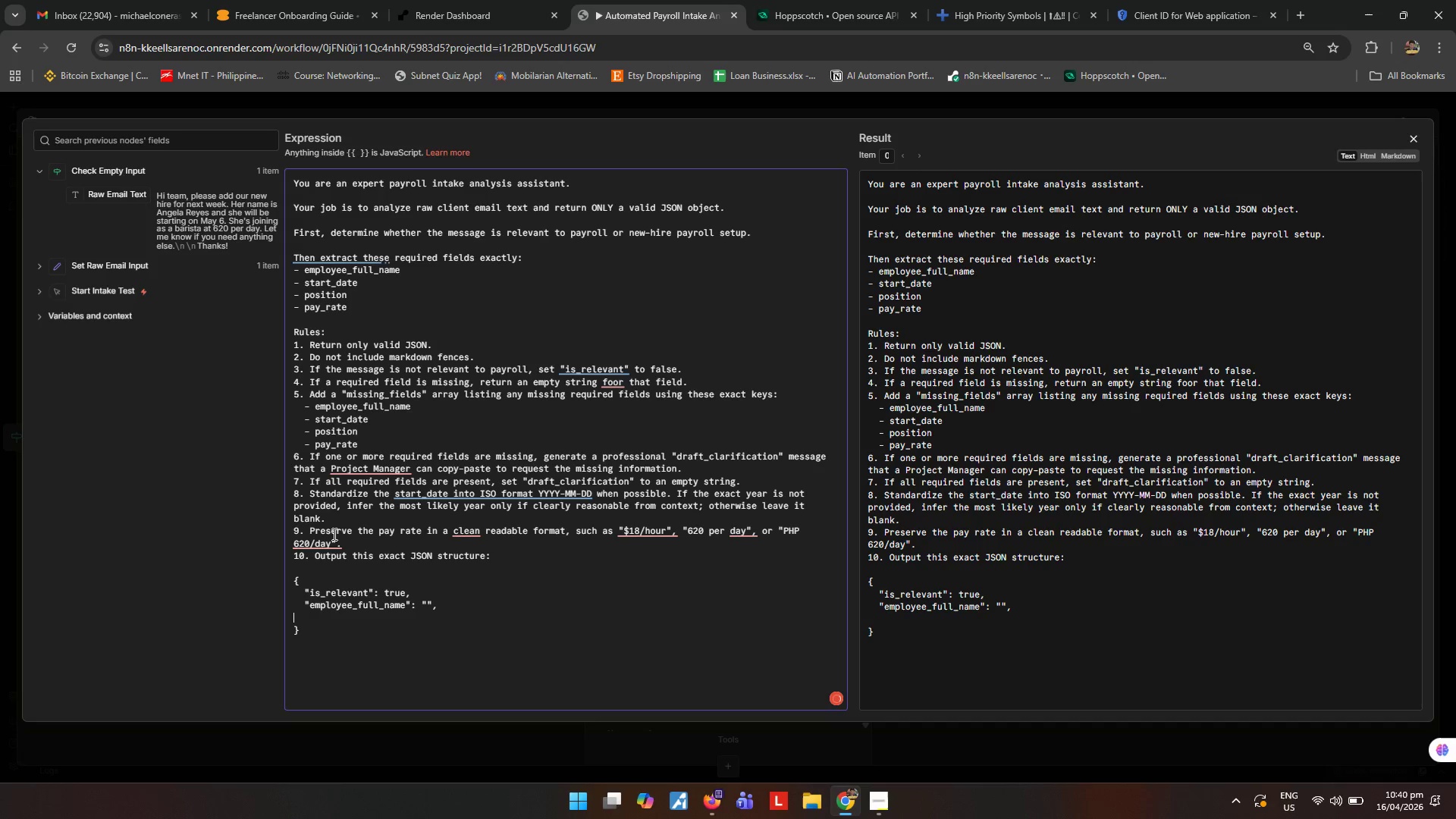 
key(Tab)
type("start_date)
 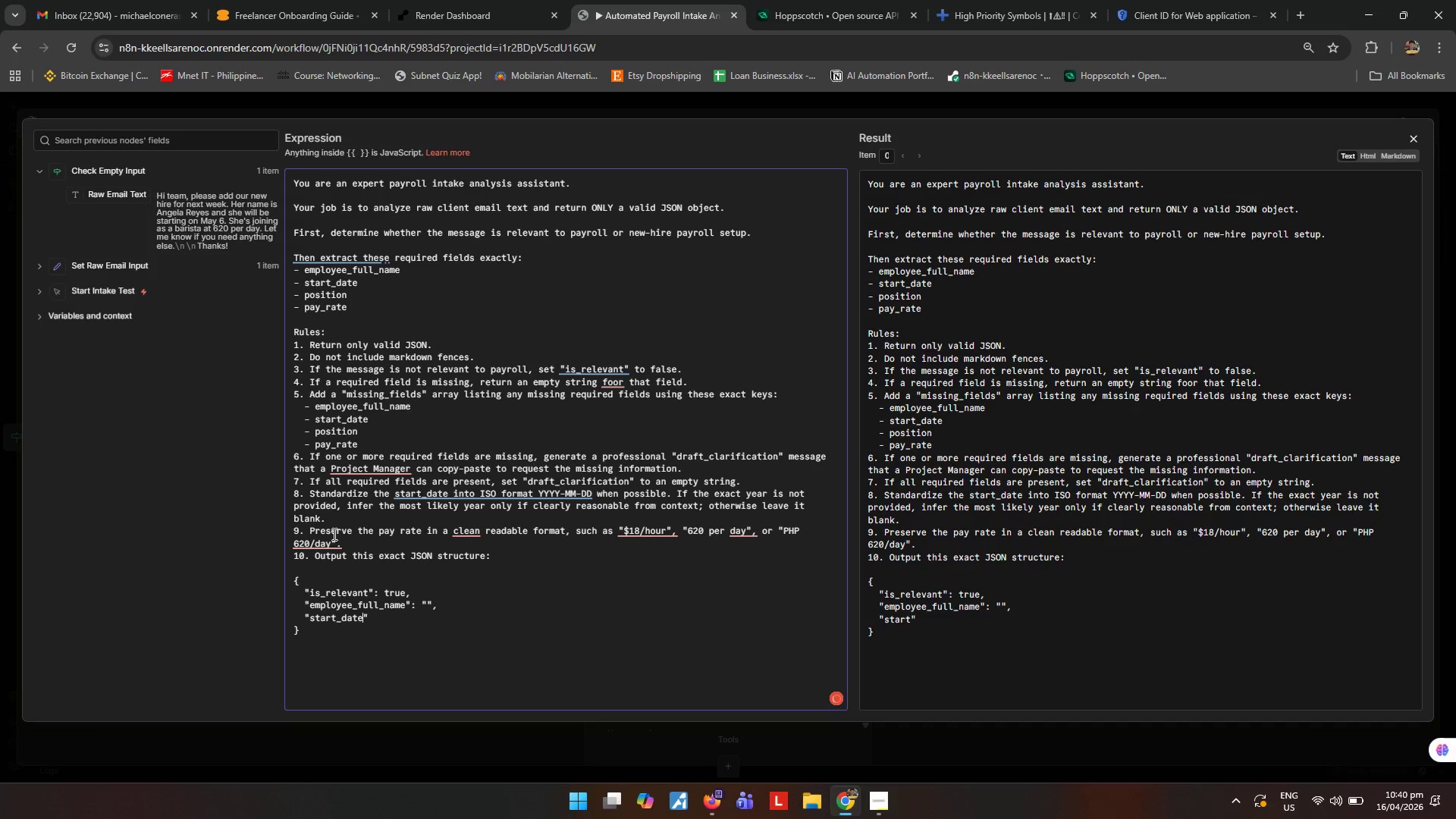 
key(ArrowRight)
 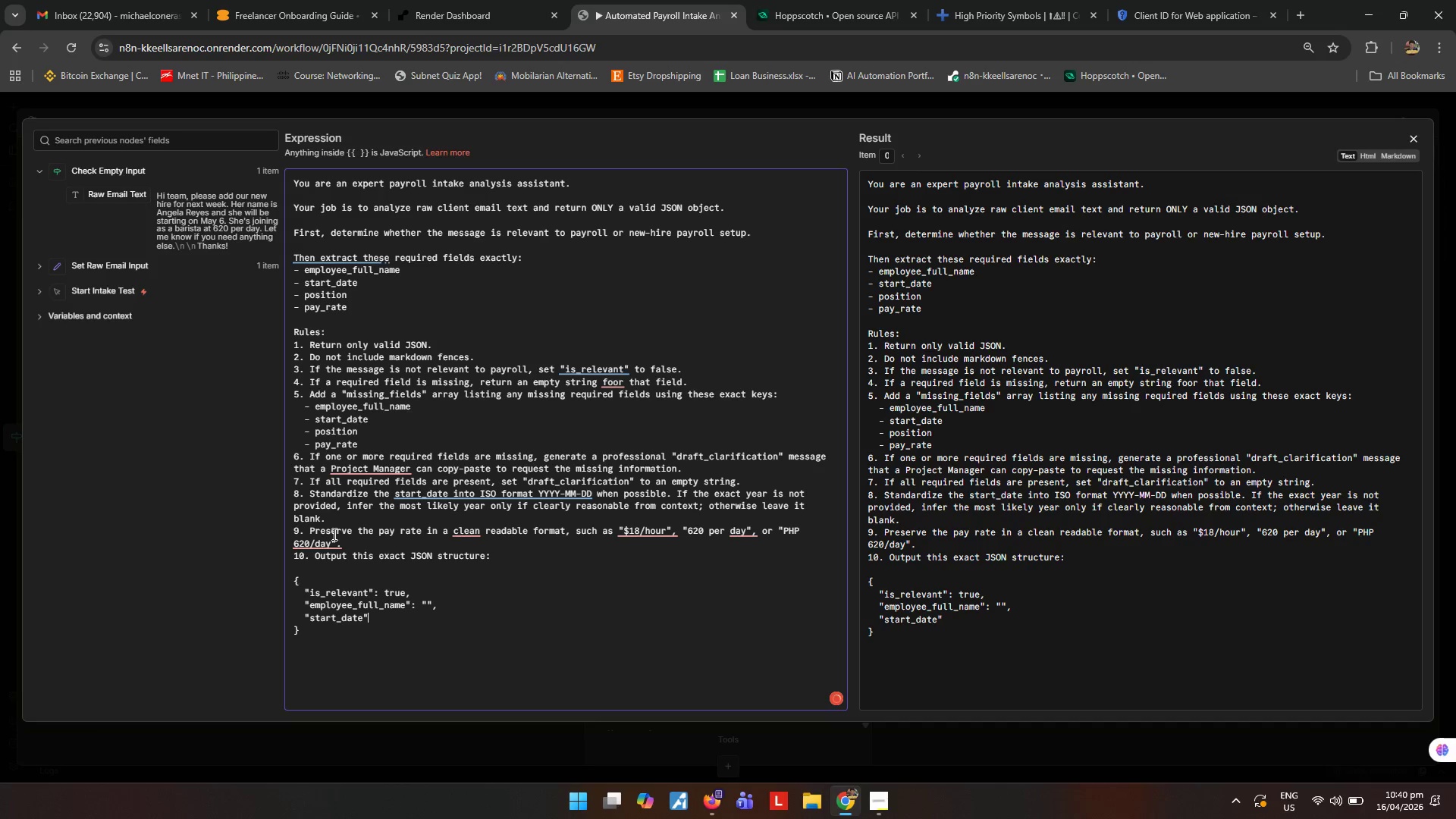 
key(Shift+ShiftRight)
 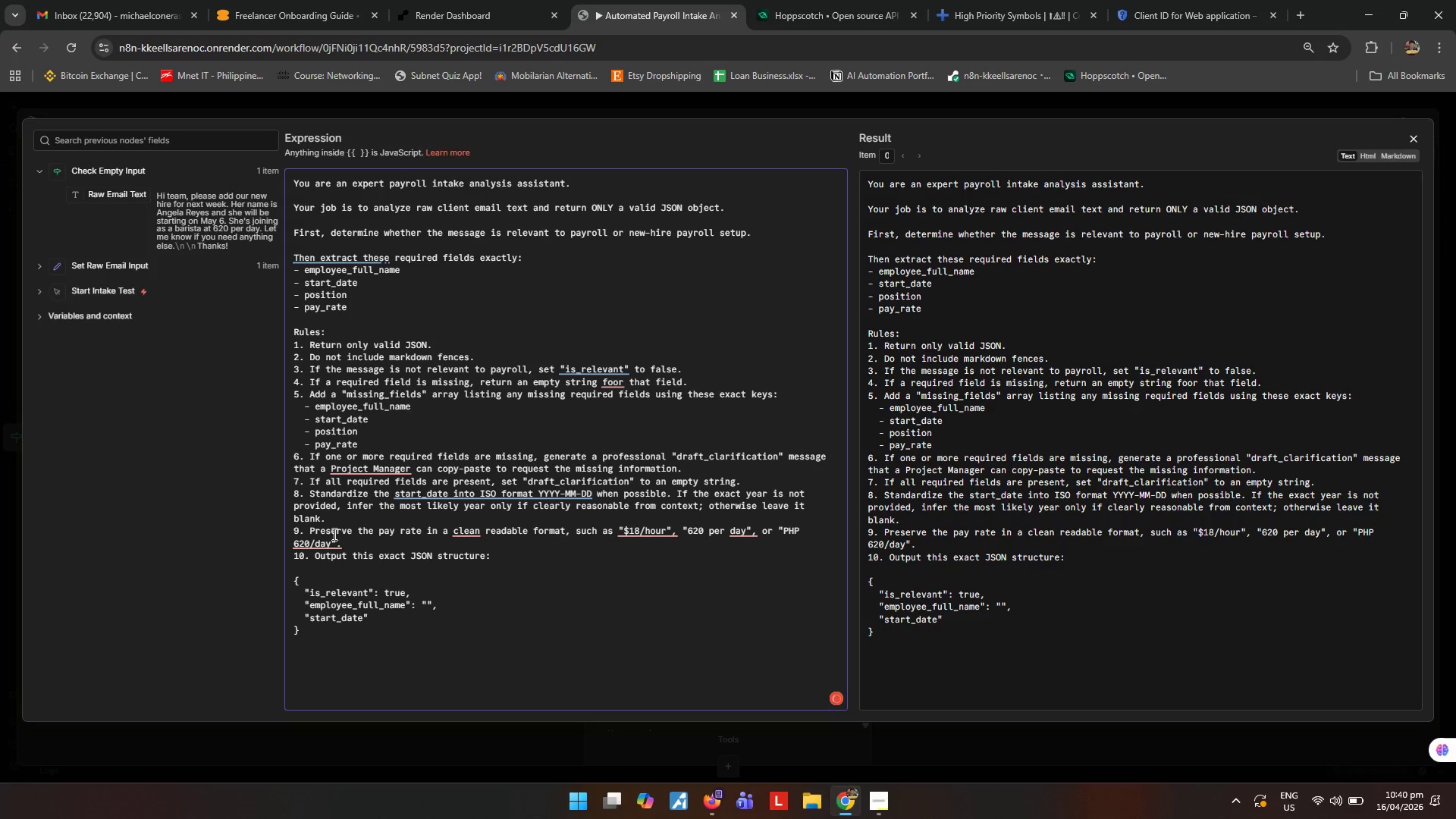 
key(Shift+Semicolon)
 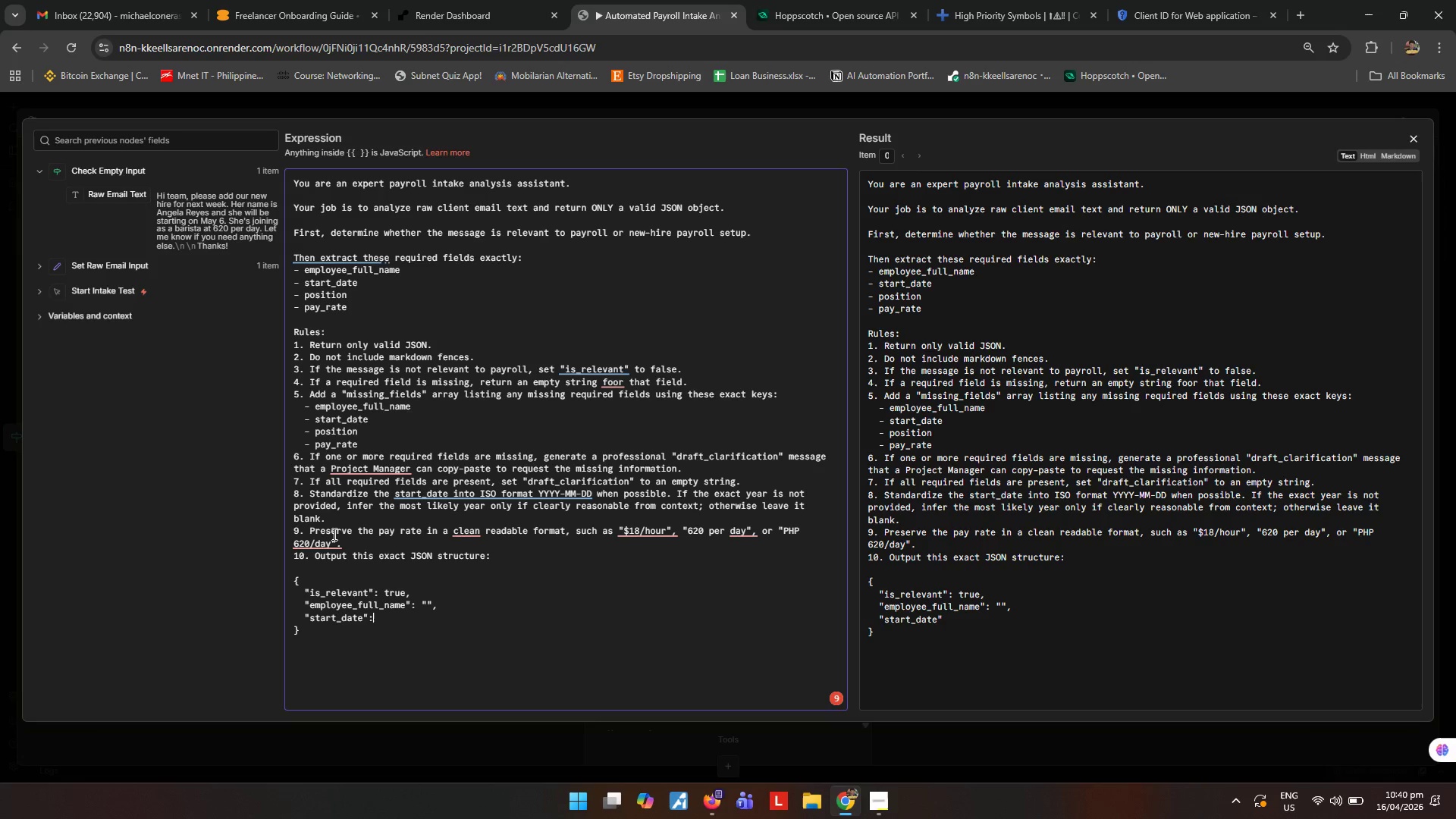 
key(Space)
 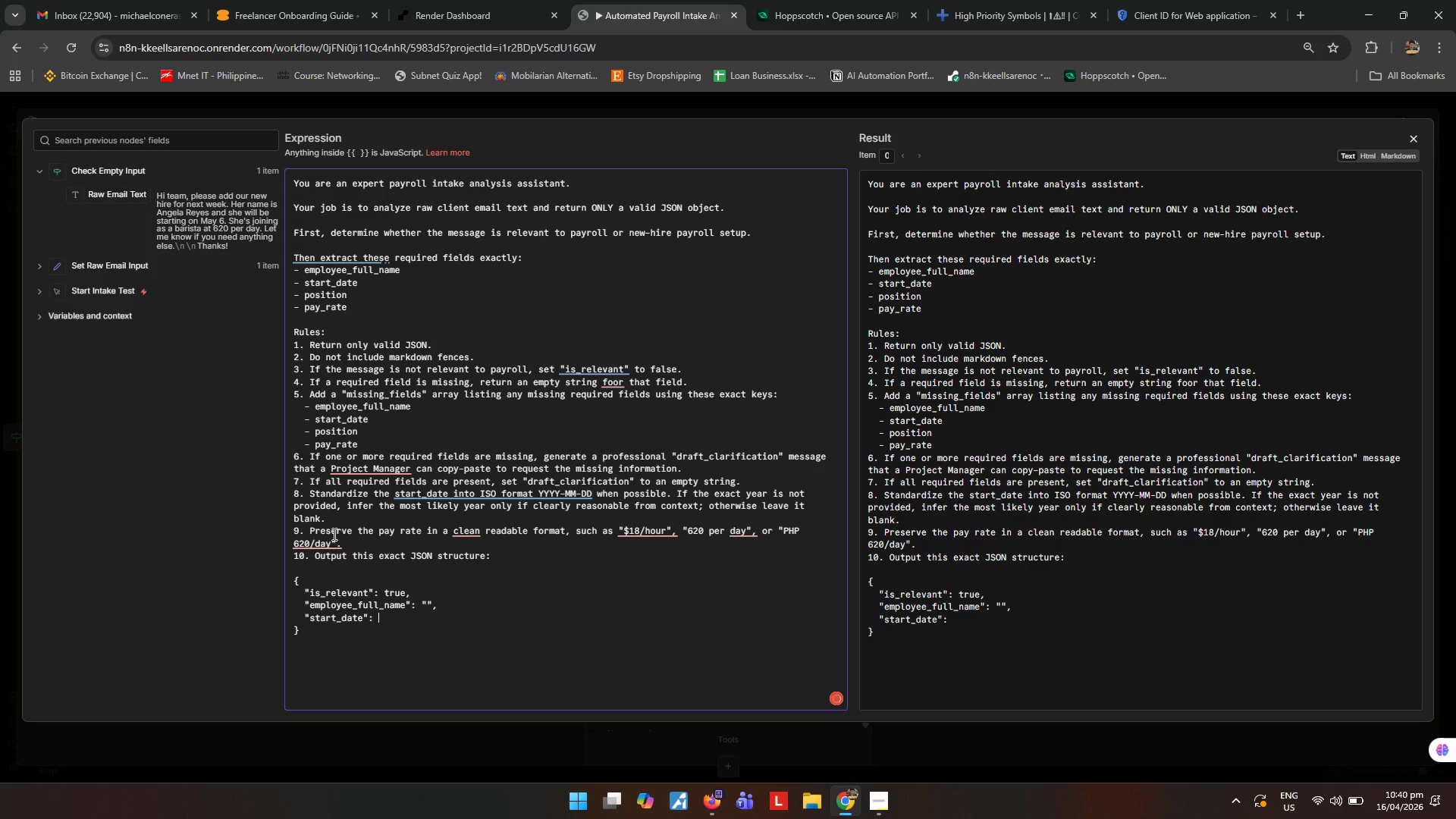 
key(Shift+ShiftRight)
 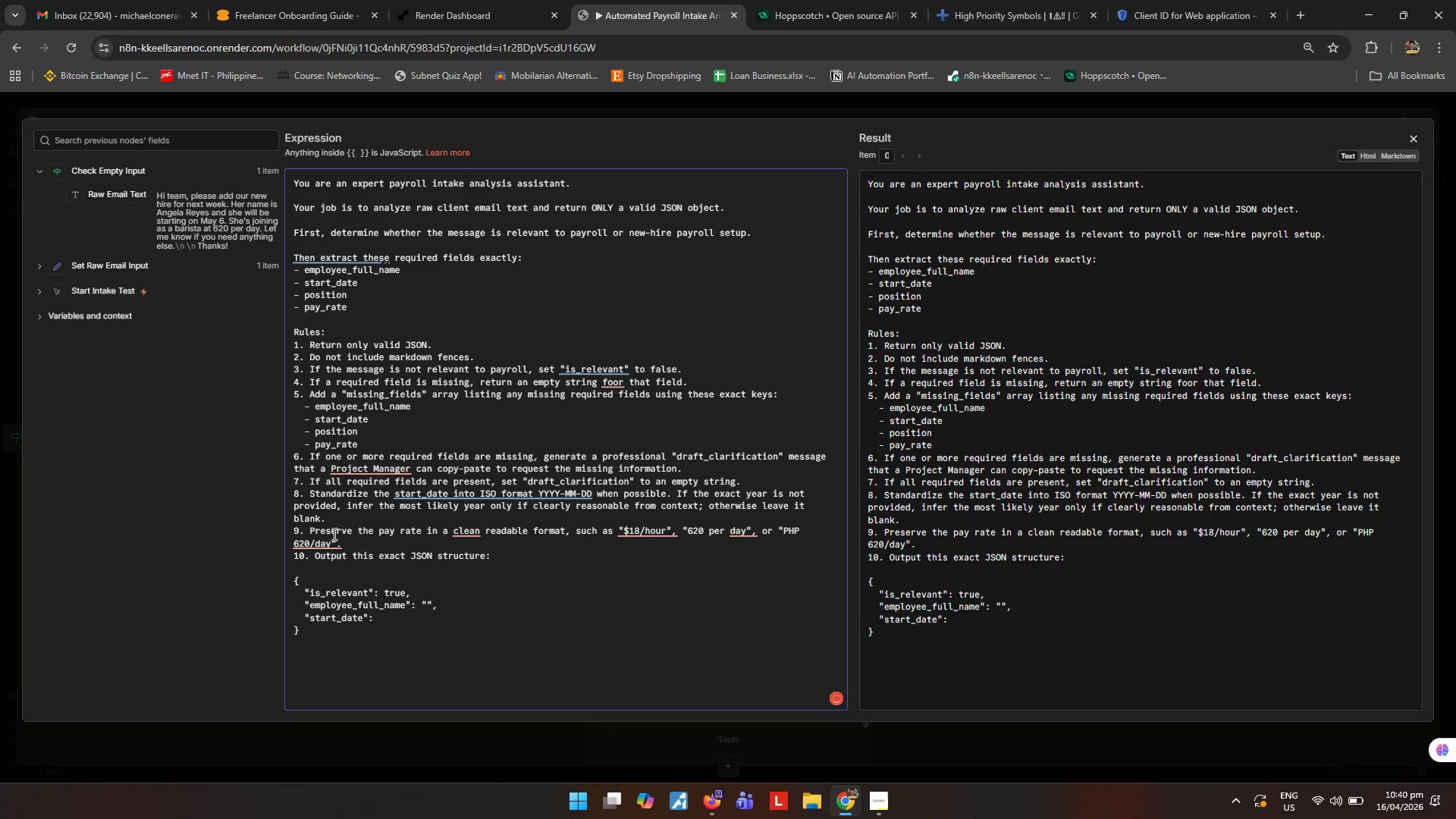 
key(Shift+Quote)
 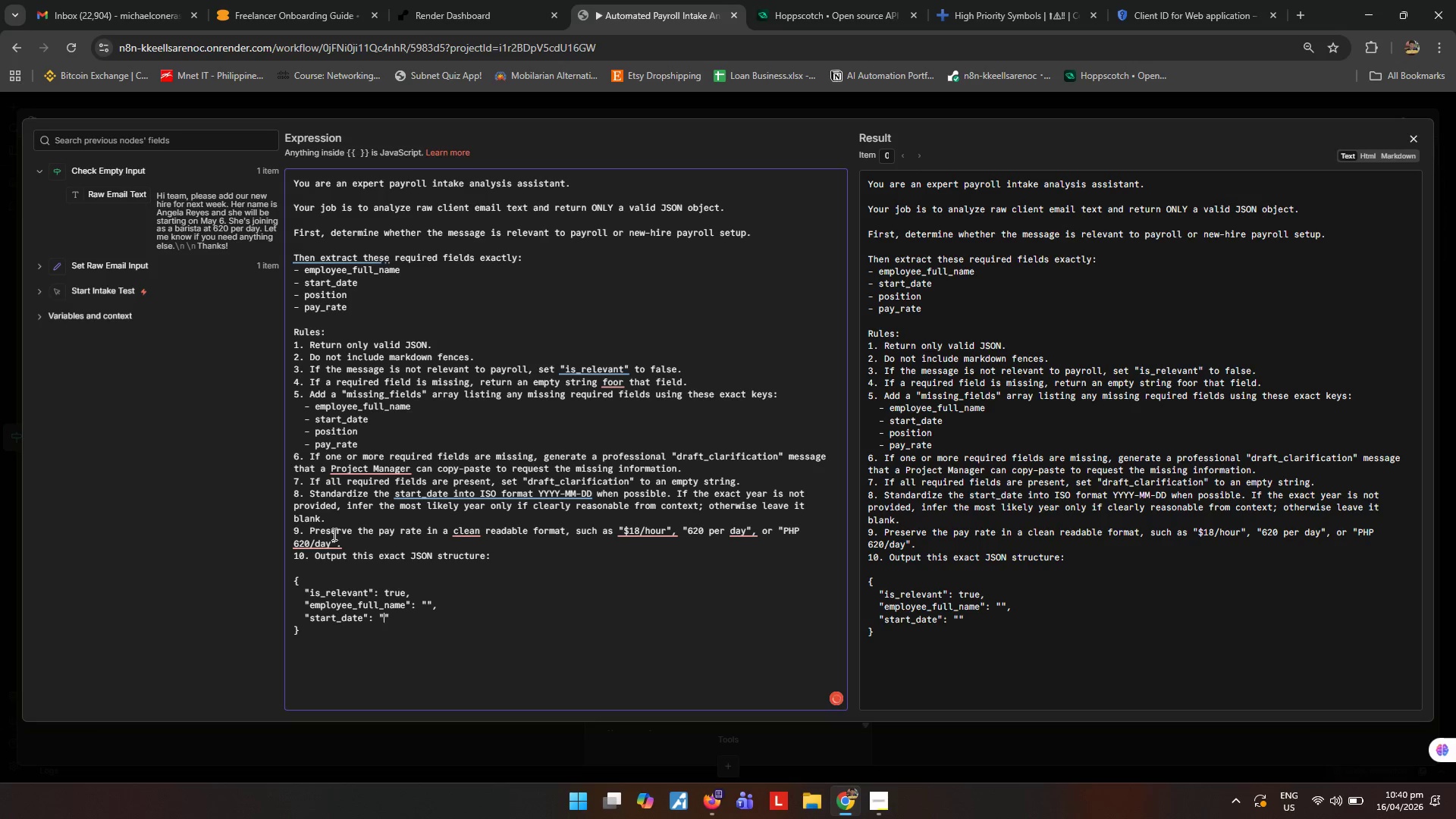 
key(ArrowRight)
 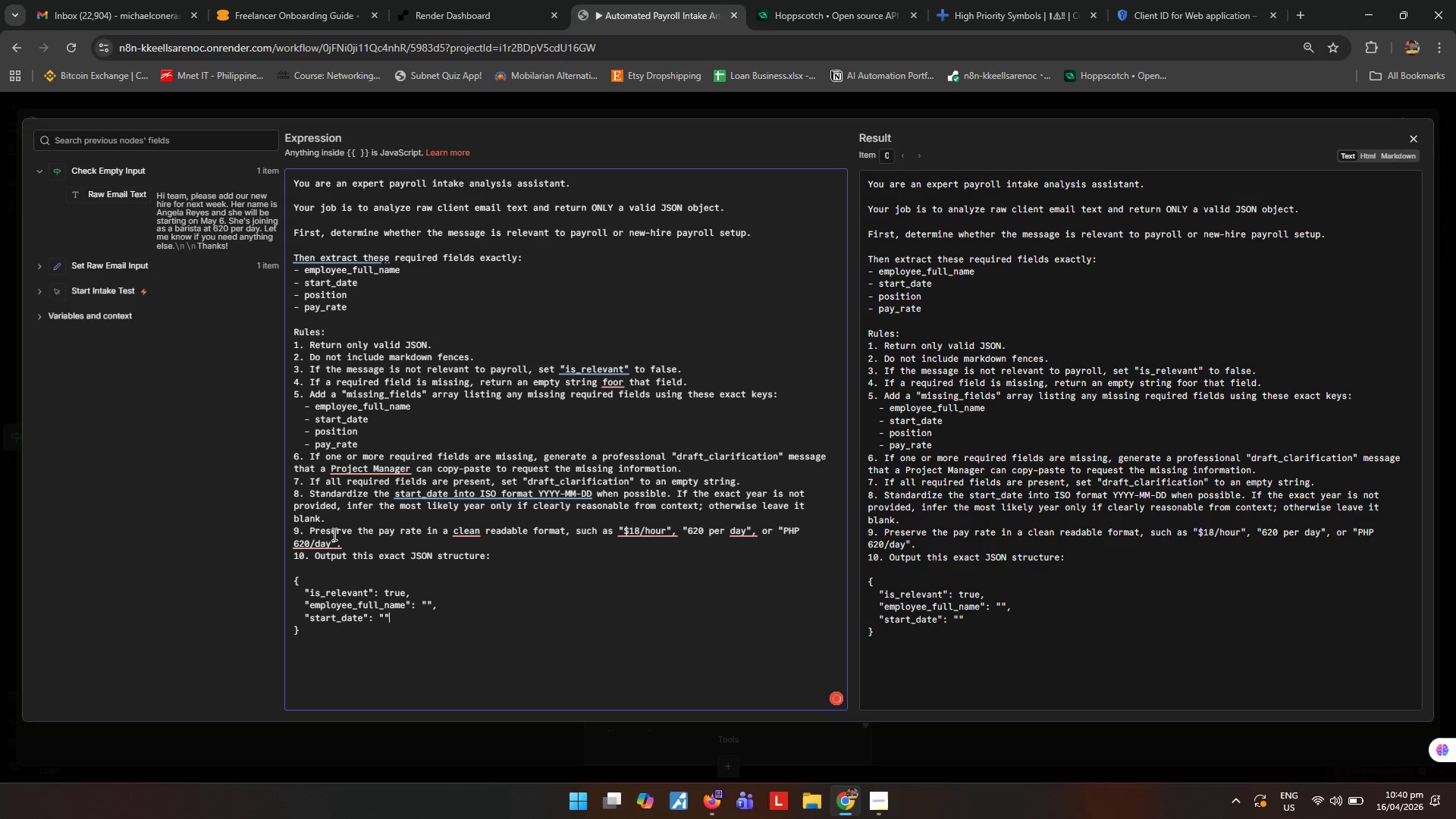 
key(Comma)
 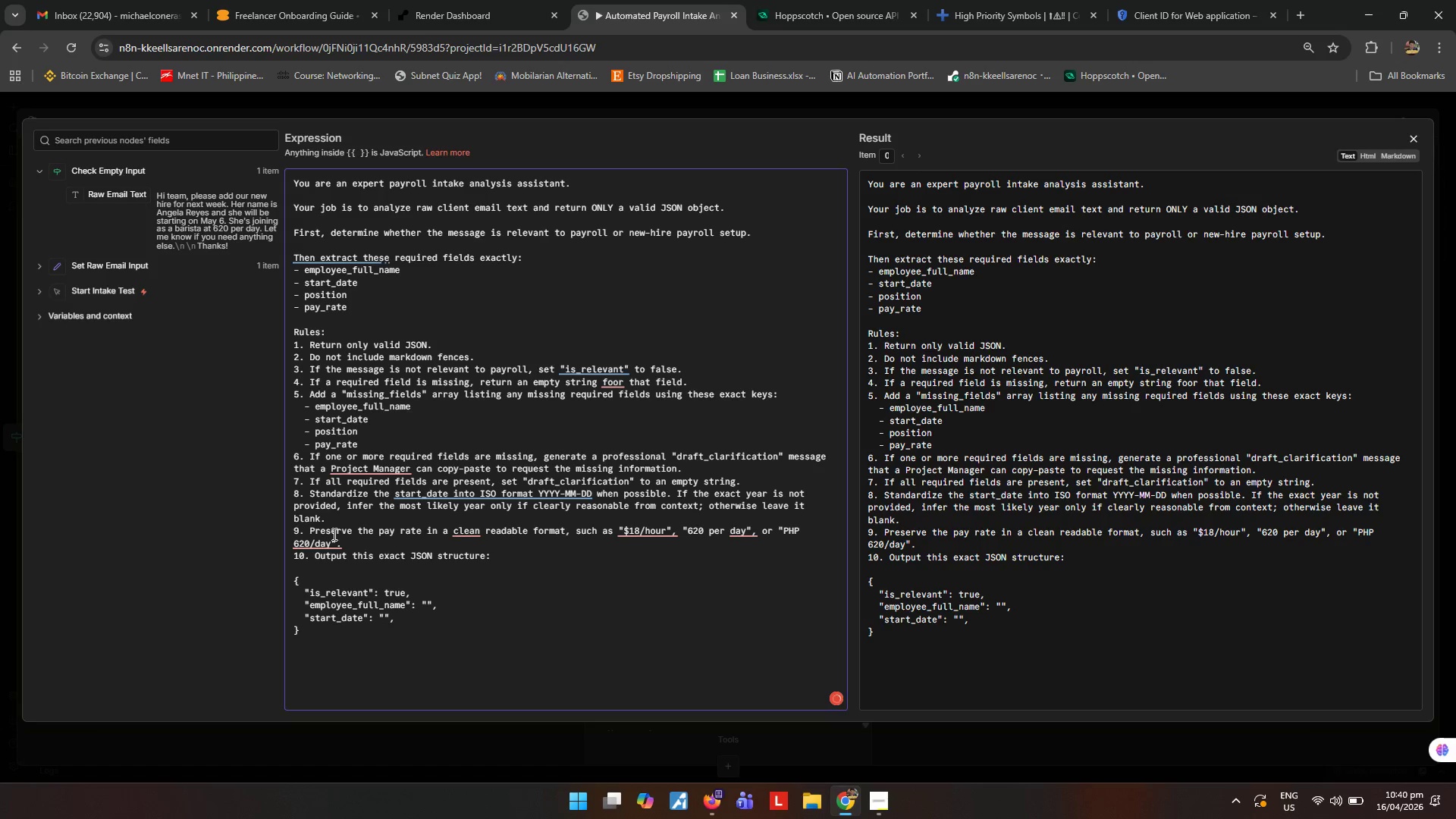 
key(Enter)
 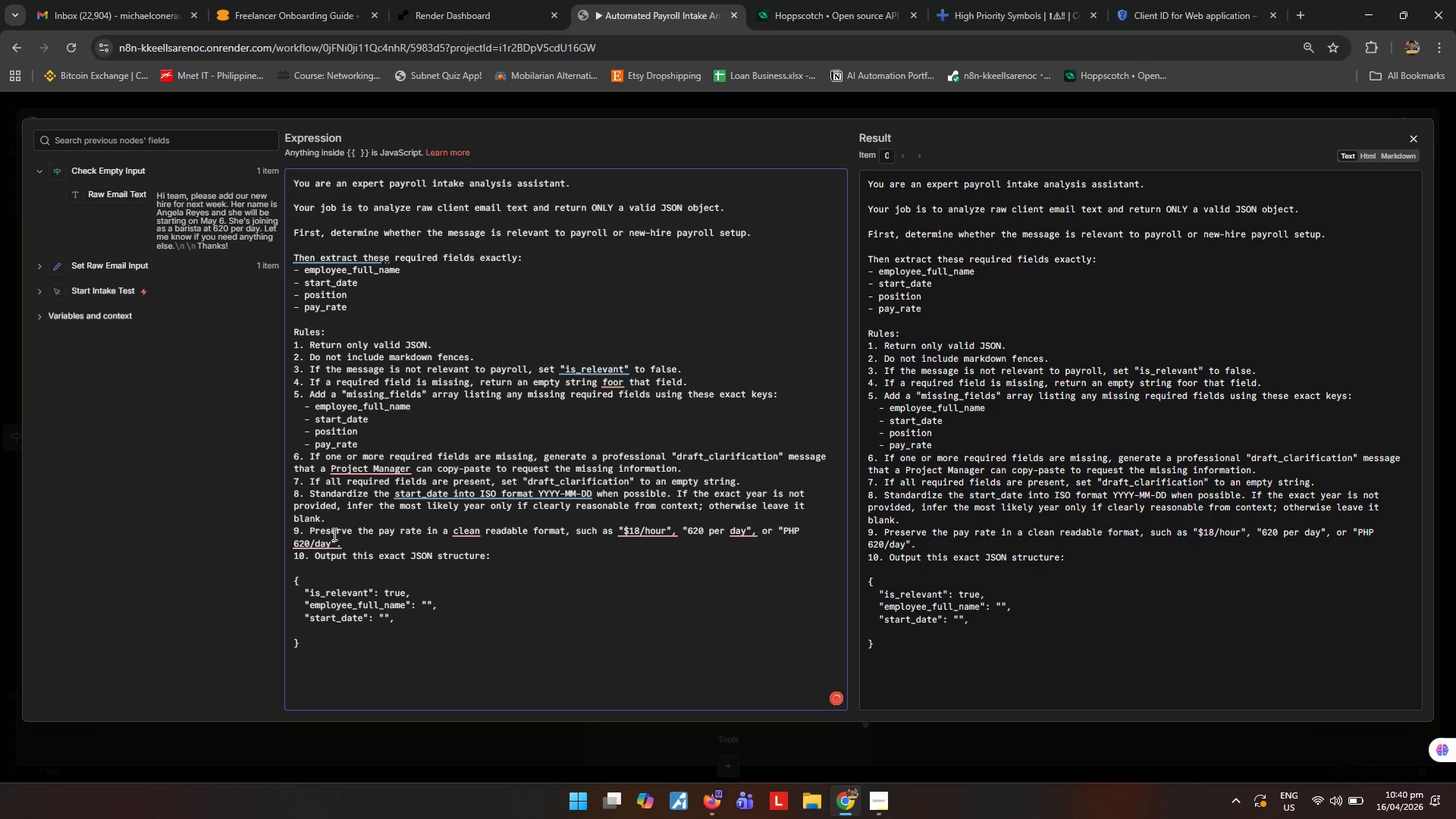 
type(")
key(Backspace)
key(Tab)
type("position)
 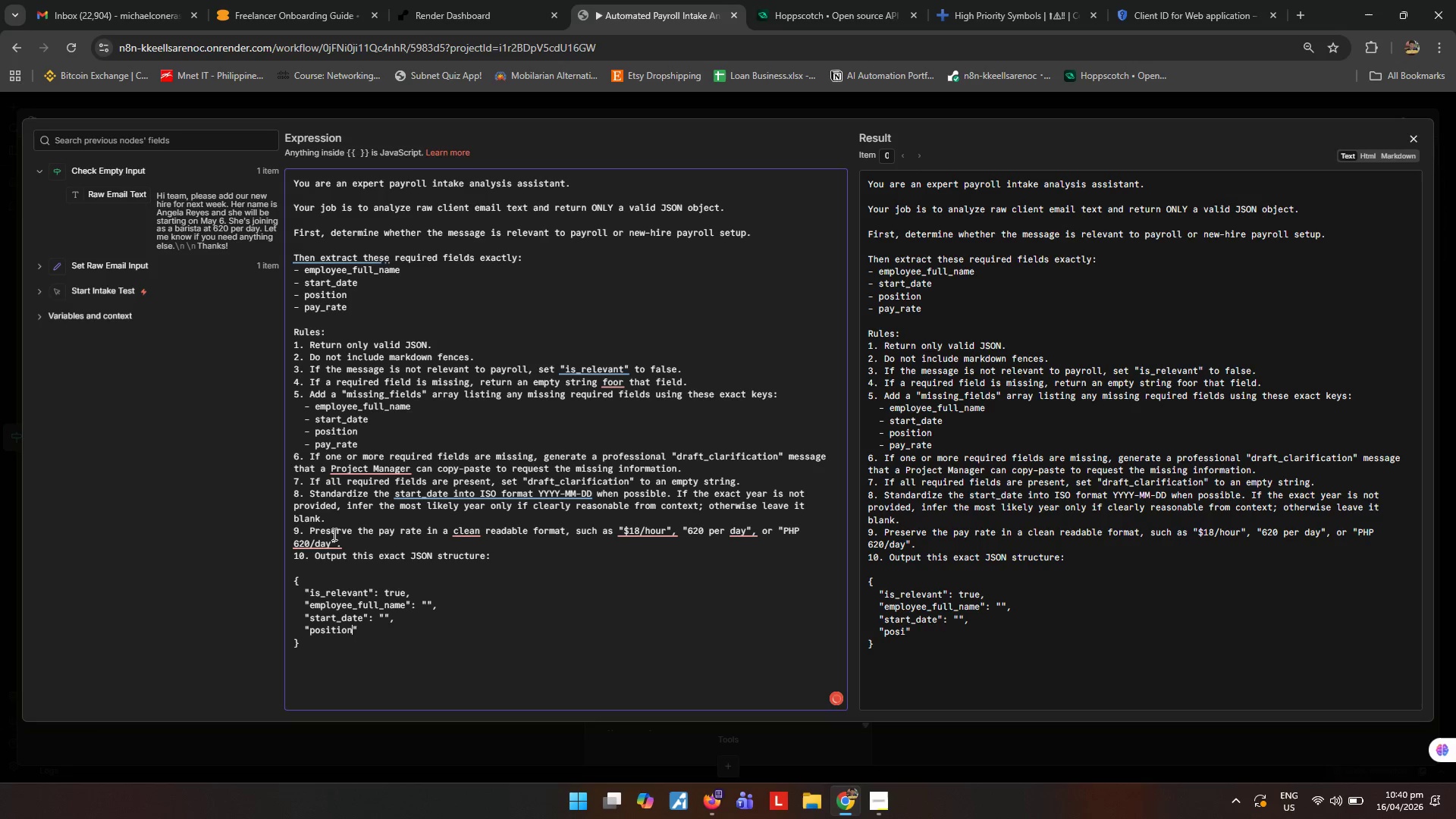 
key(ArrowRight)
 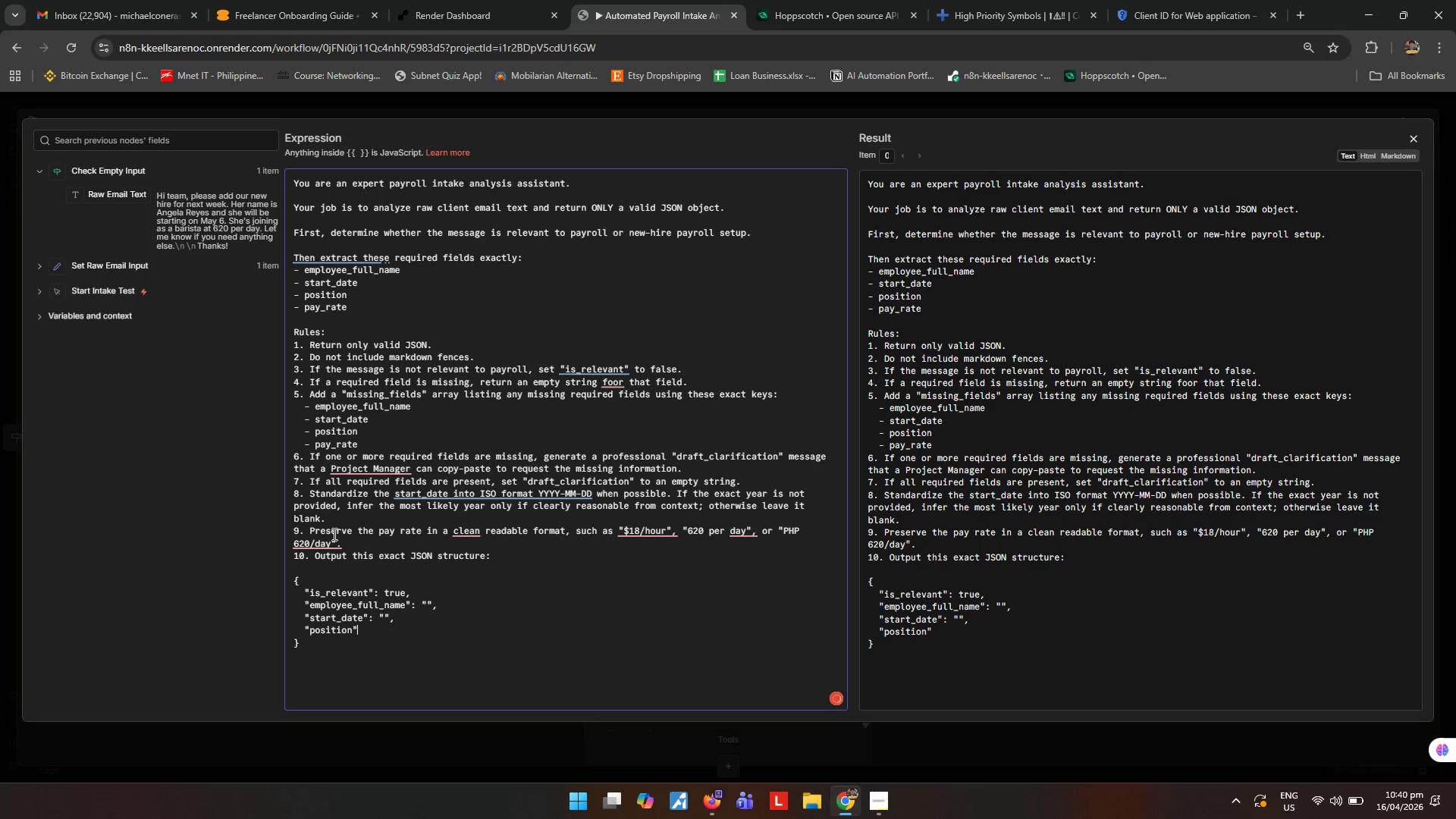 
key(Shift+ShiftRight)
 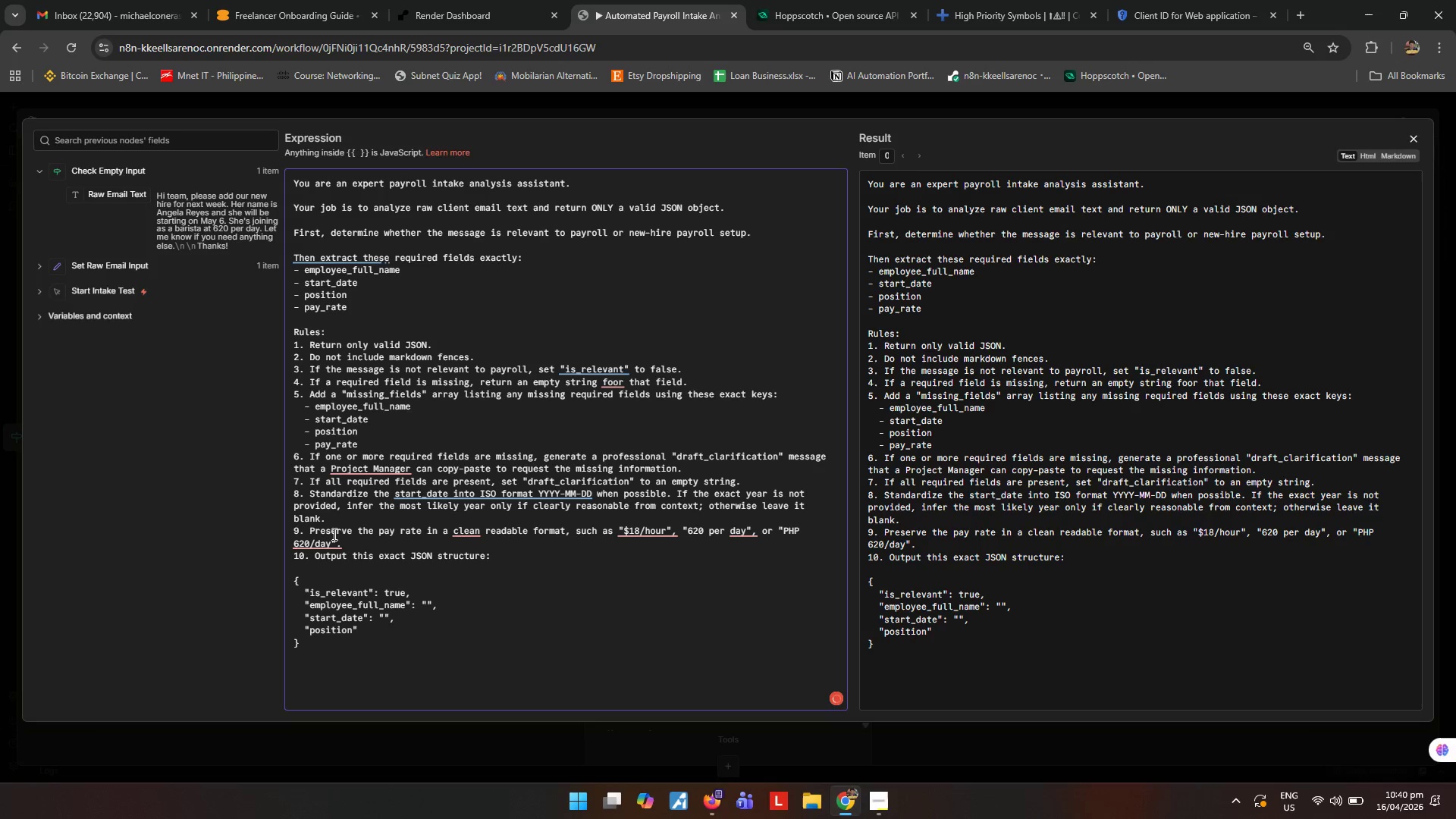 
key(Shift+Semicolon)
 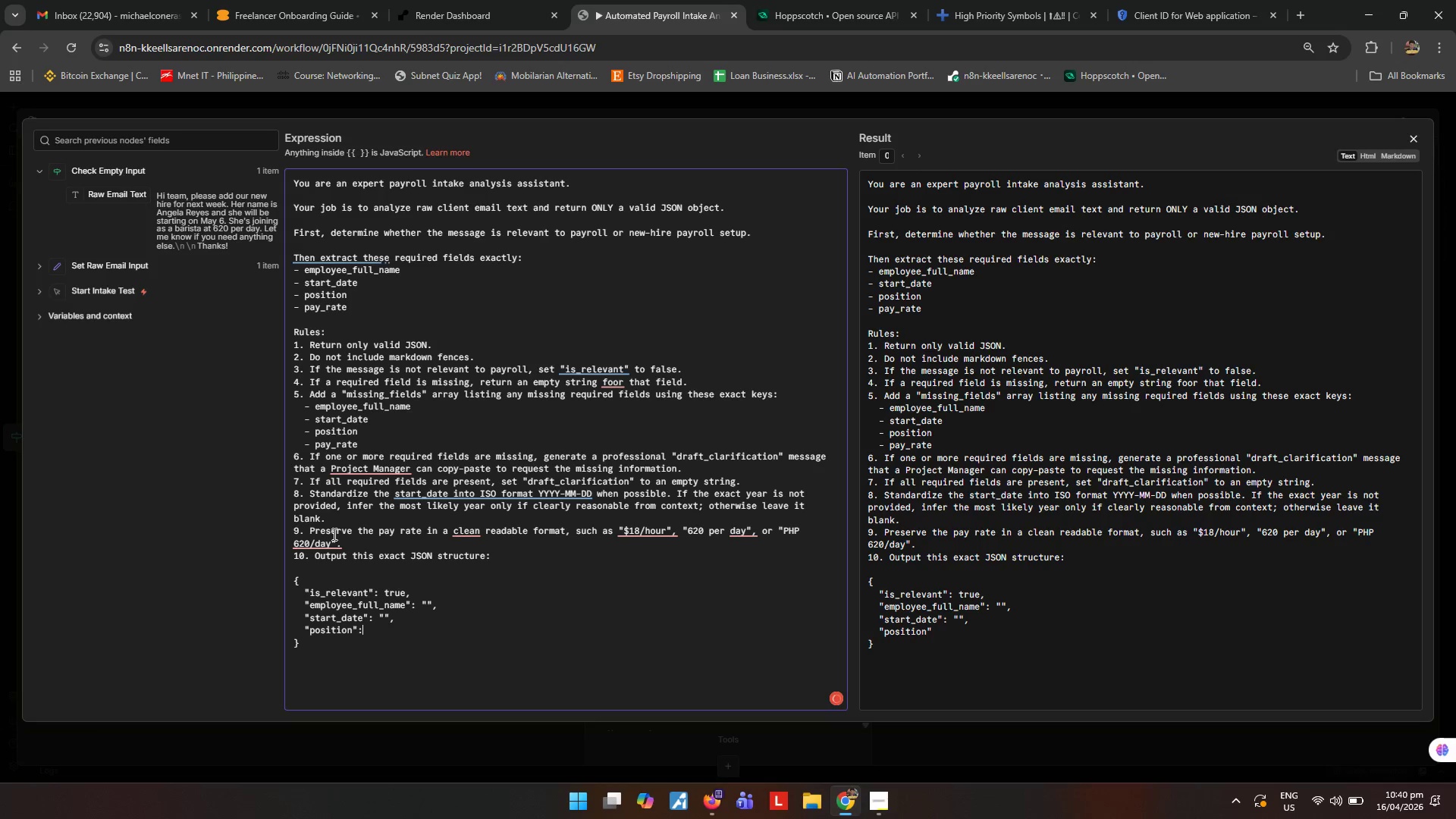 
key(Space)
 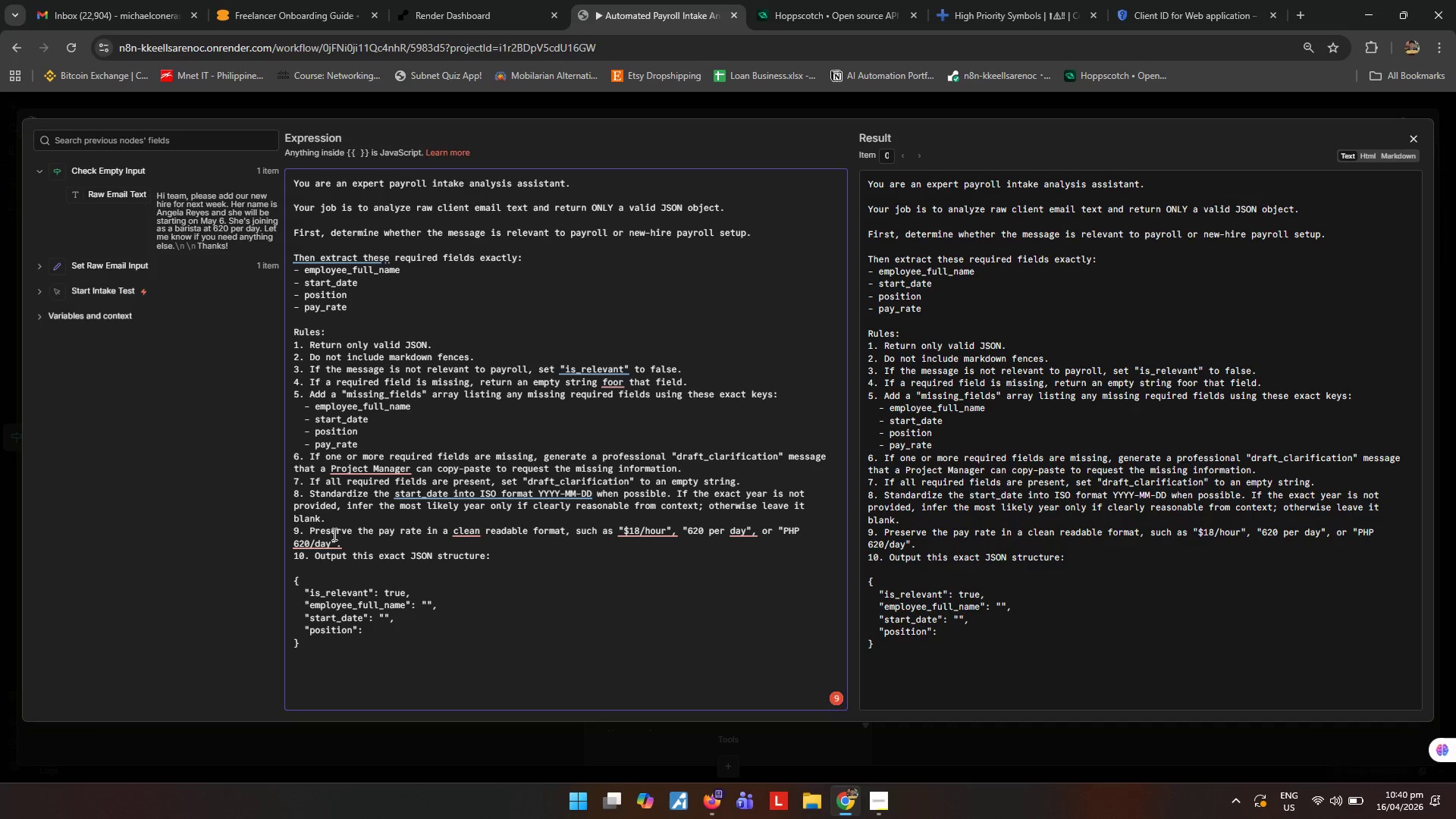 
key(Shift+Quote)
 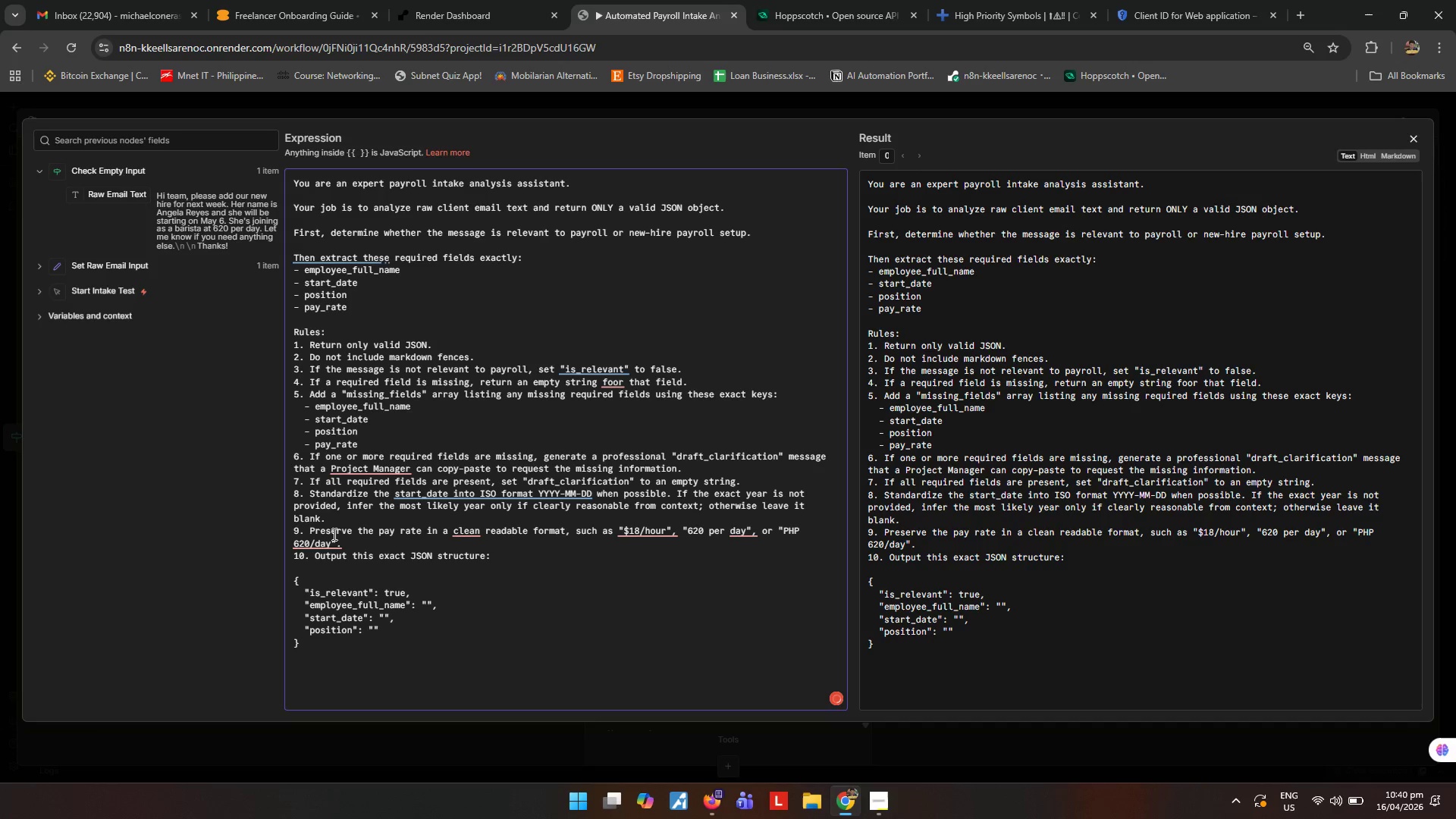 
key(Shift+Comma)
 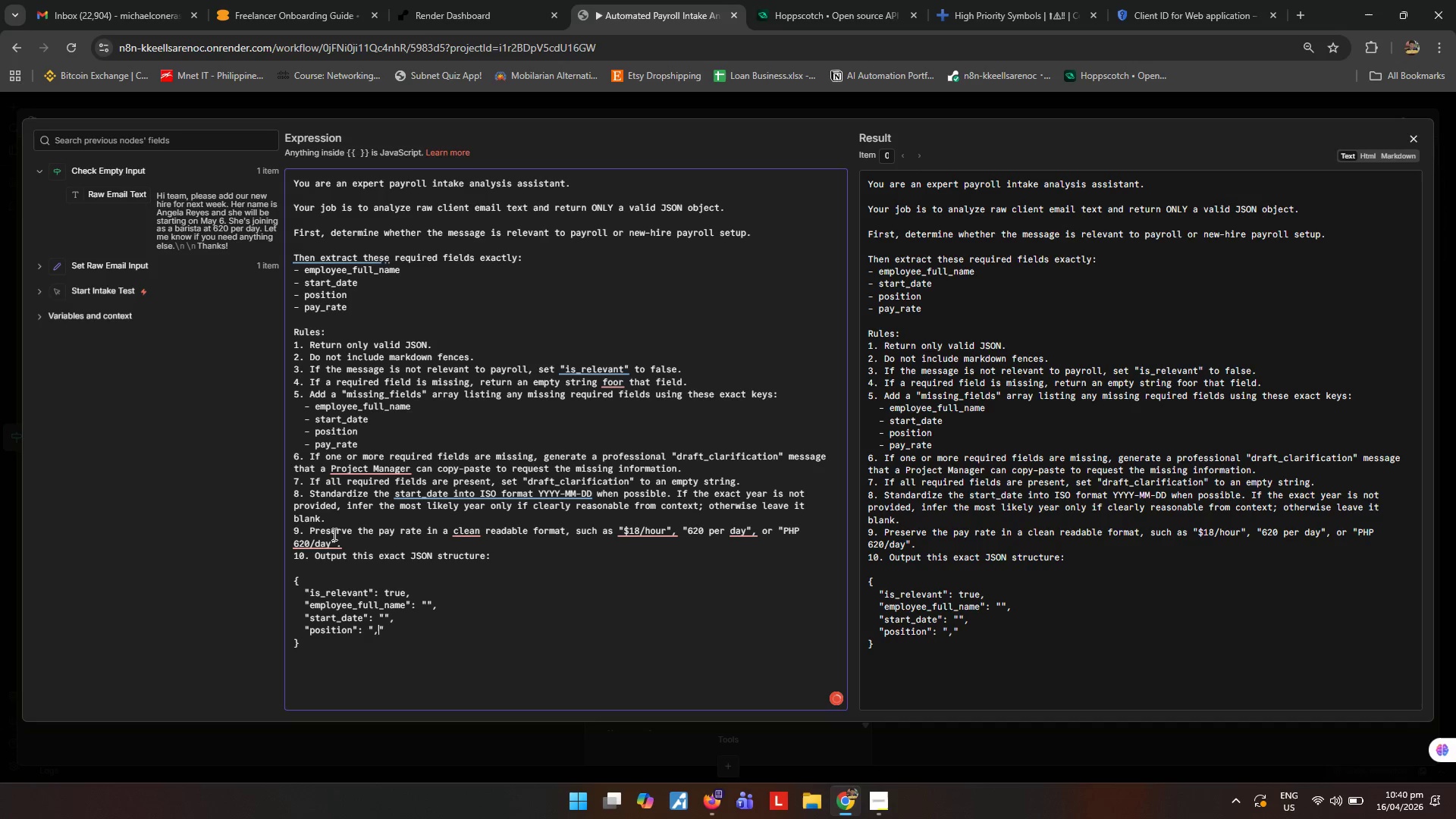 
key(Shift+Backspace)
 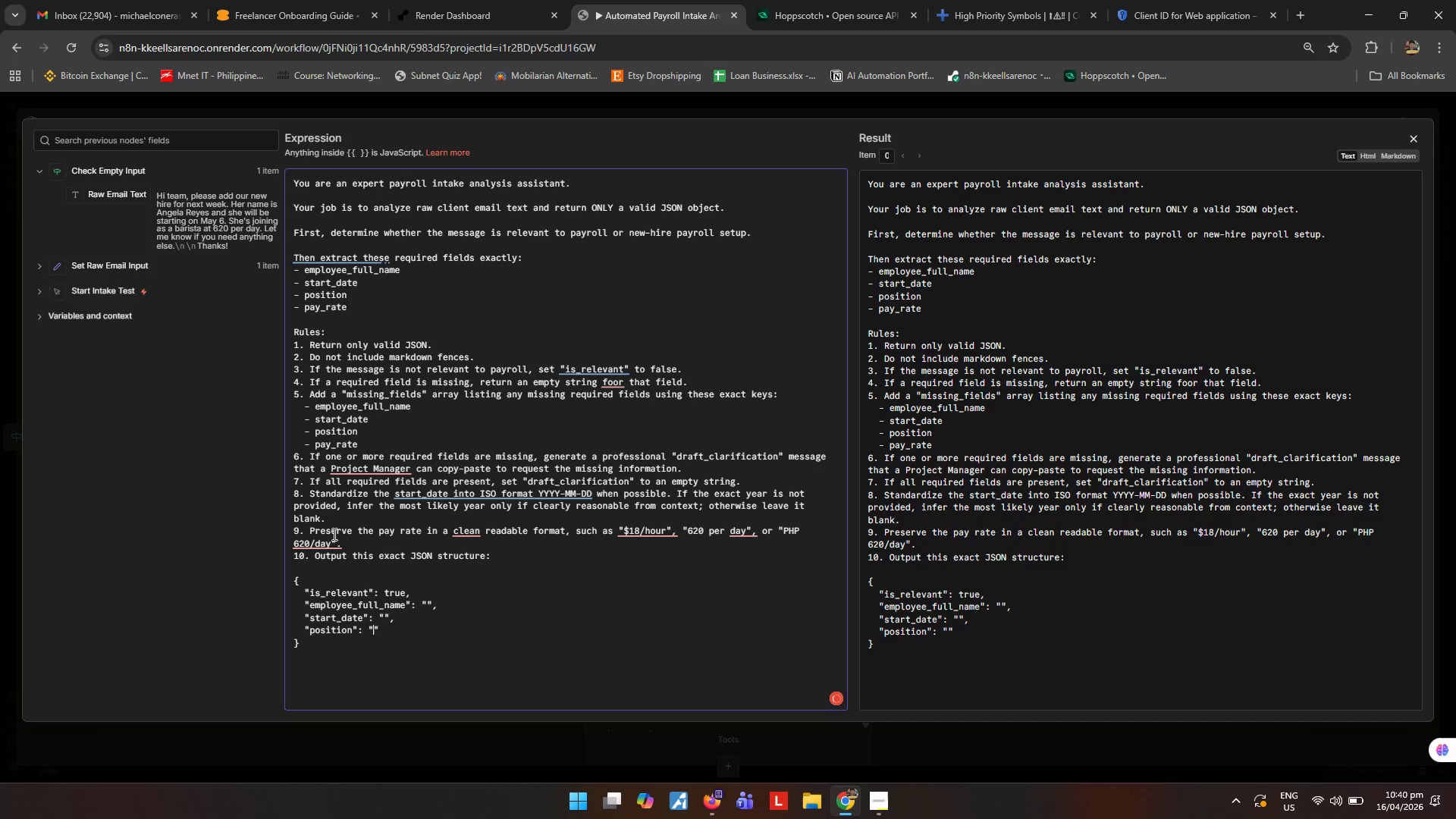 
key(Shift+ArrowRight)
 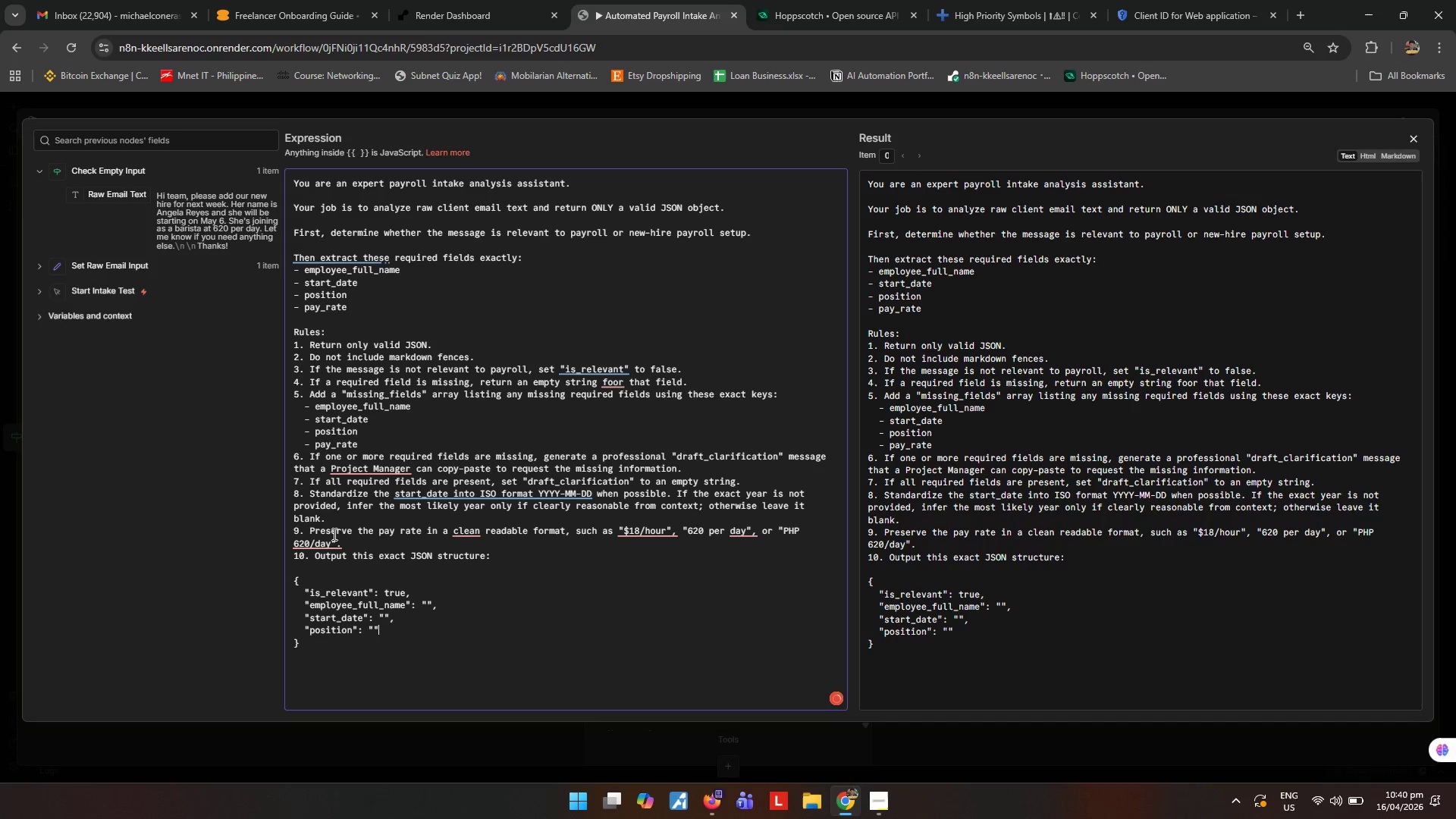 
key(Shift+Comma)
 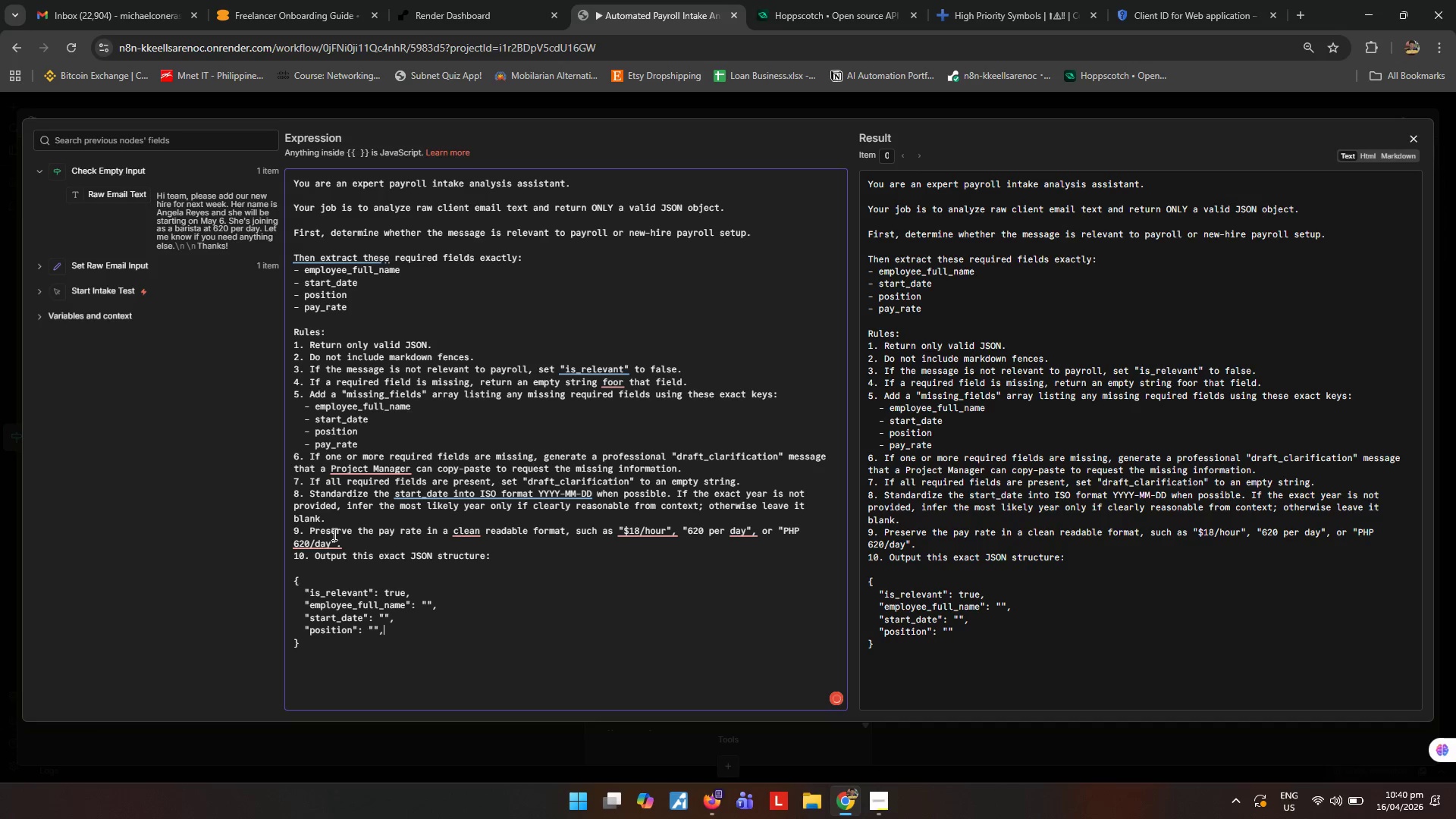 
key(Shift+Enter)
 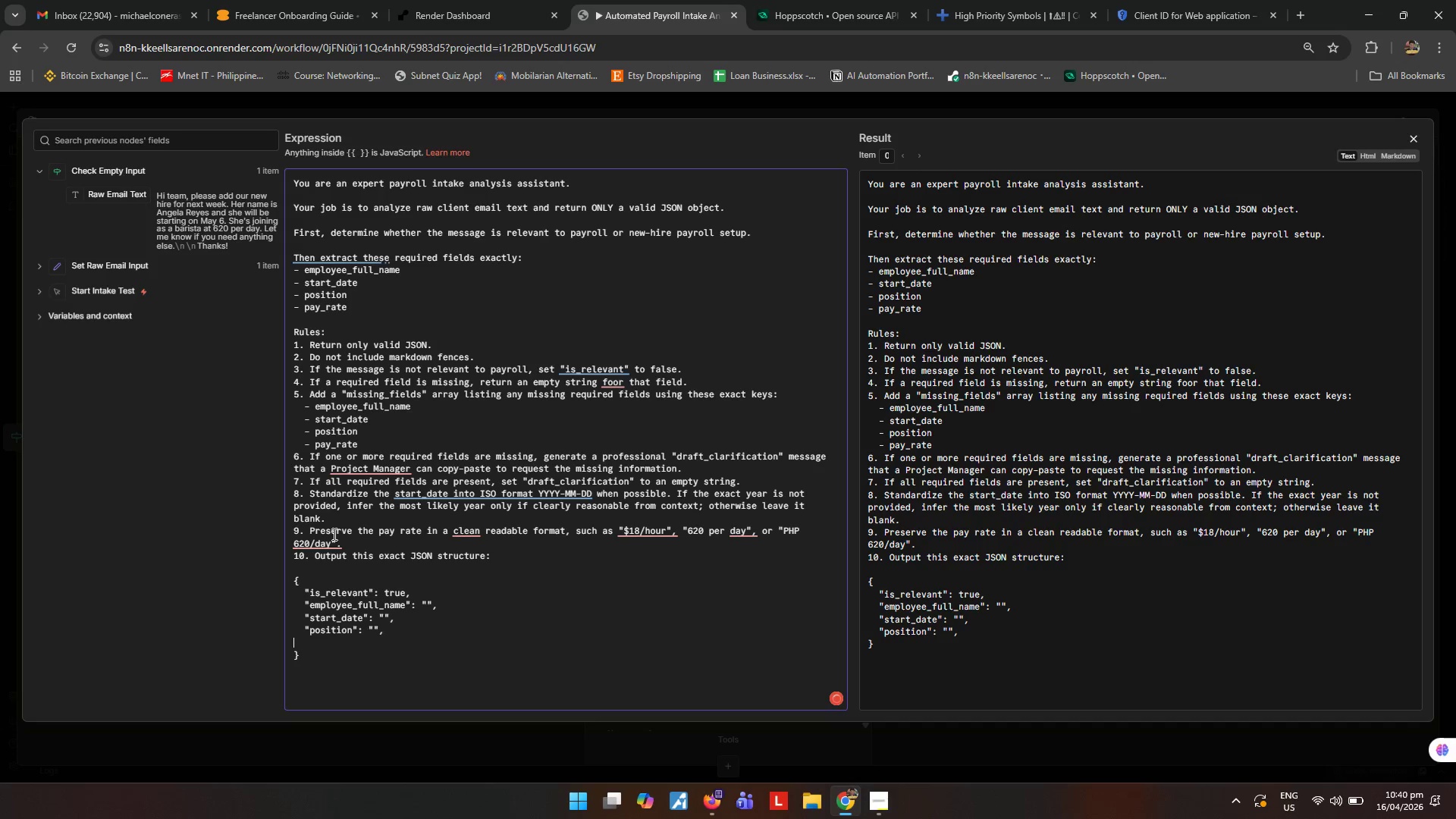 
key(Tab)
type("pay_rate)
 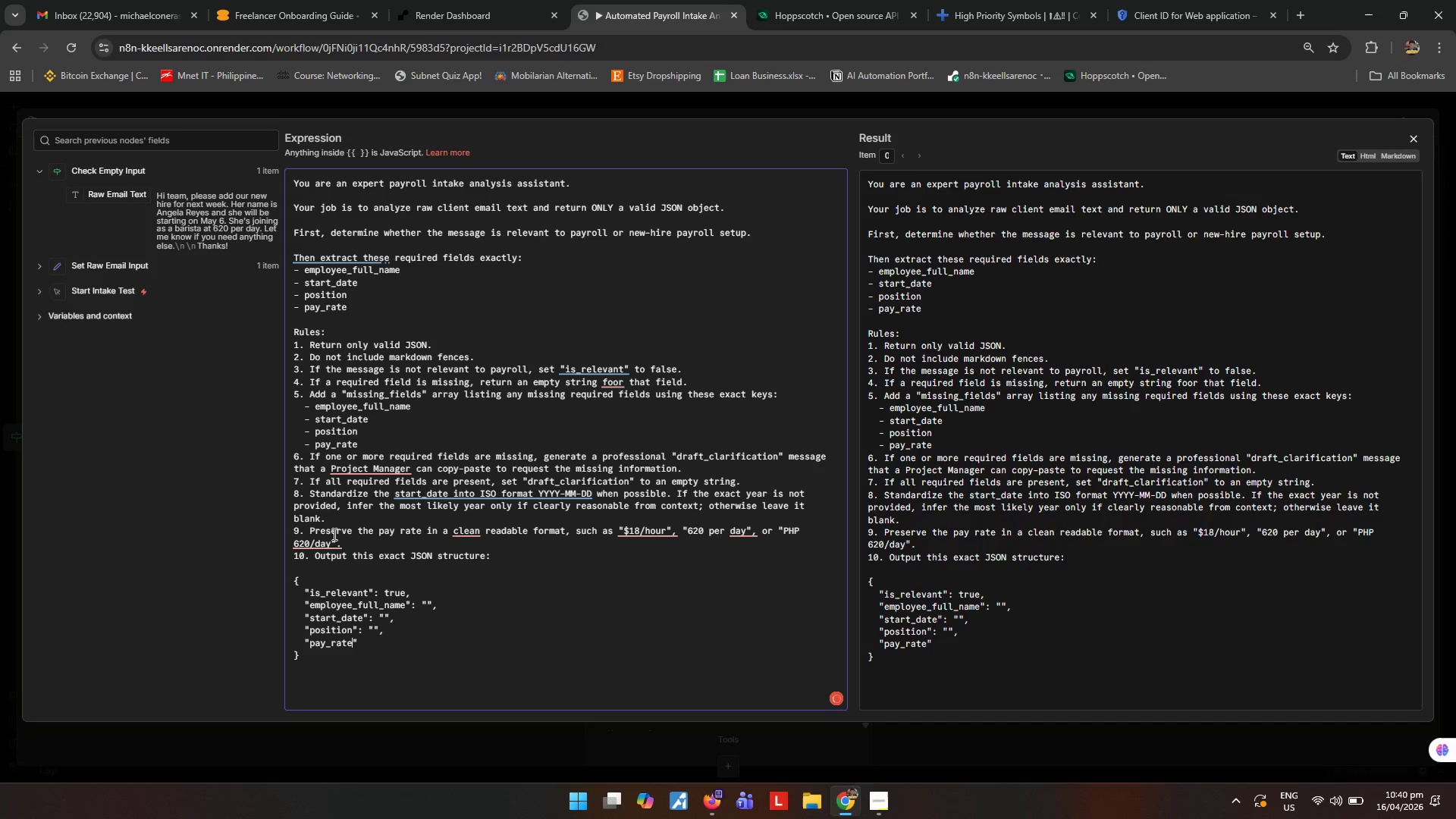 
key(ArrowRight)
 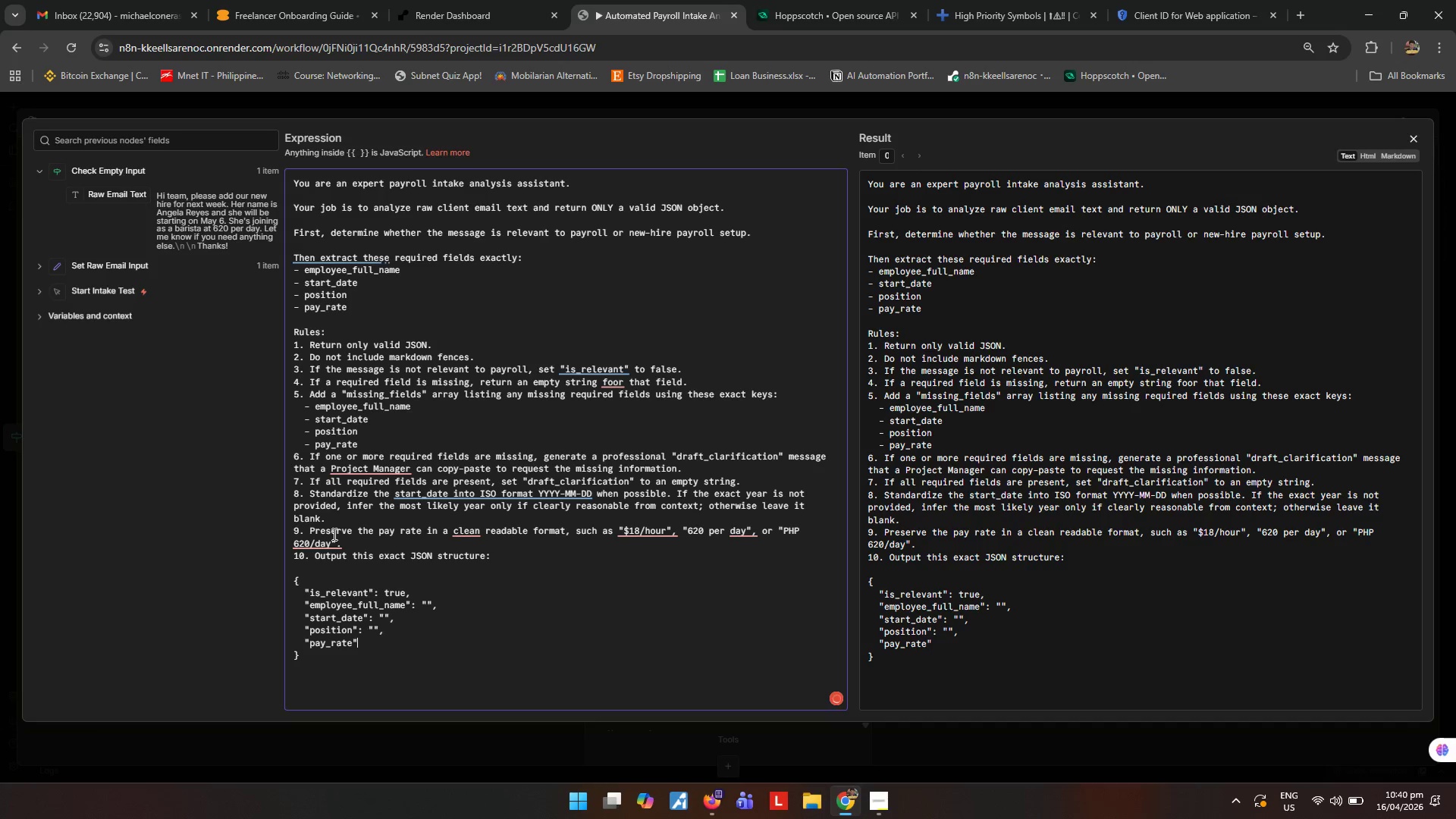 
key(Shift+ShiftRight)
 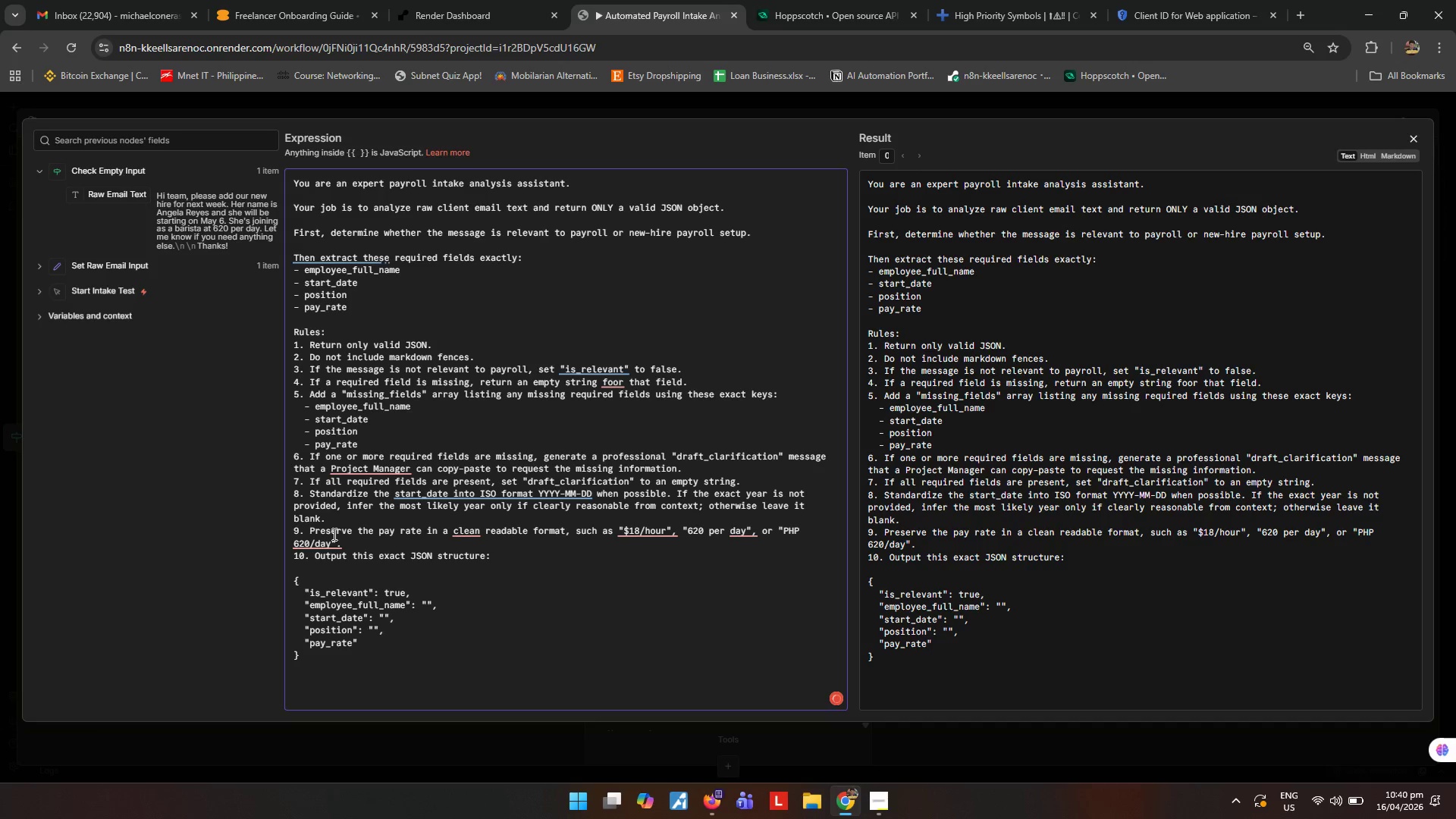 
key(Shift+Semicolon)
 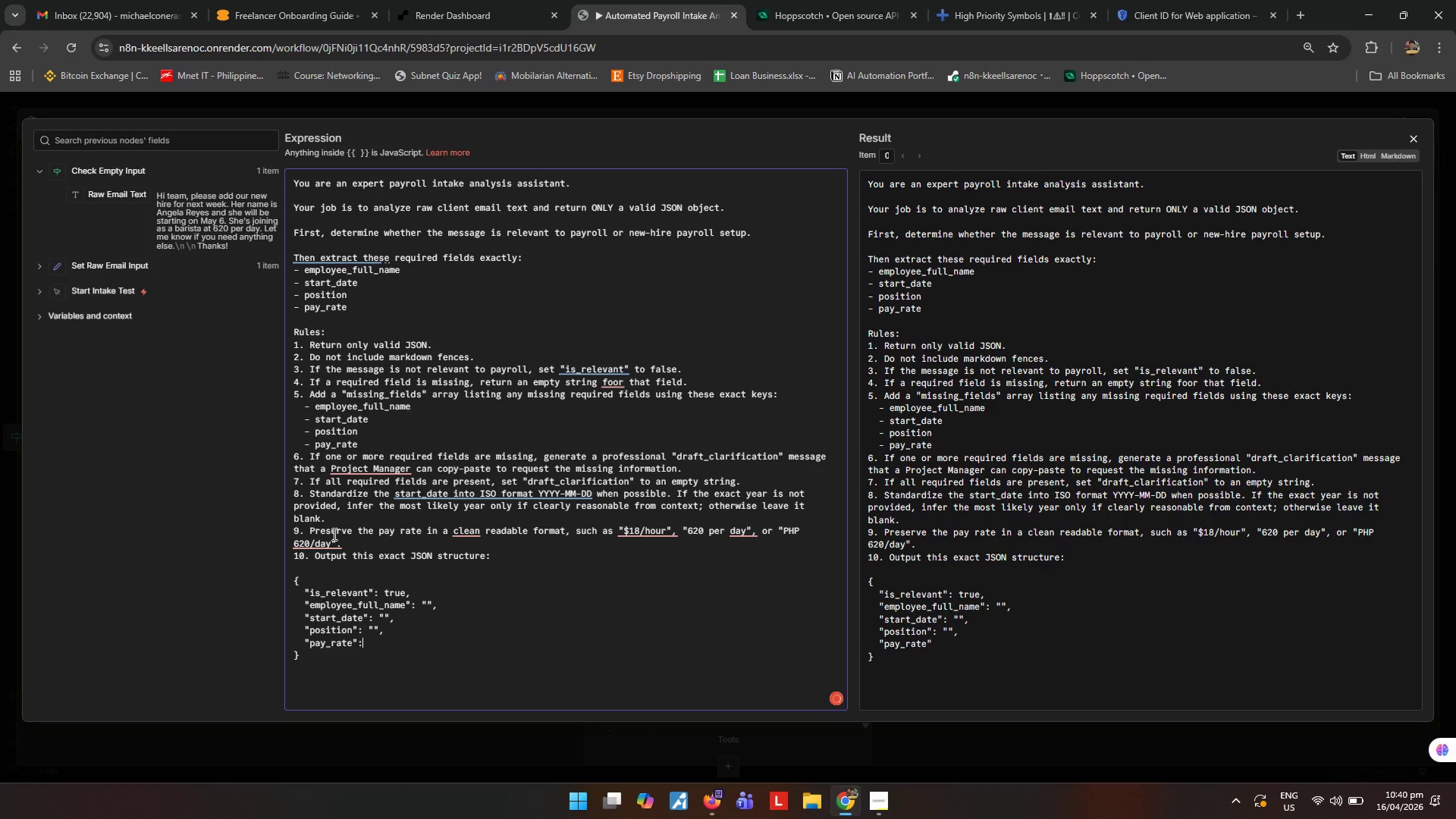 
key(Space)
 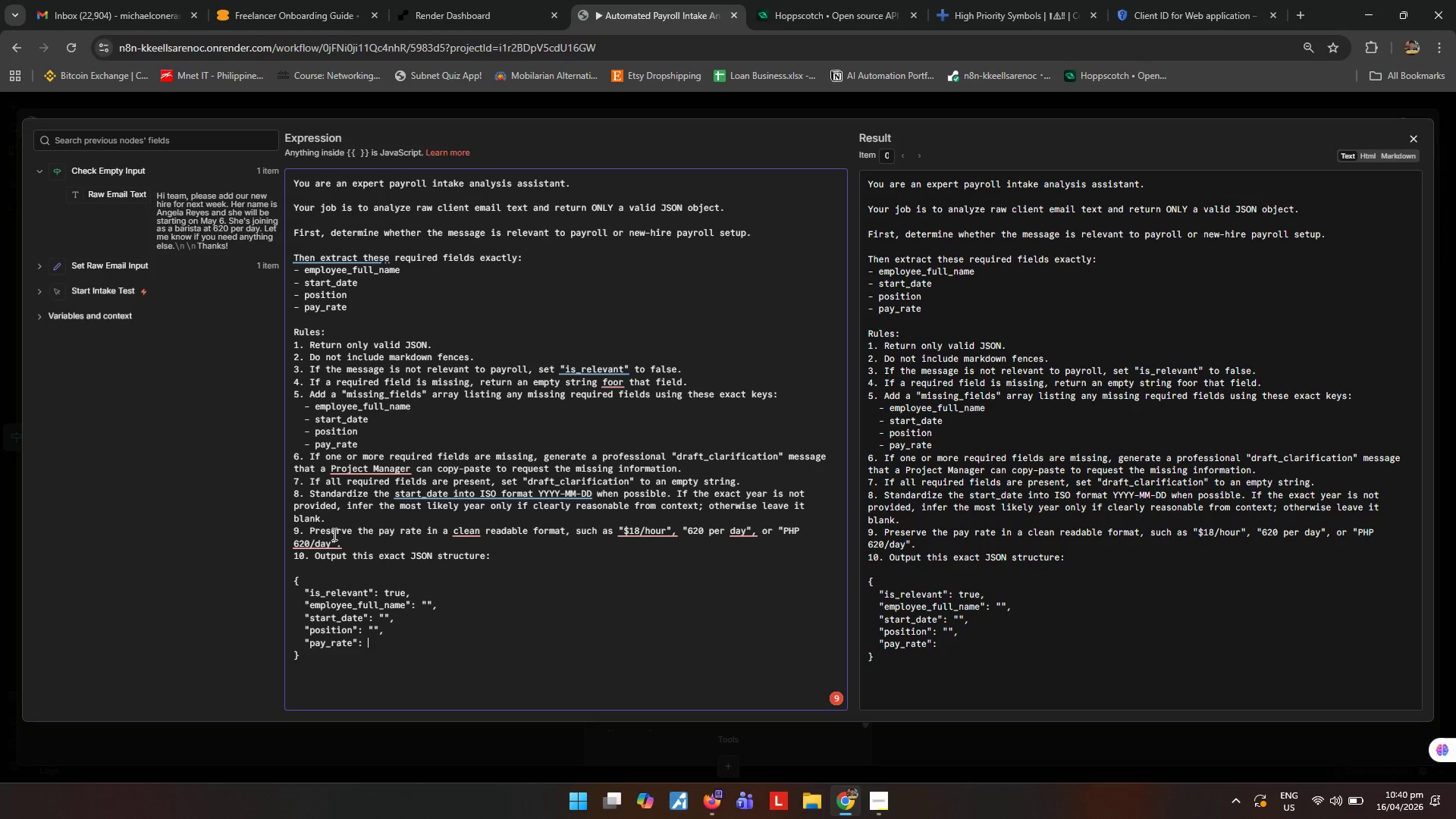 
key(Shift+ShiftRight)
 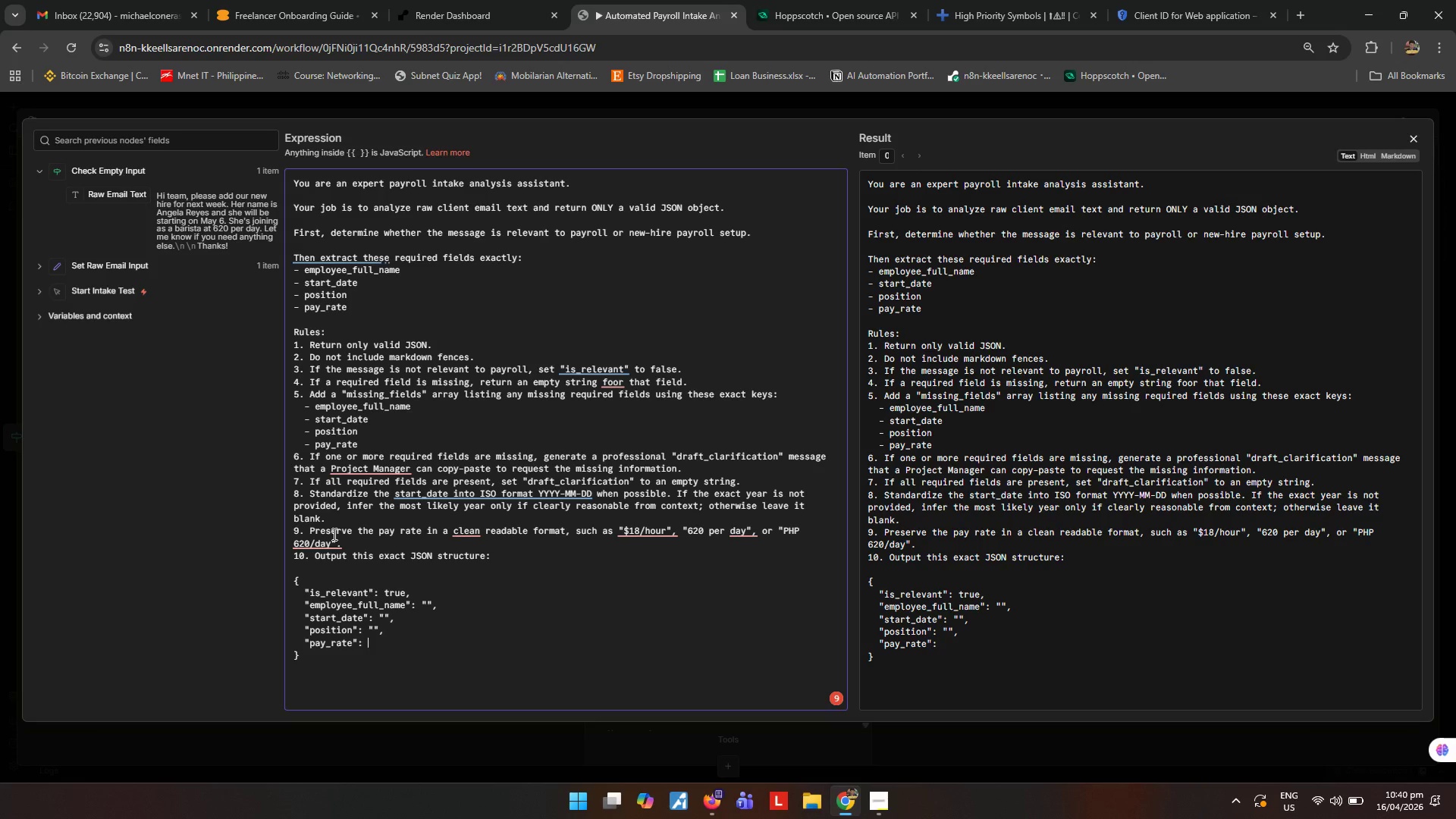 
key(Shift+Quote)
 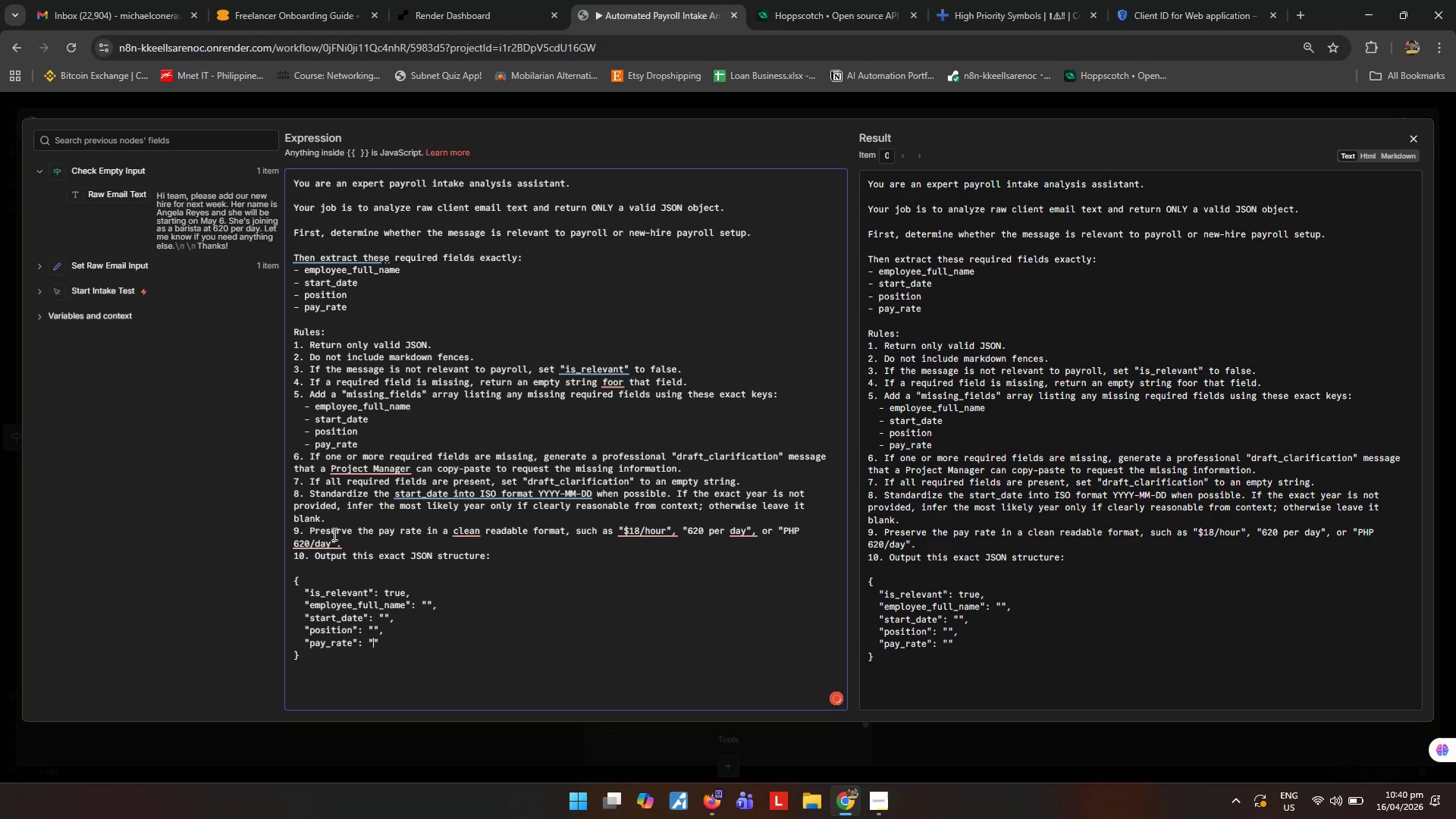 
key(Shift+ArrowRight)
 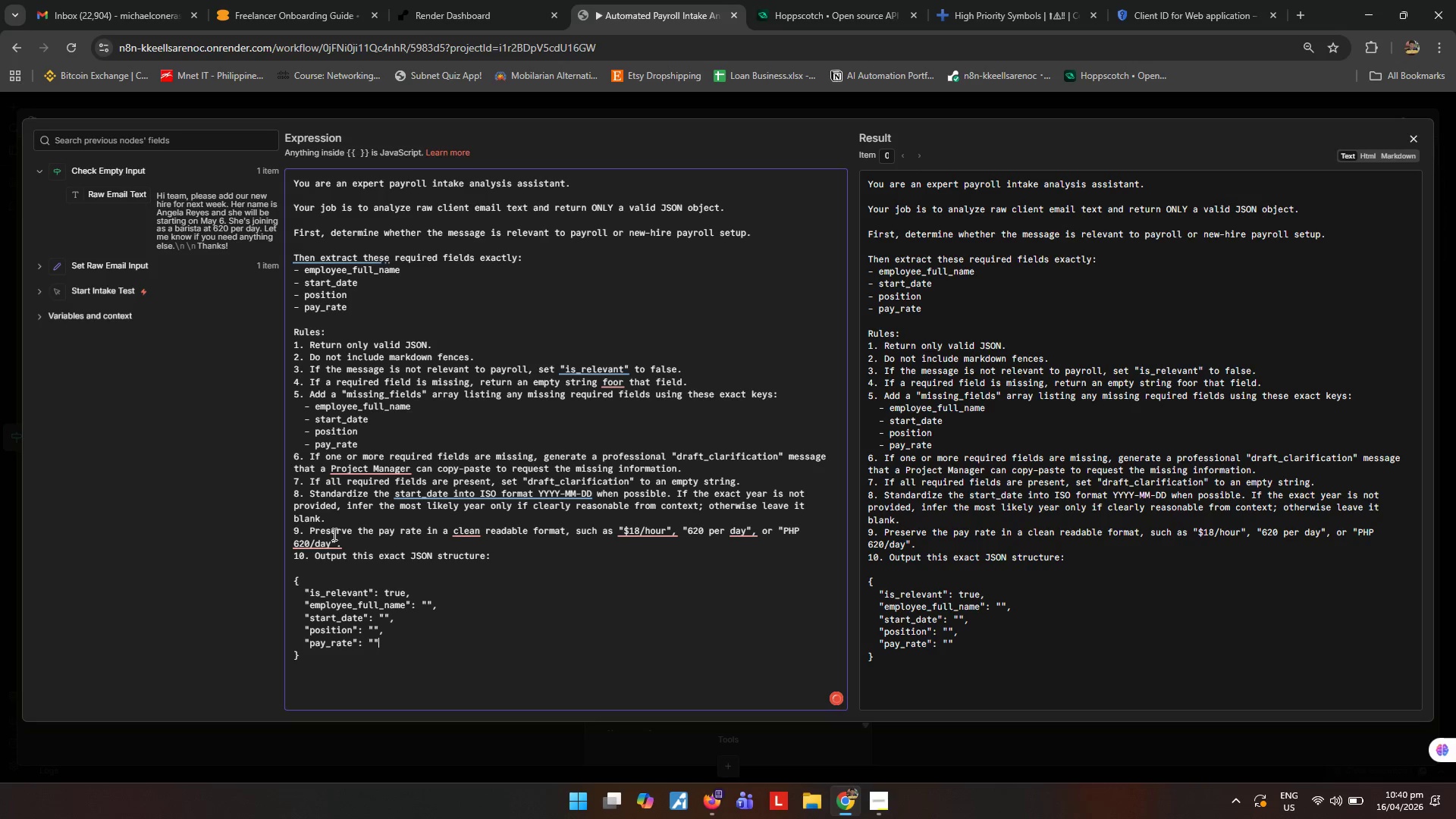 
key(Shift+Comma)
 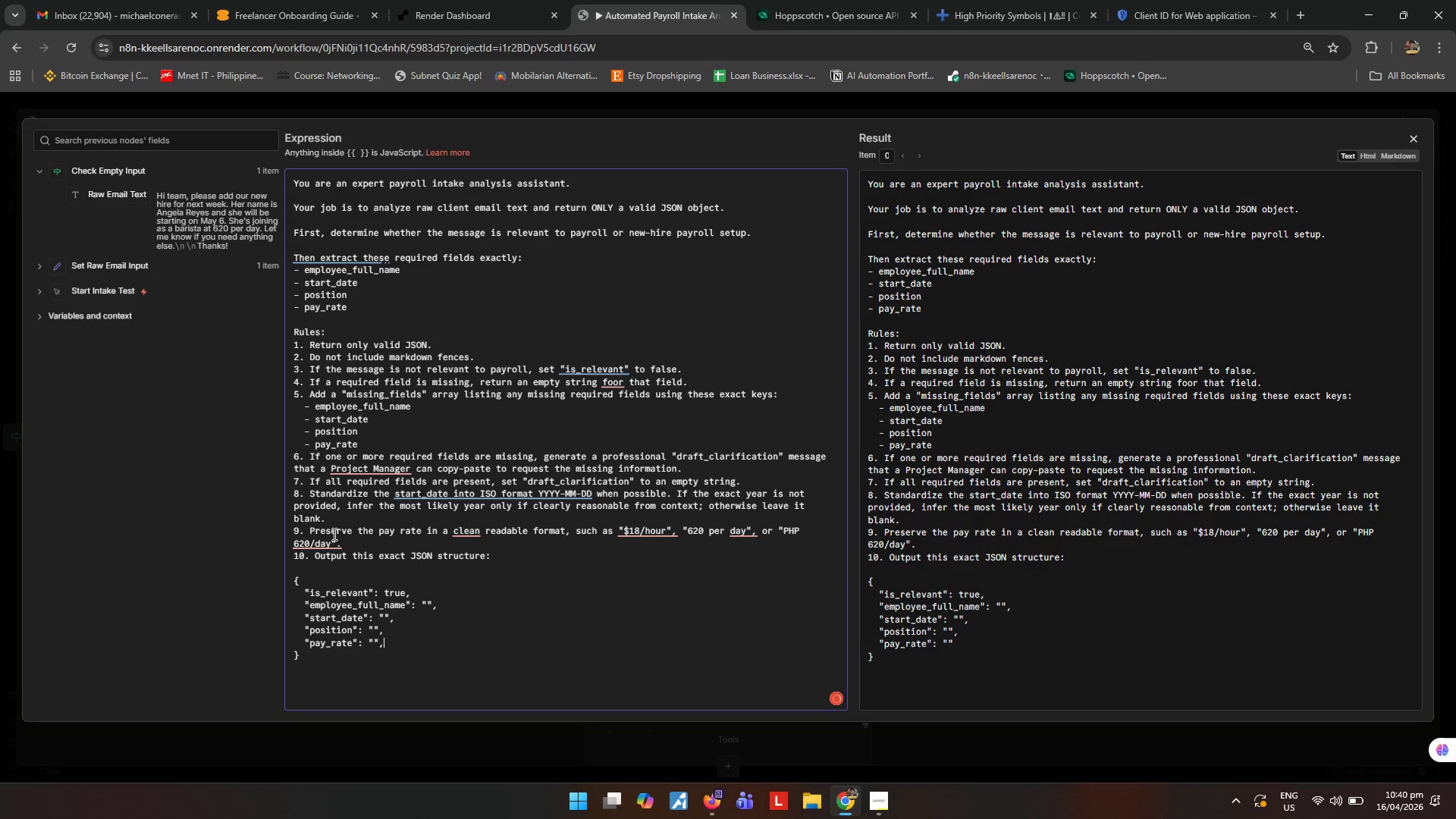 
key(Shift+Enter)
 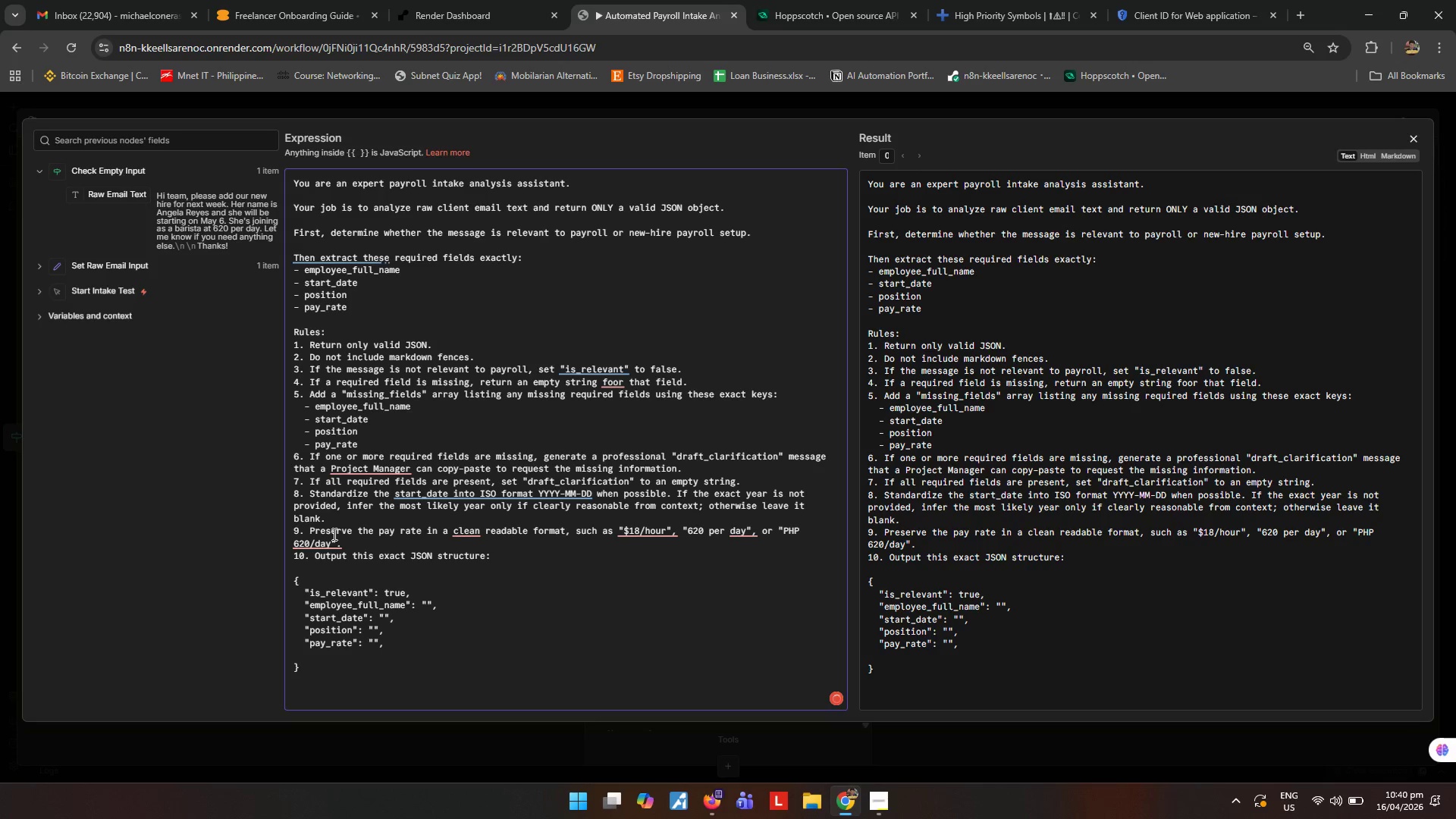 
key(Tab)
type("missing )
key(Backspace)
type(_fil)
key(Backspace)
type(elds)
 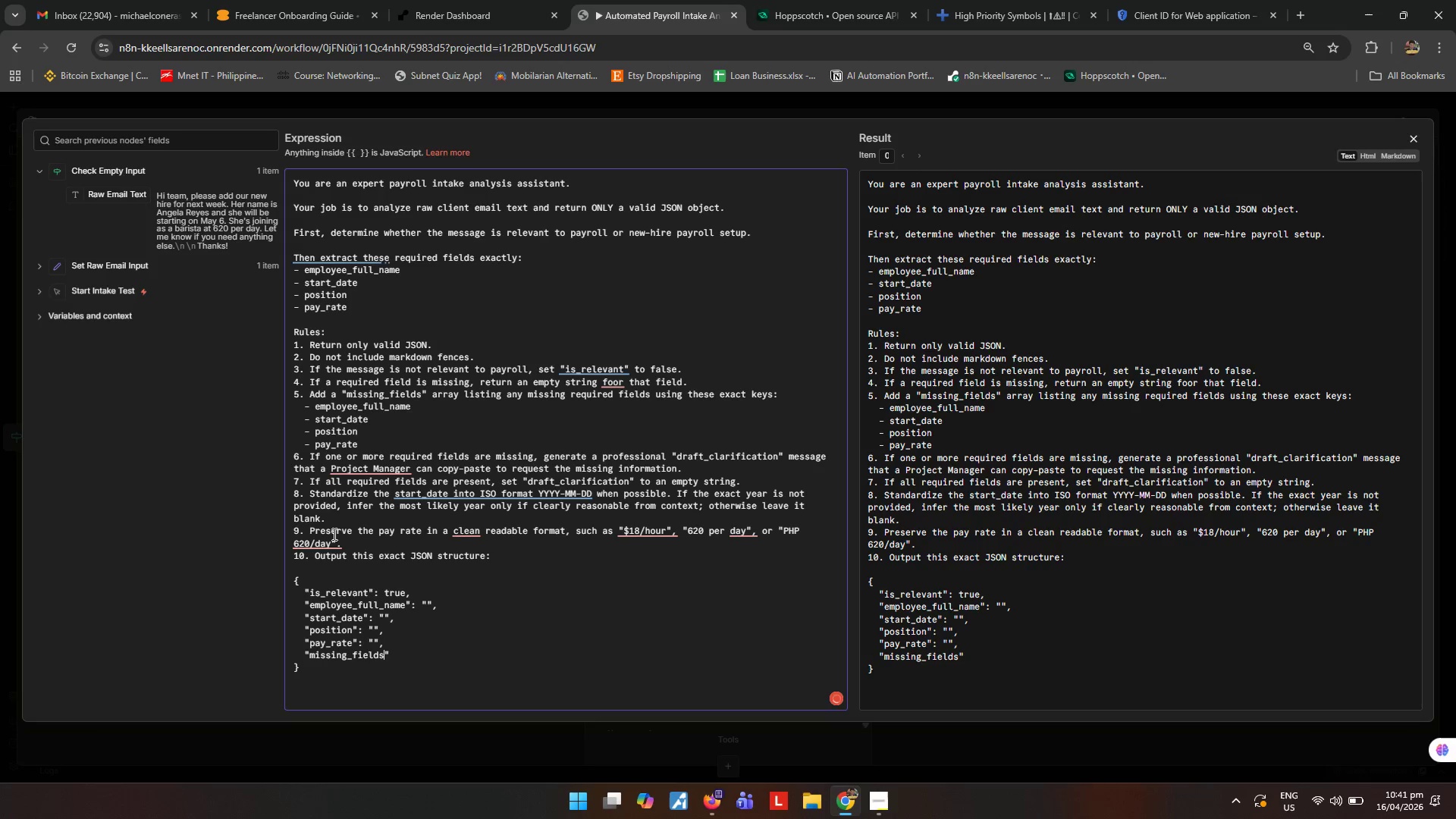 
key(ArrowRight)
 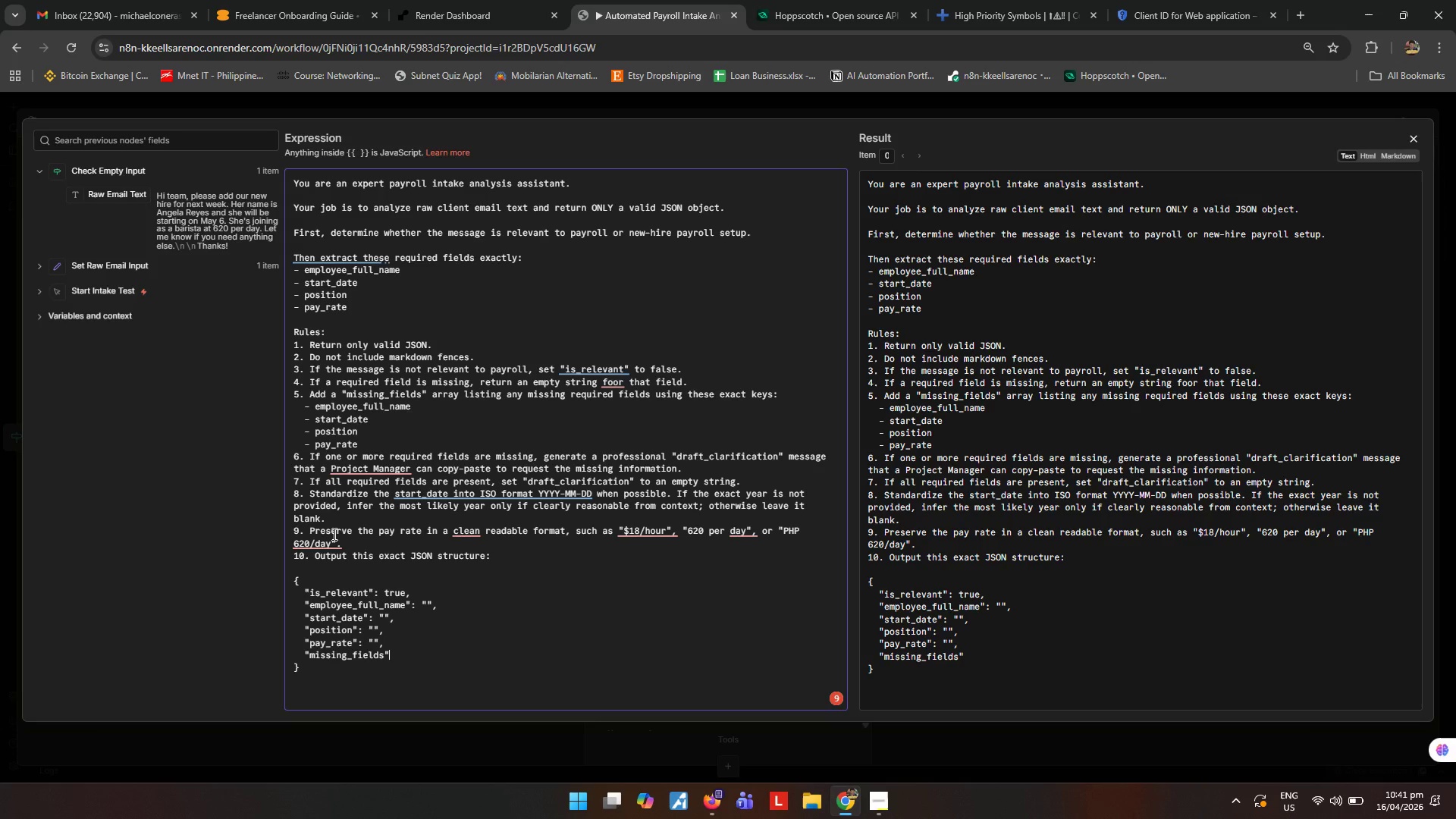 
key(Shift+ShiftRight)
 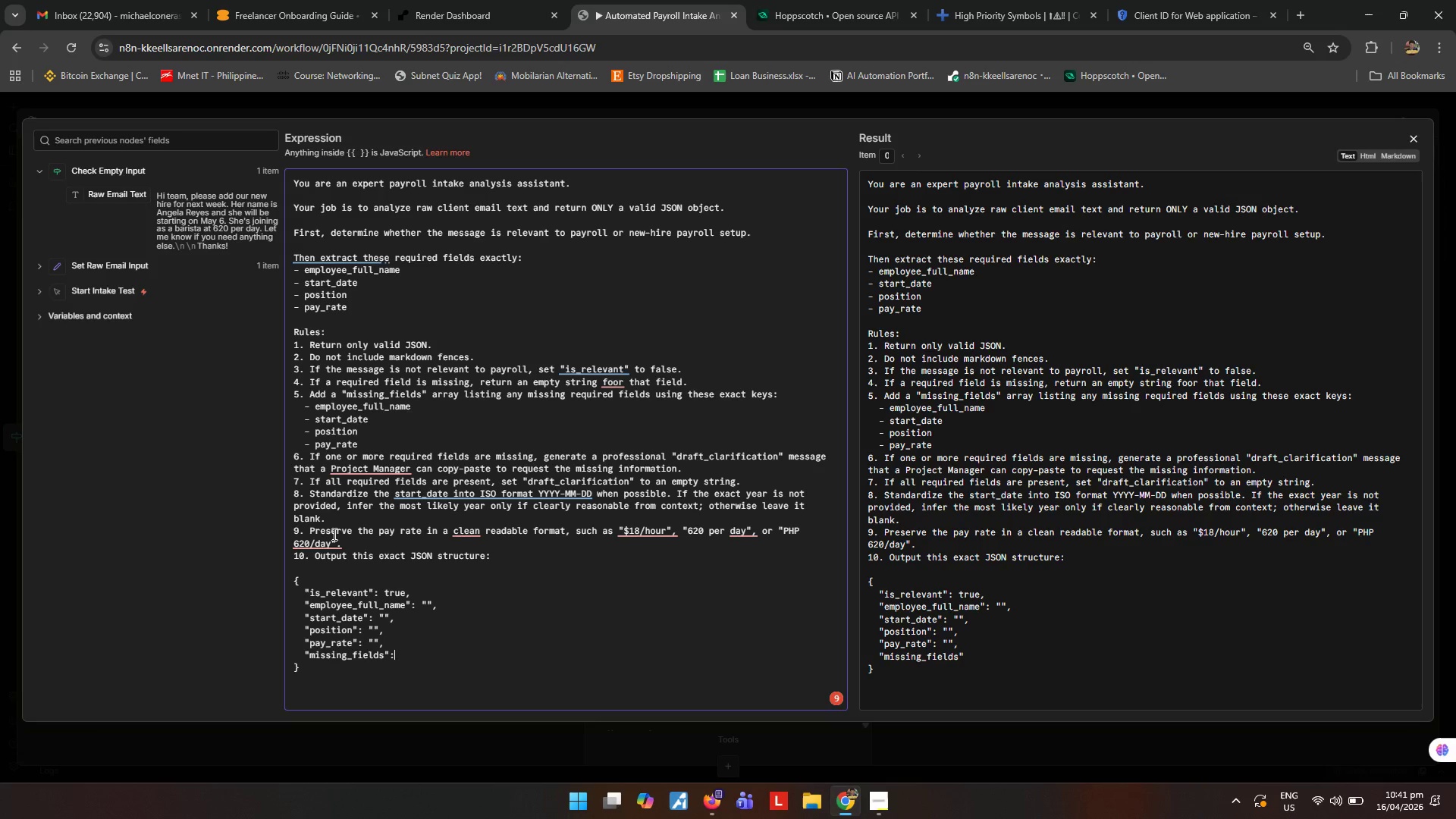 
key(Shift+Semicolon)
 